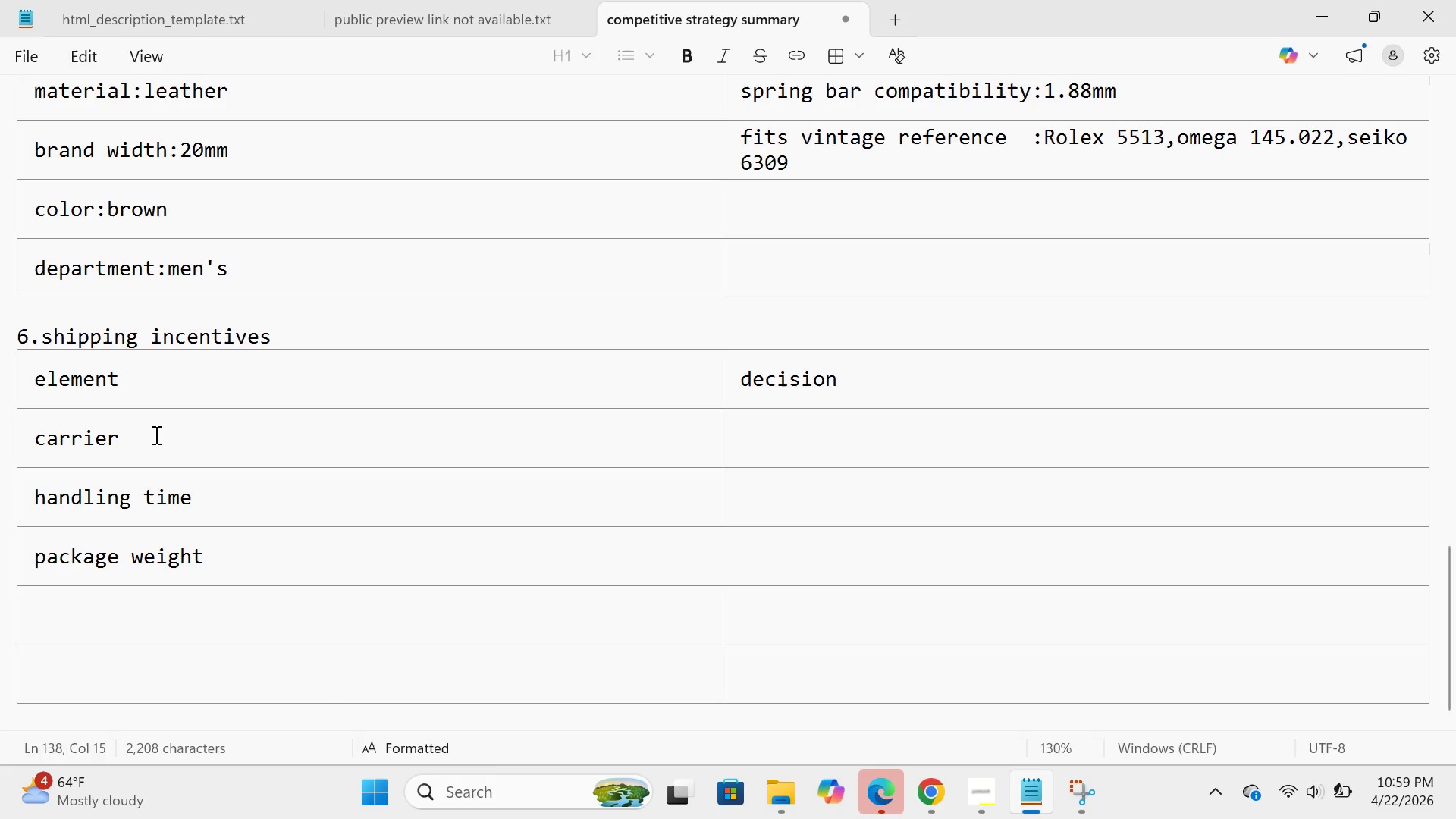 
left_click([143, 450])
 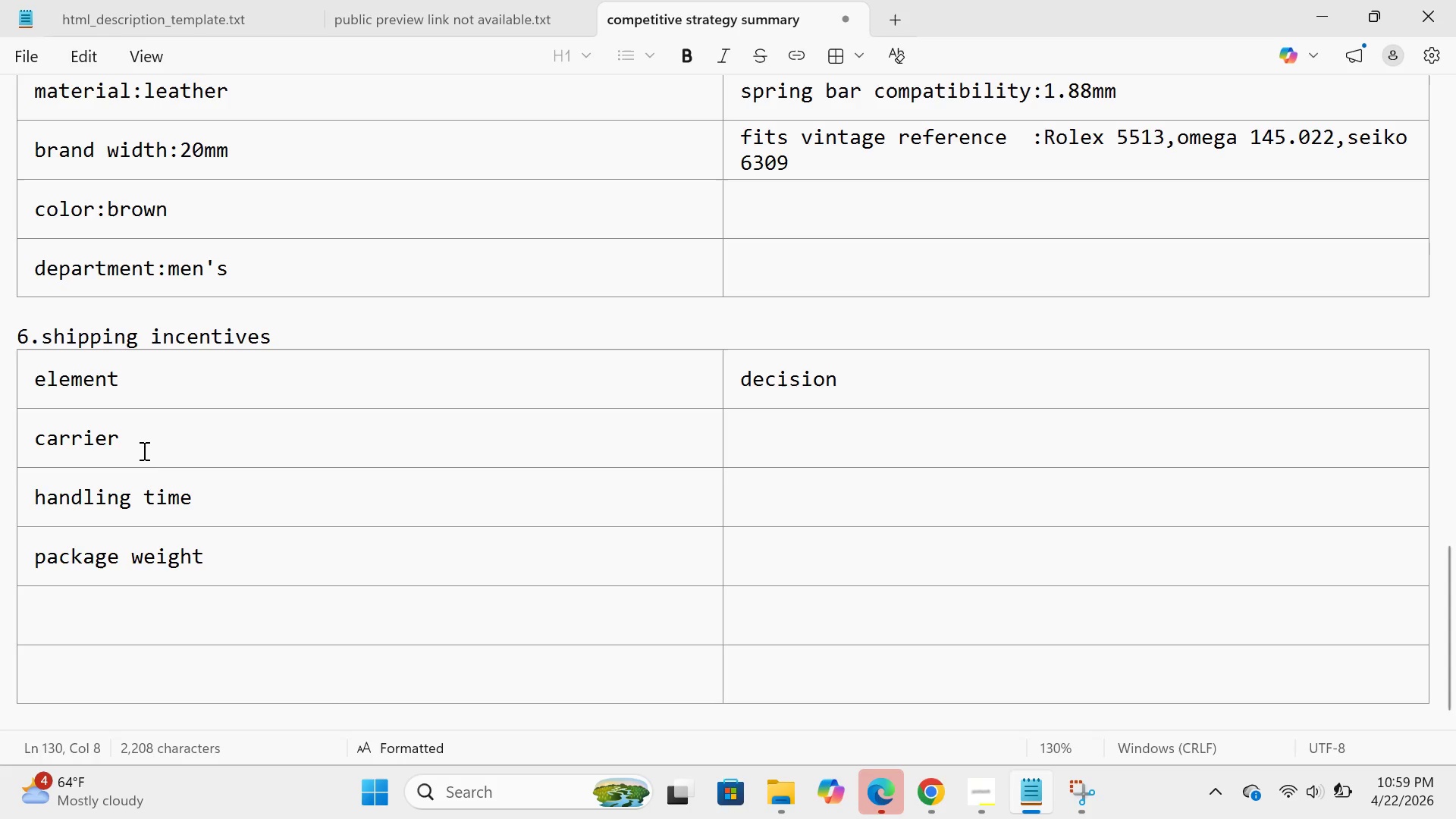 
hold_key(key=Backspace, duration=0.95)
 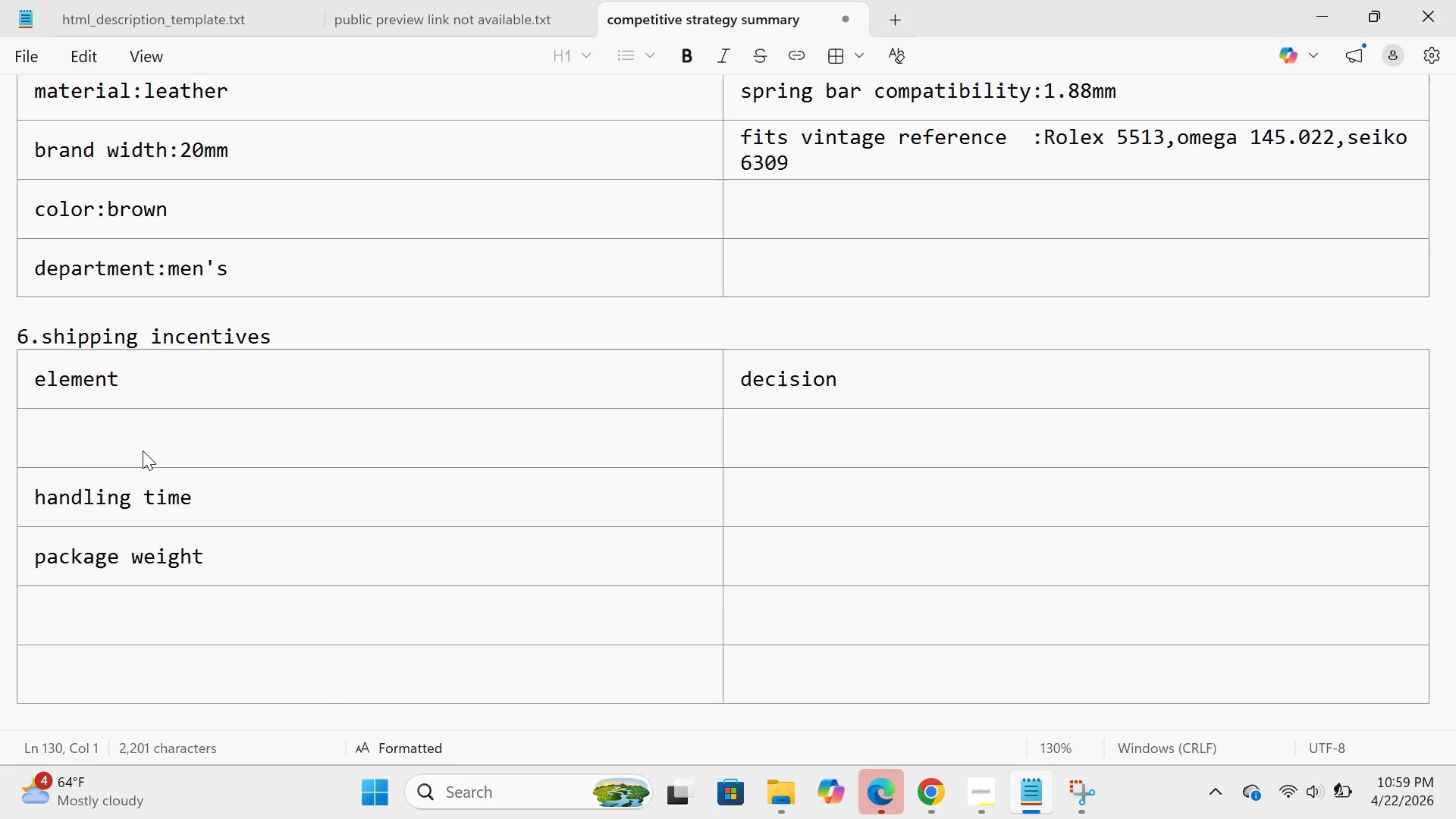 
type(shipping coast)
 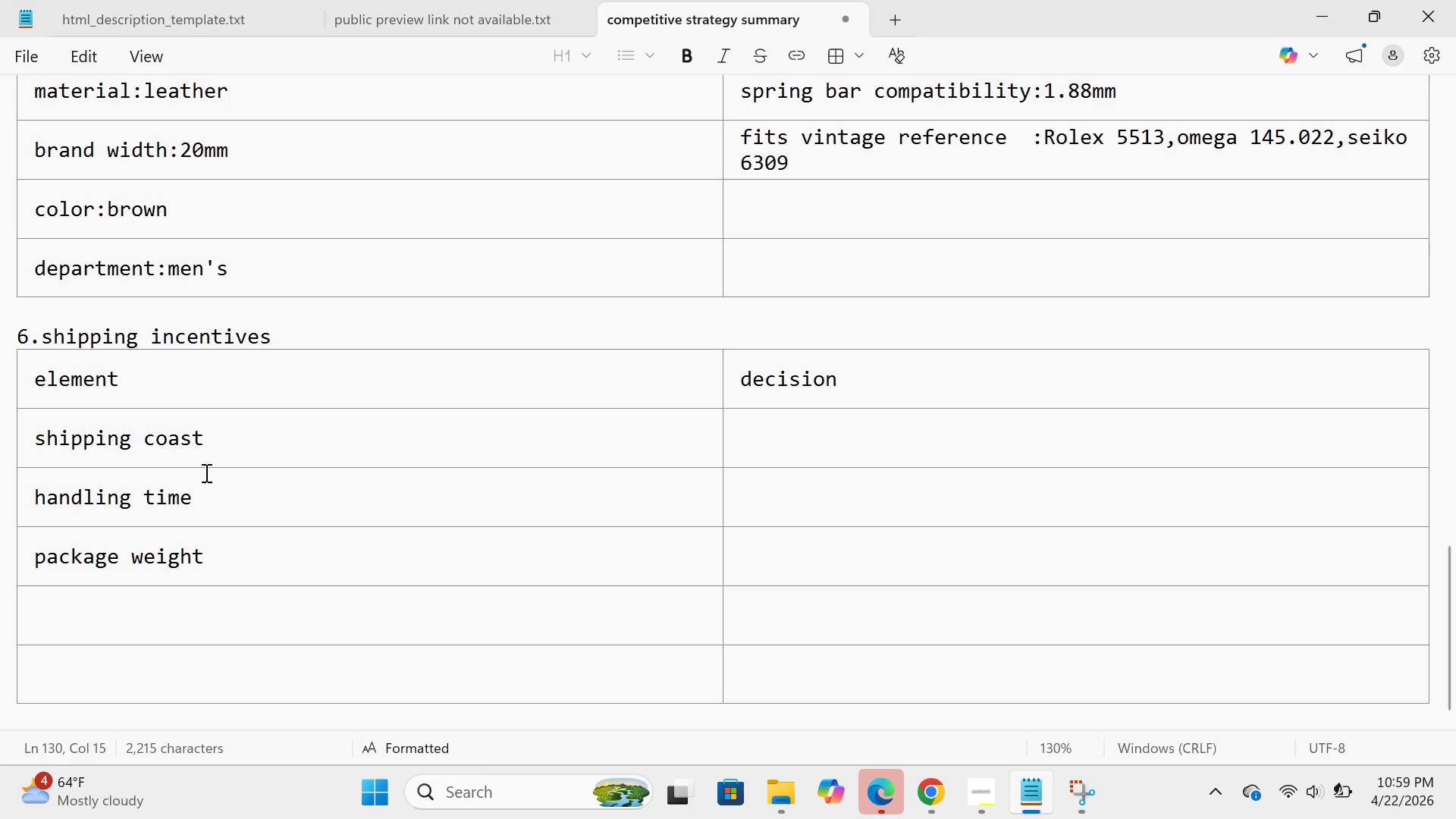 
left_click([205, 492])
 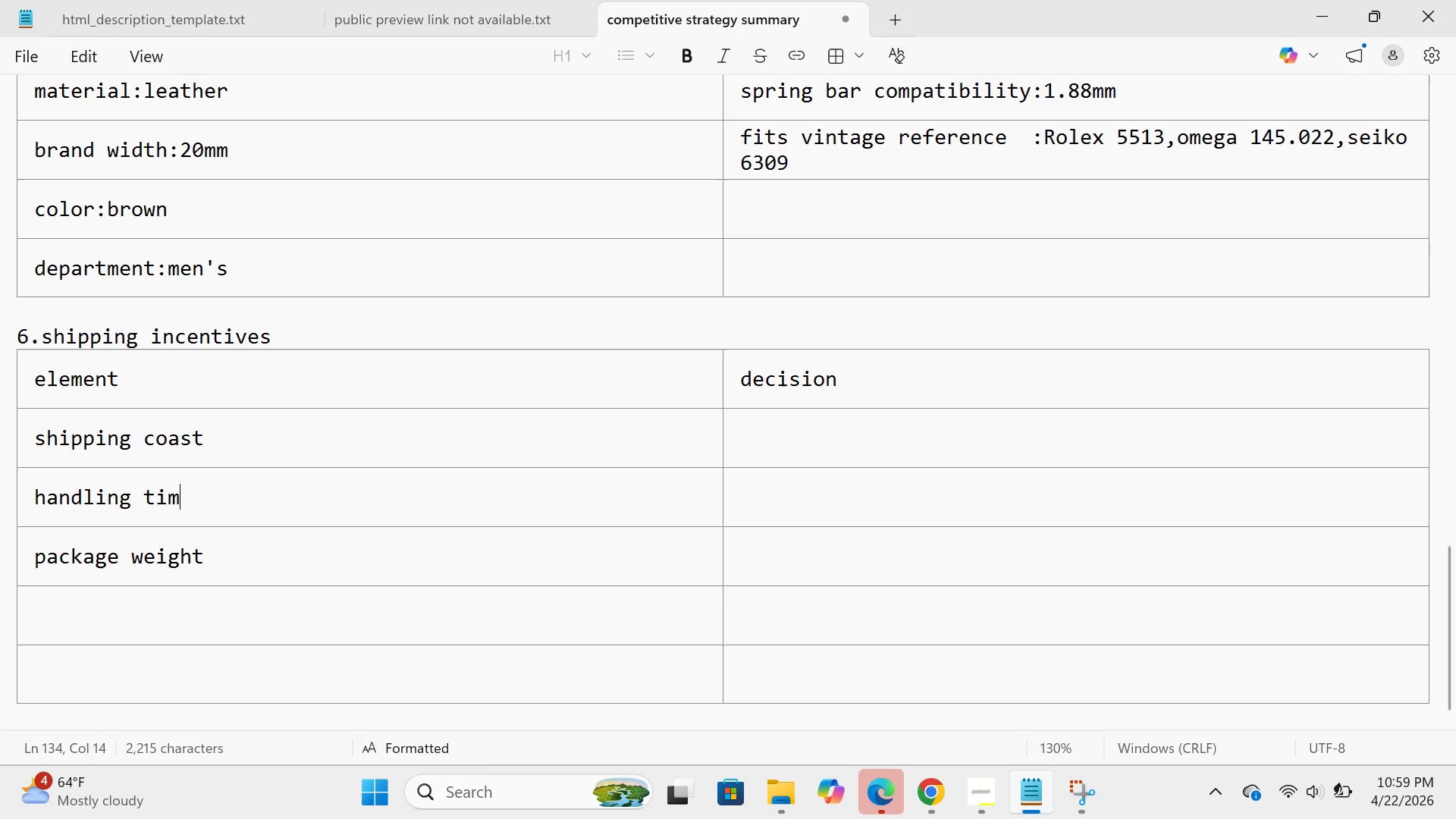 
hold_key(key=Backspace, duration=1.2)
 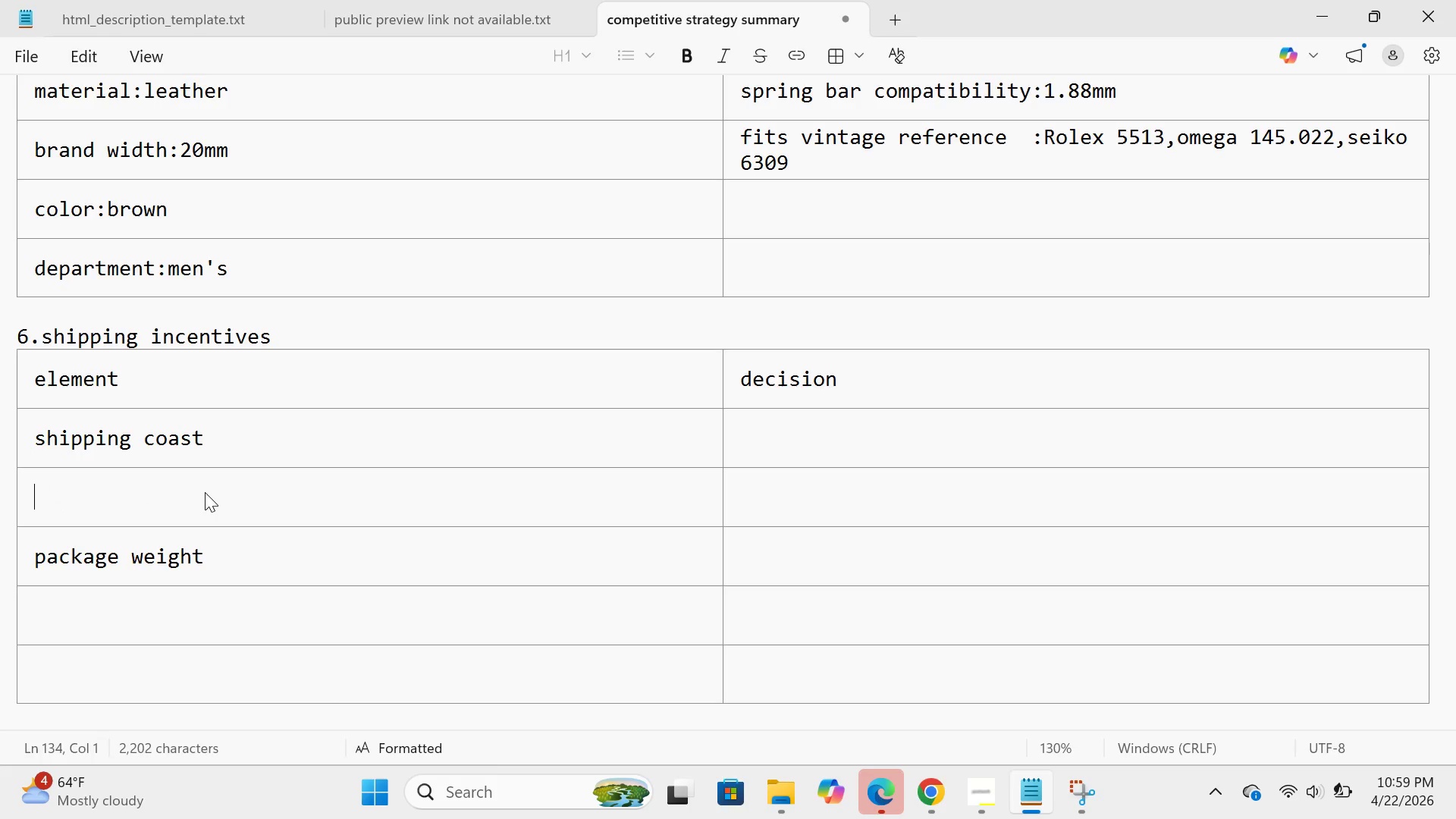 
type(carrier)
 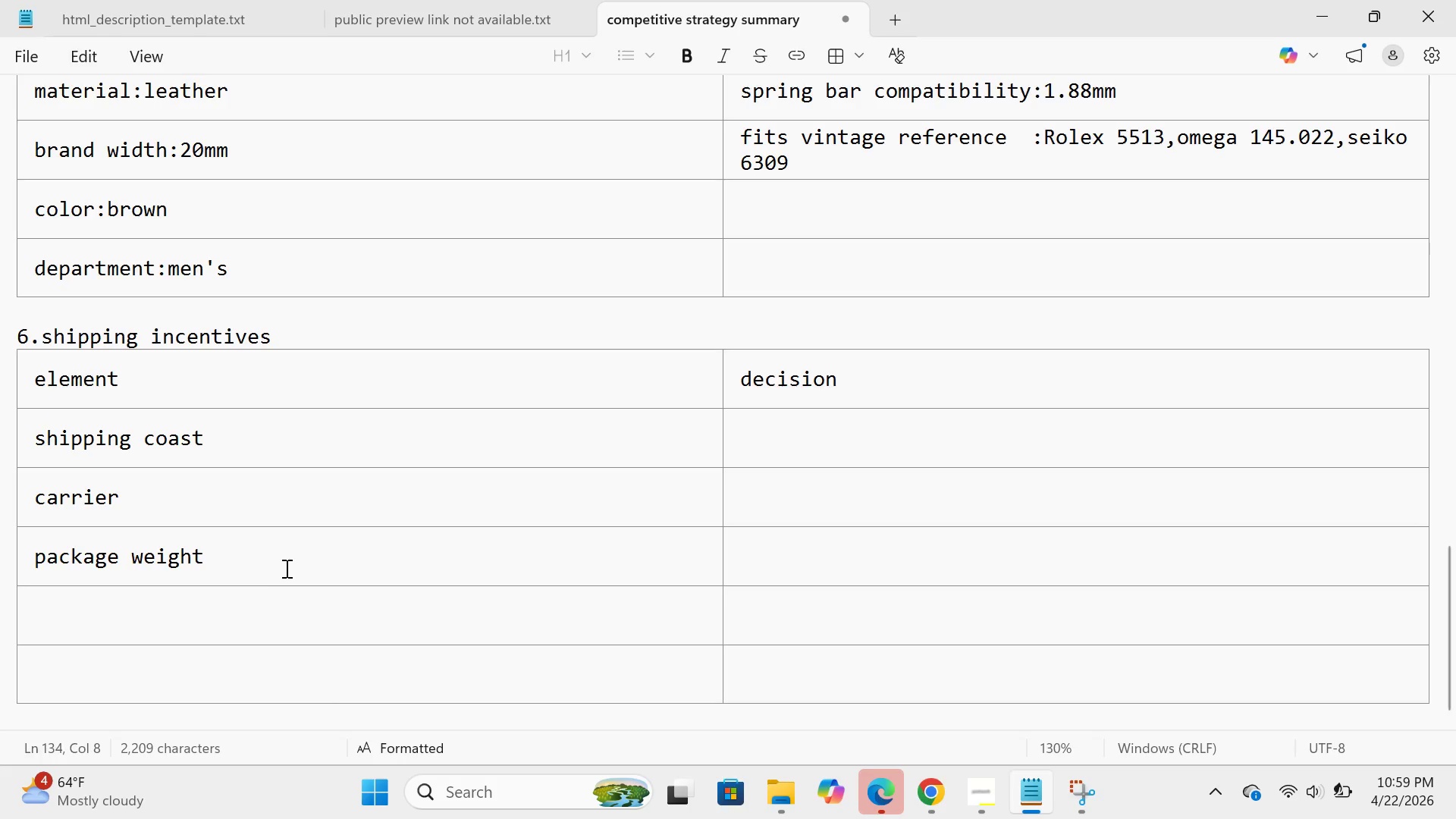 
left_click([278, 564])
 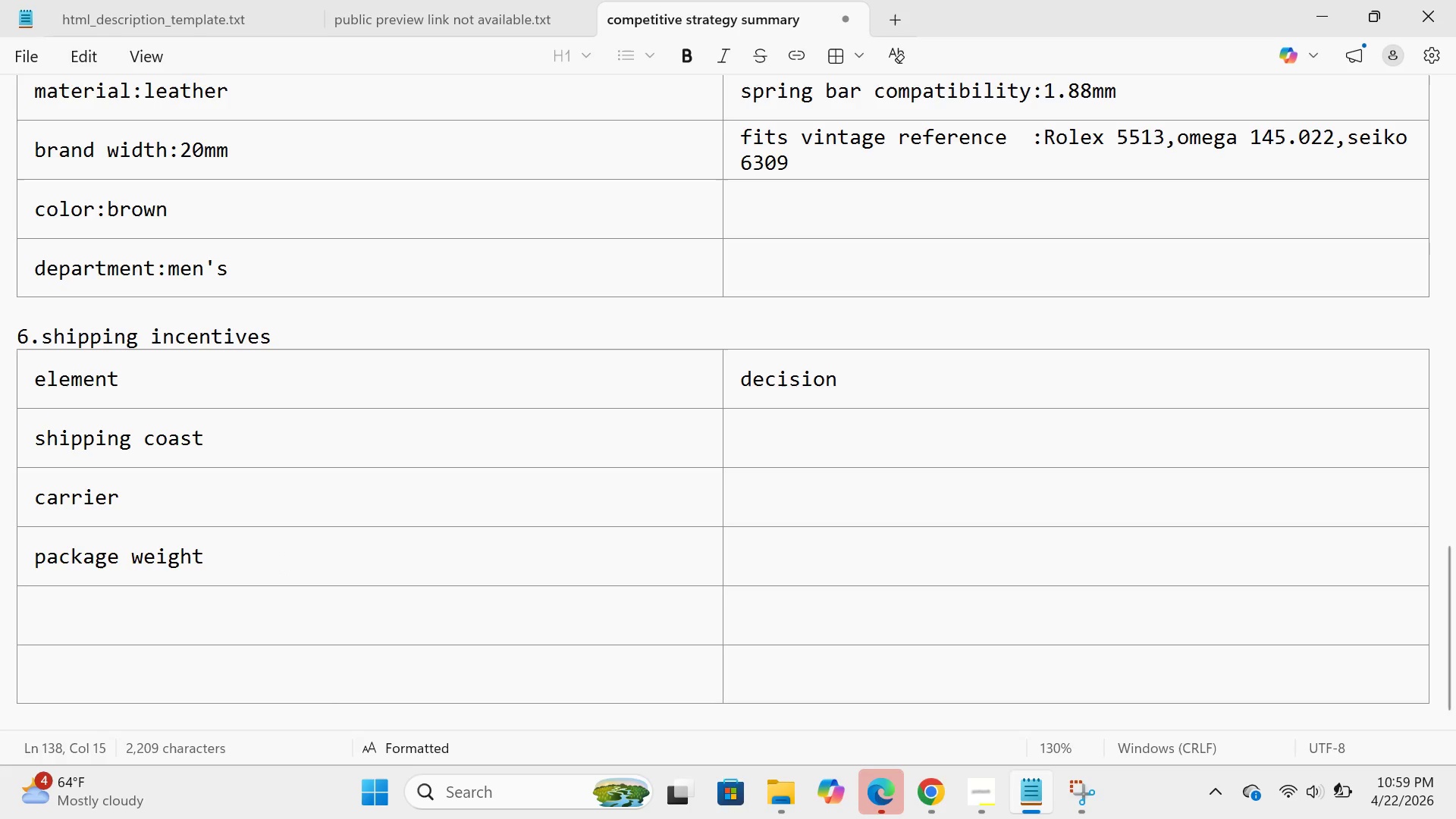 
hold_key(key=Backspace, duration=1.16)
 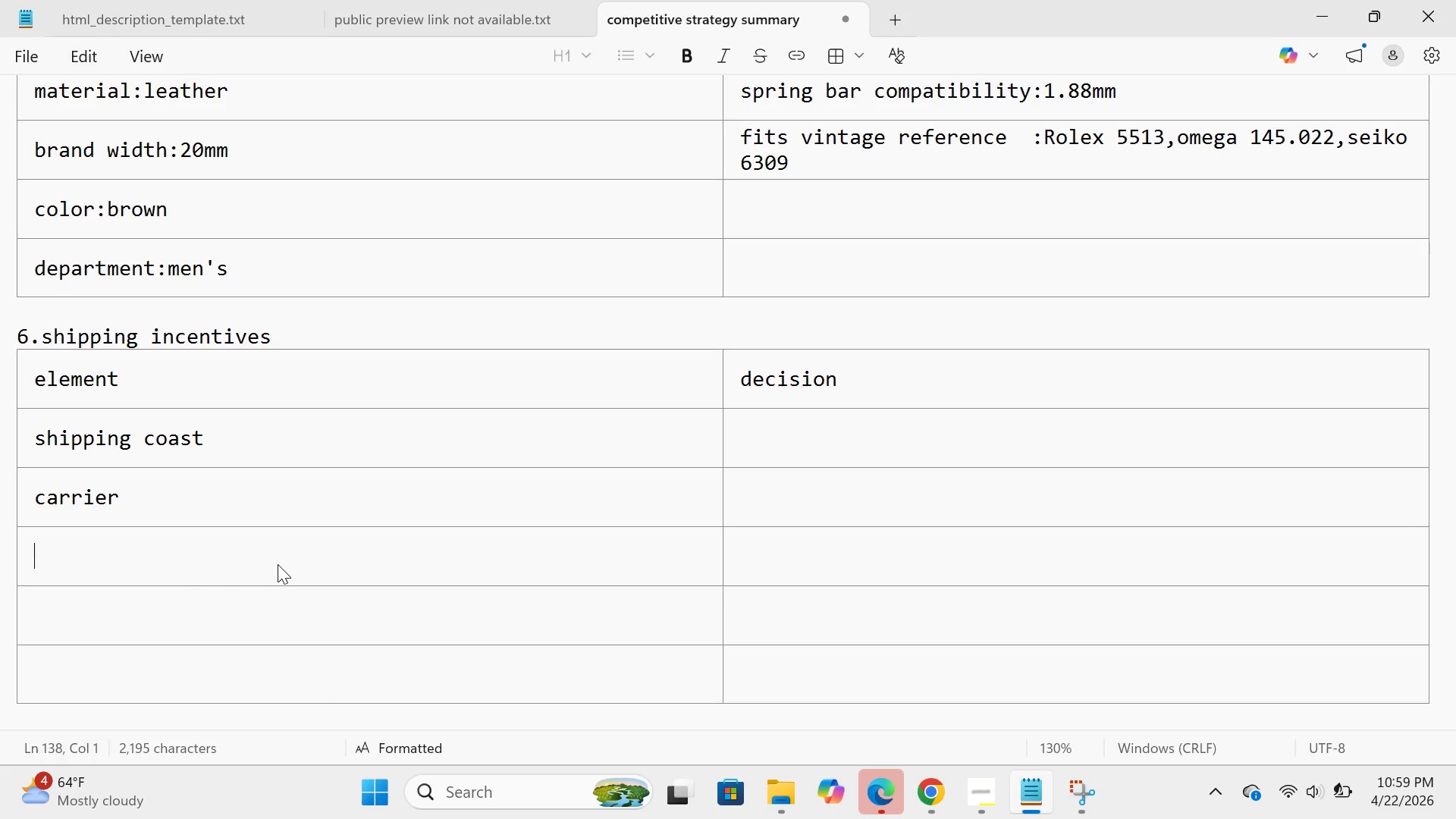 
type(handling time )
 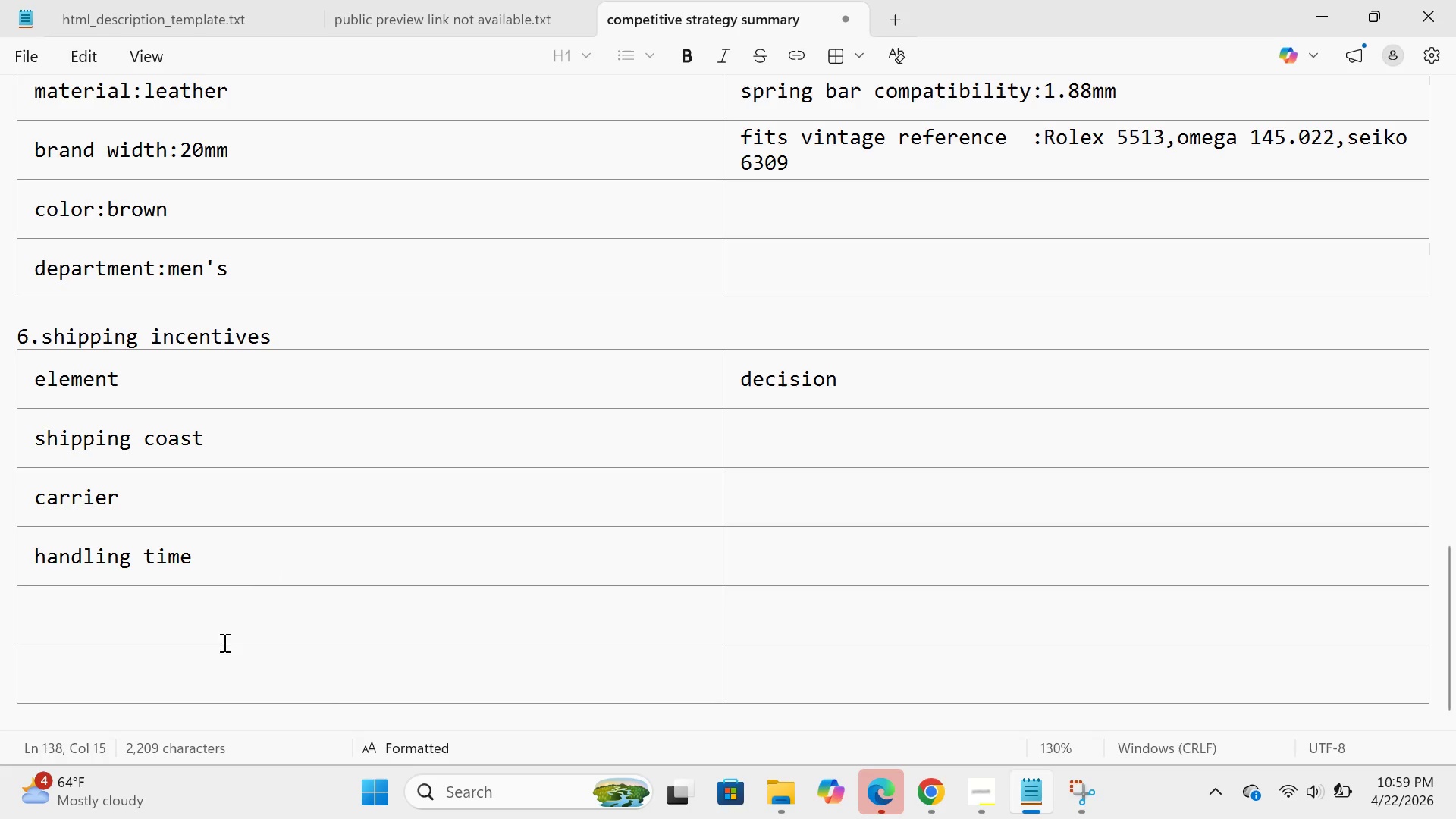 
left_click([219, 645])
 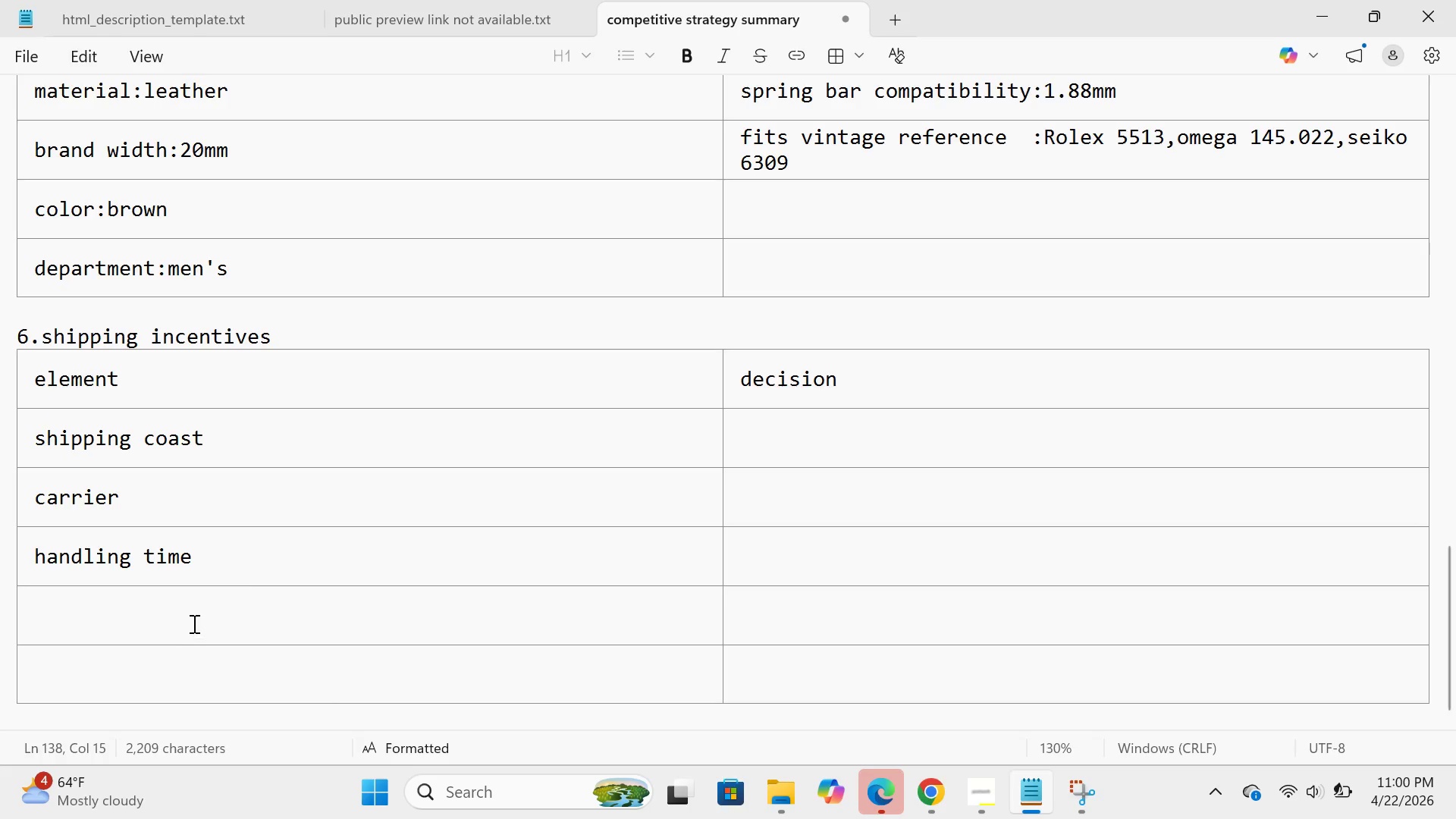 
left_click([193, 623])
 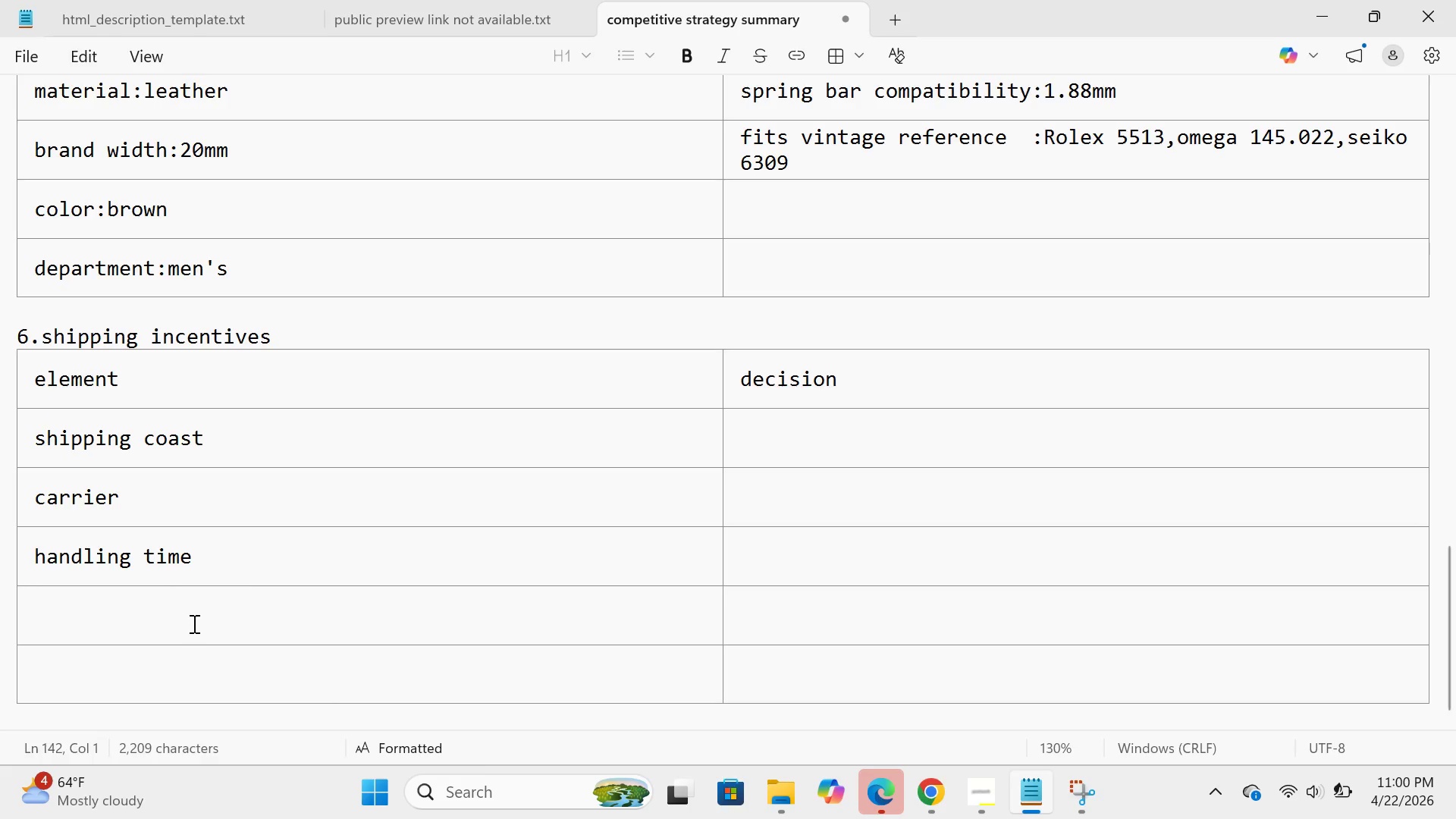 
type(package q)
key(Backspace)
type(weight)
 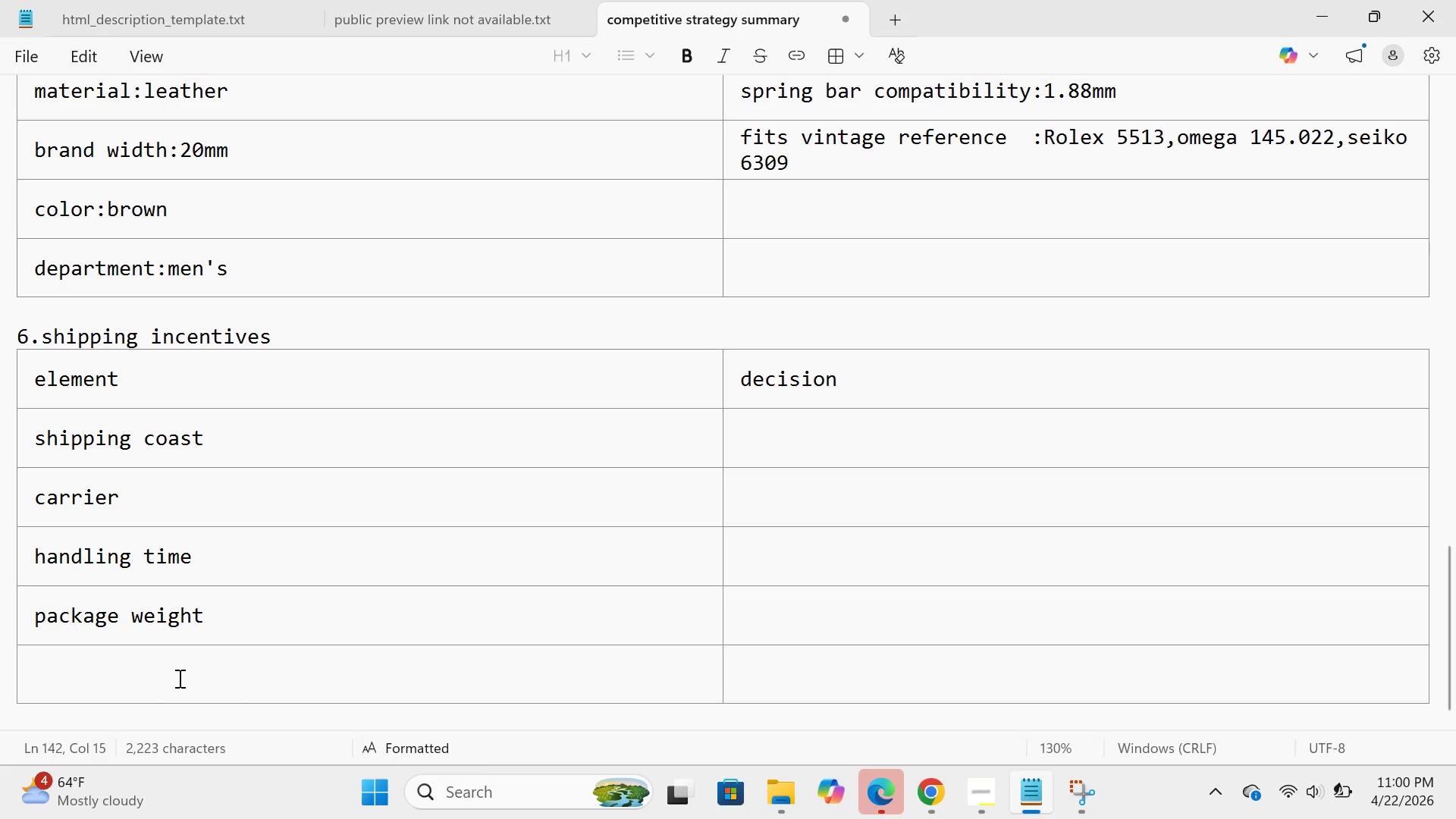 
left_click([176, 681])
 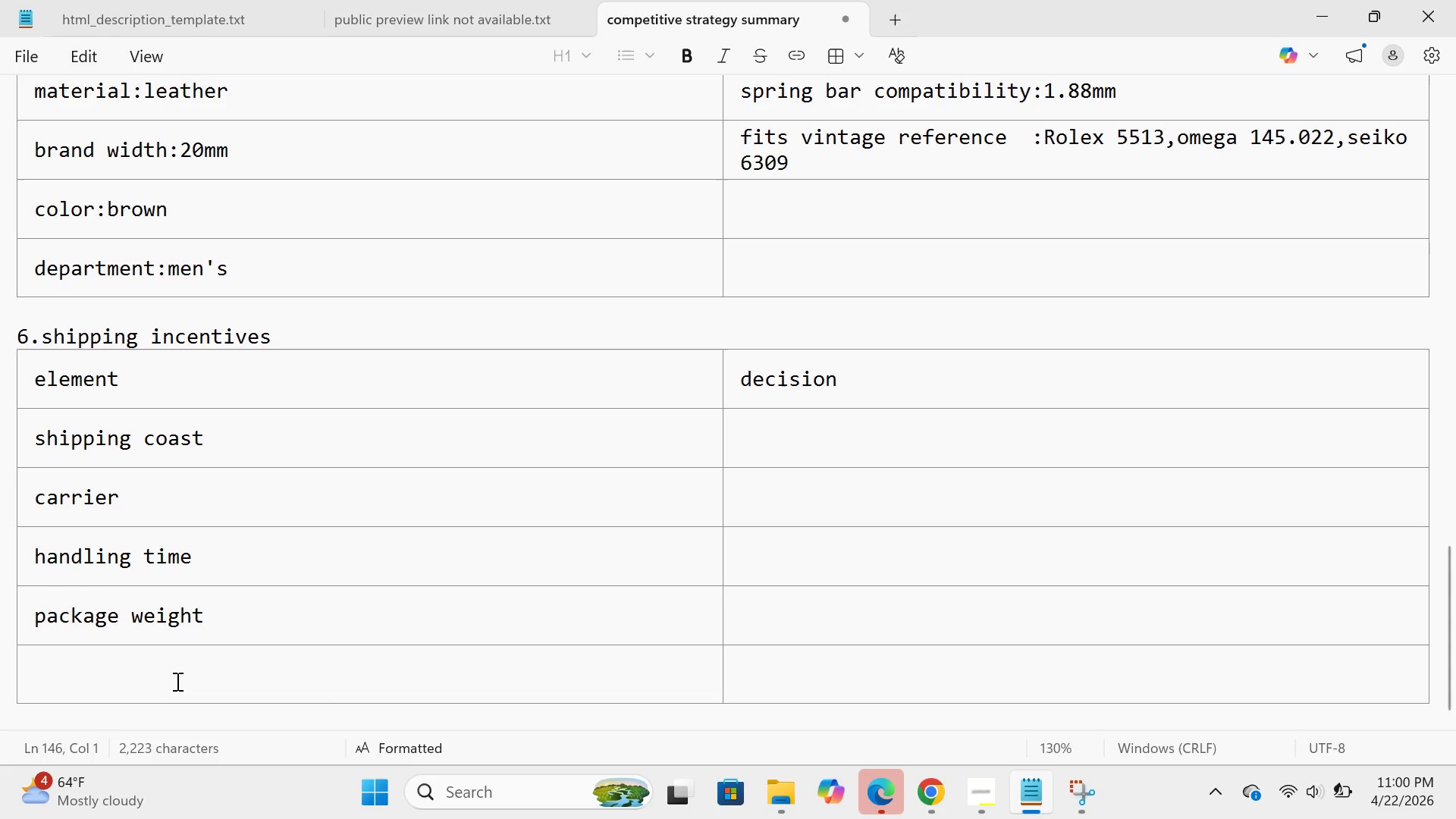 
type(package dimensions)
 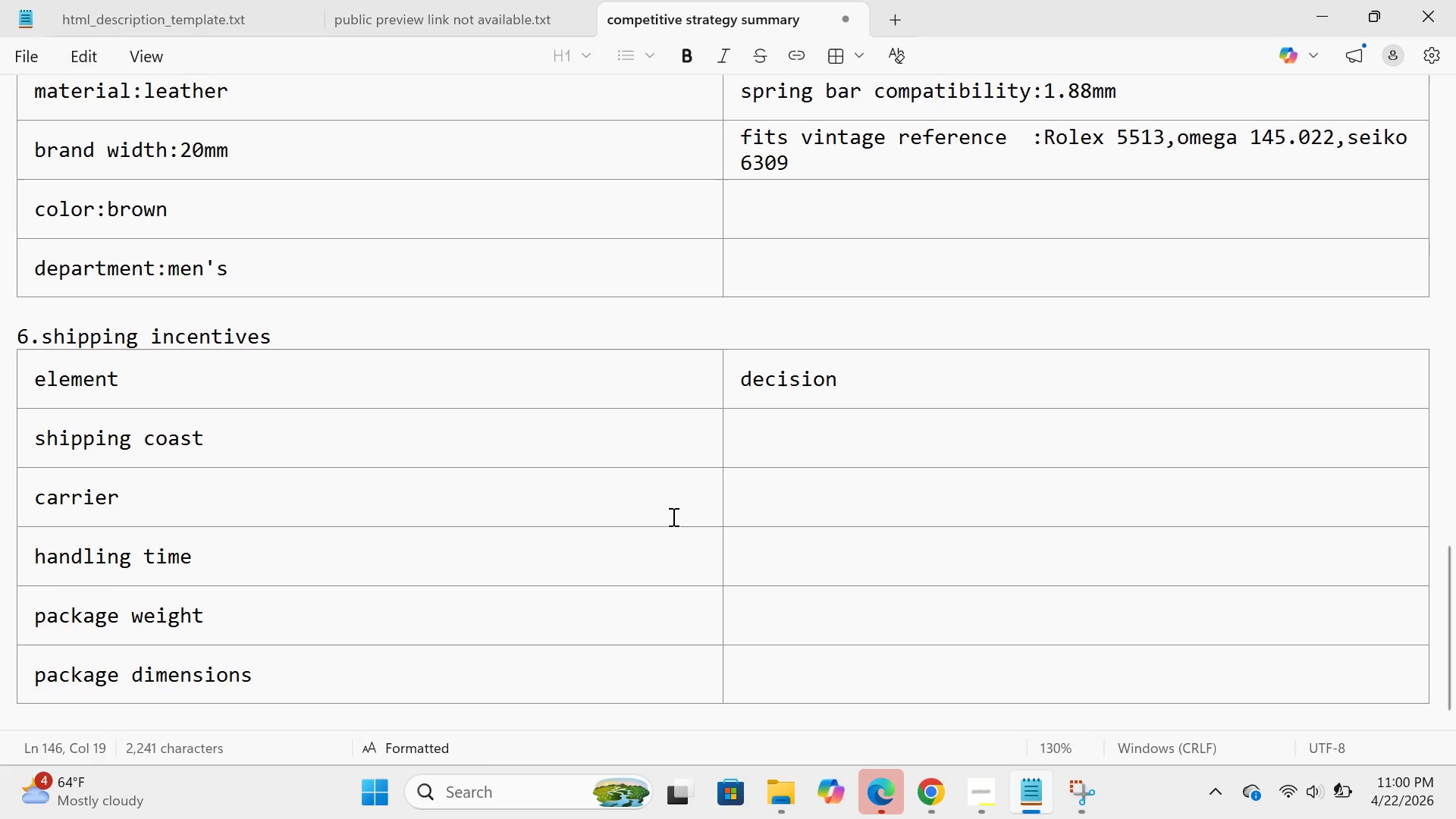 
left_click([846, 446])
 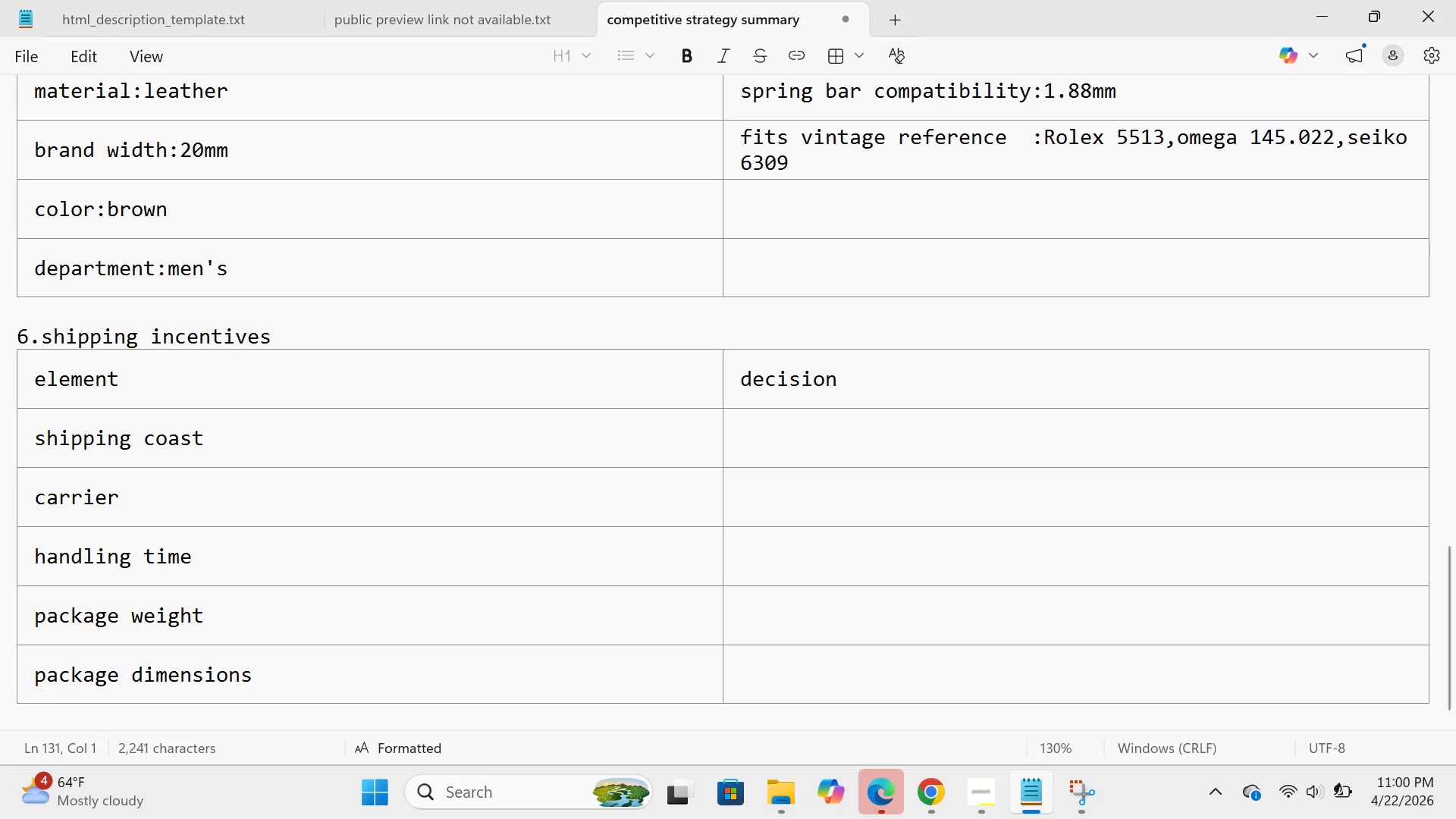 
type(free)
 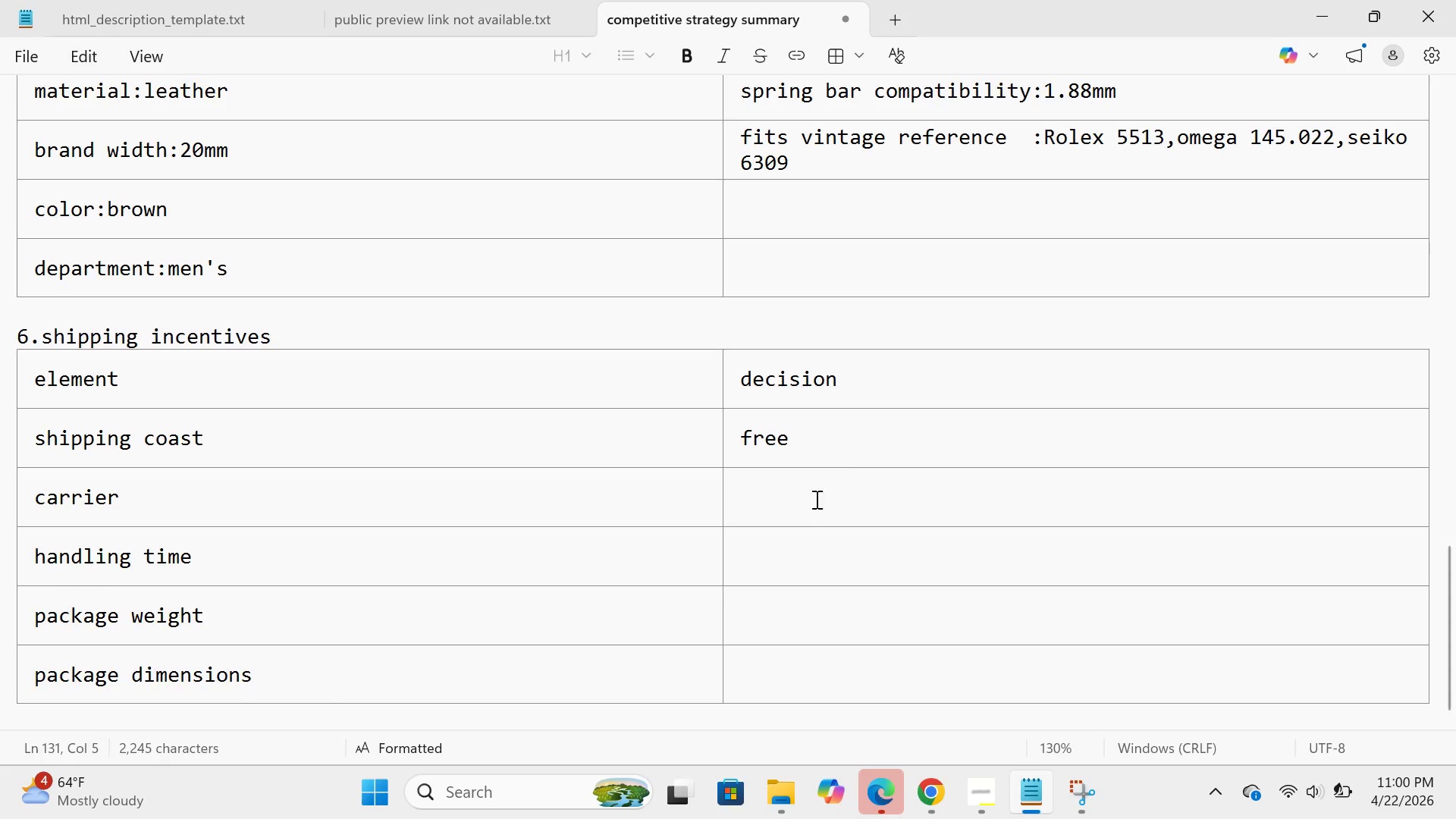 
left_click([802, 520])
 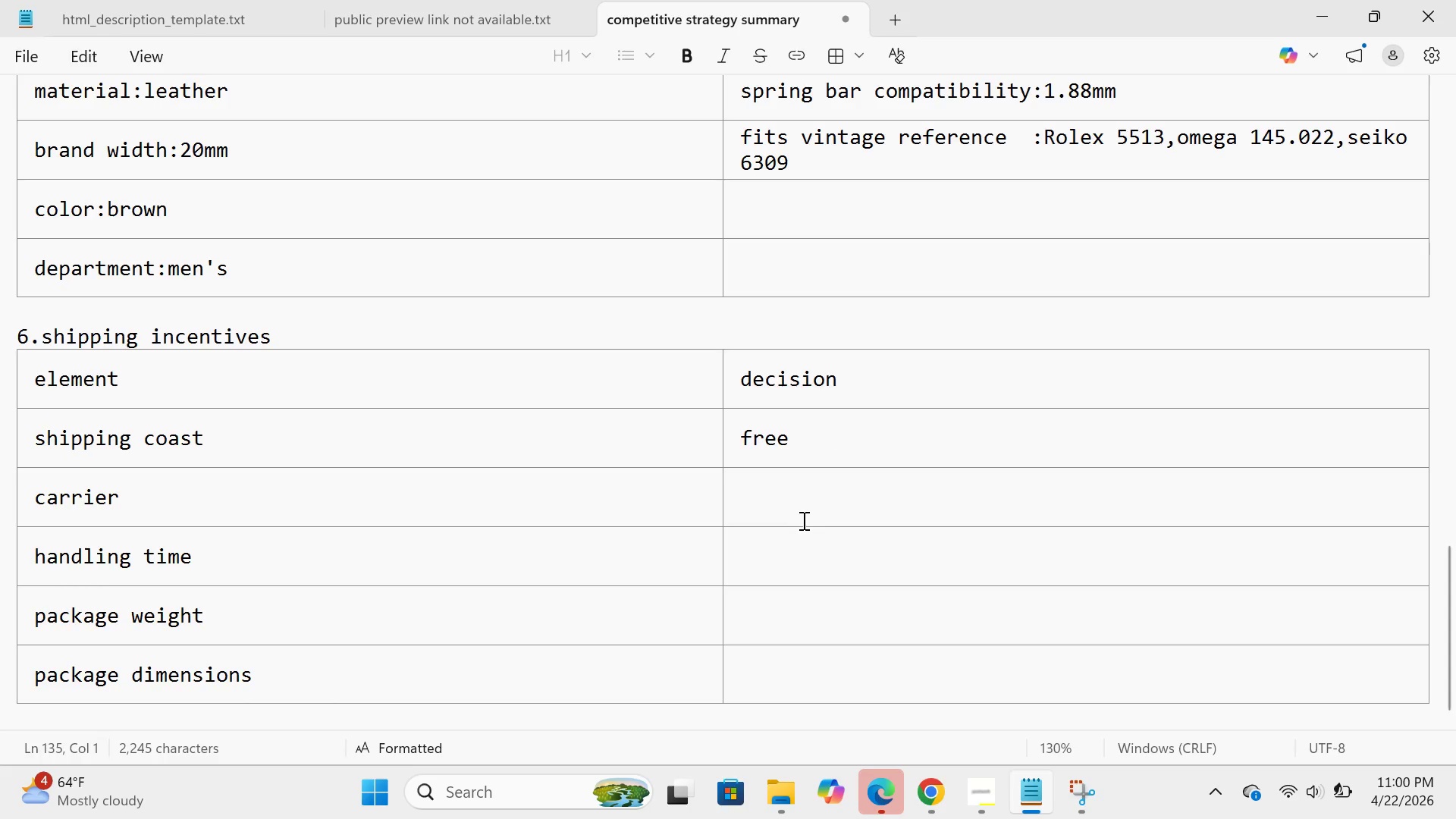 
type(USPS first ca)
key(Backspace)
type(lass/ground advantage)
 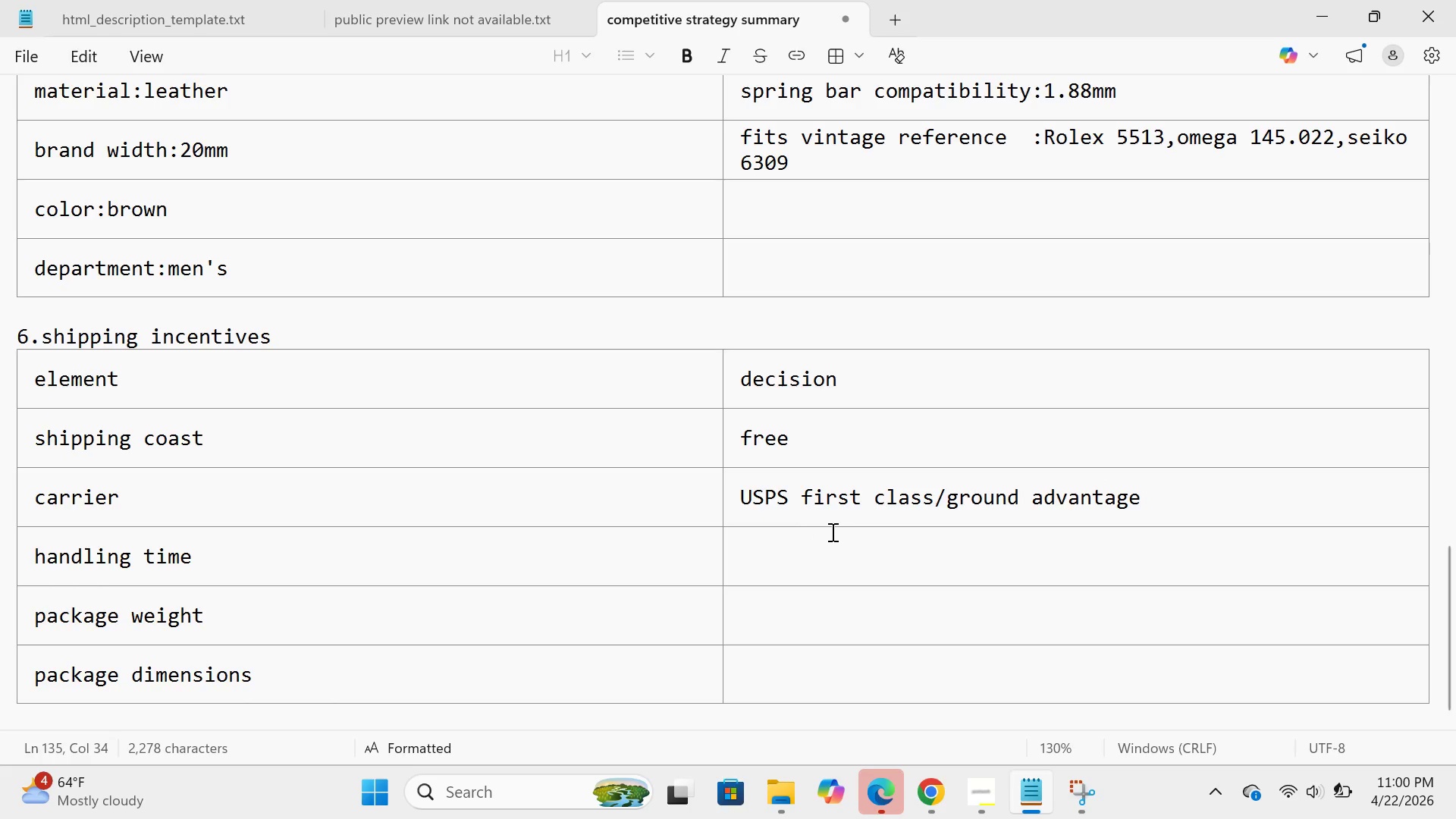 
left_click([830, 535])
 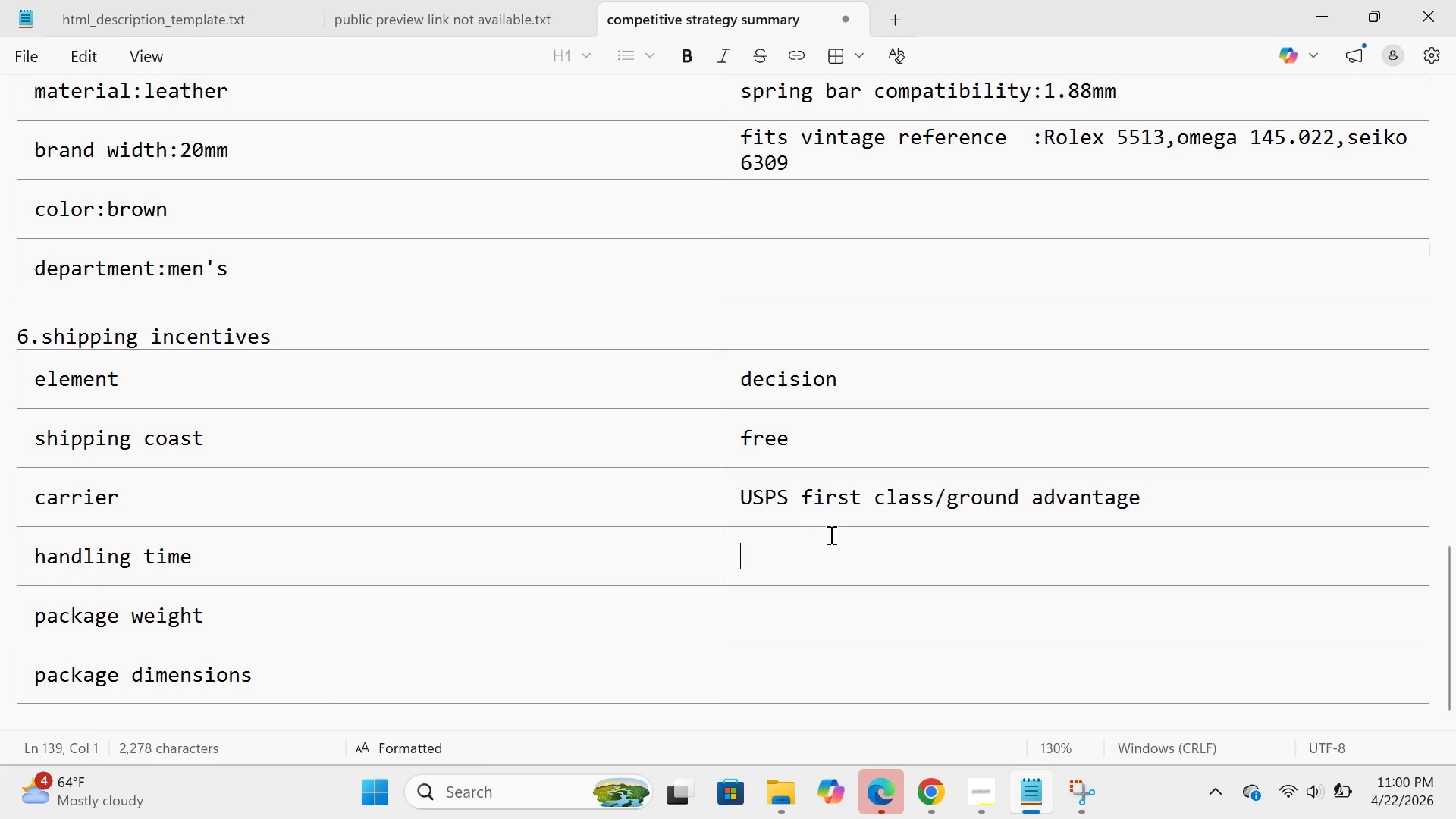 
type(1=2 busin)
 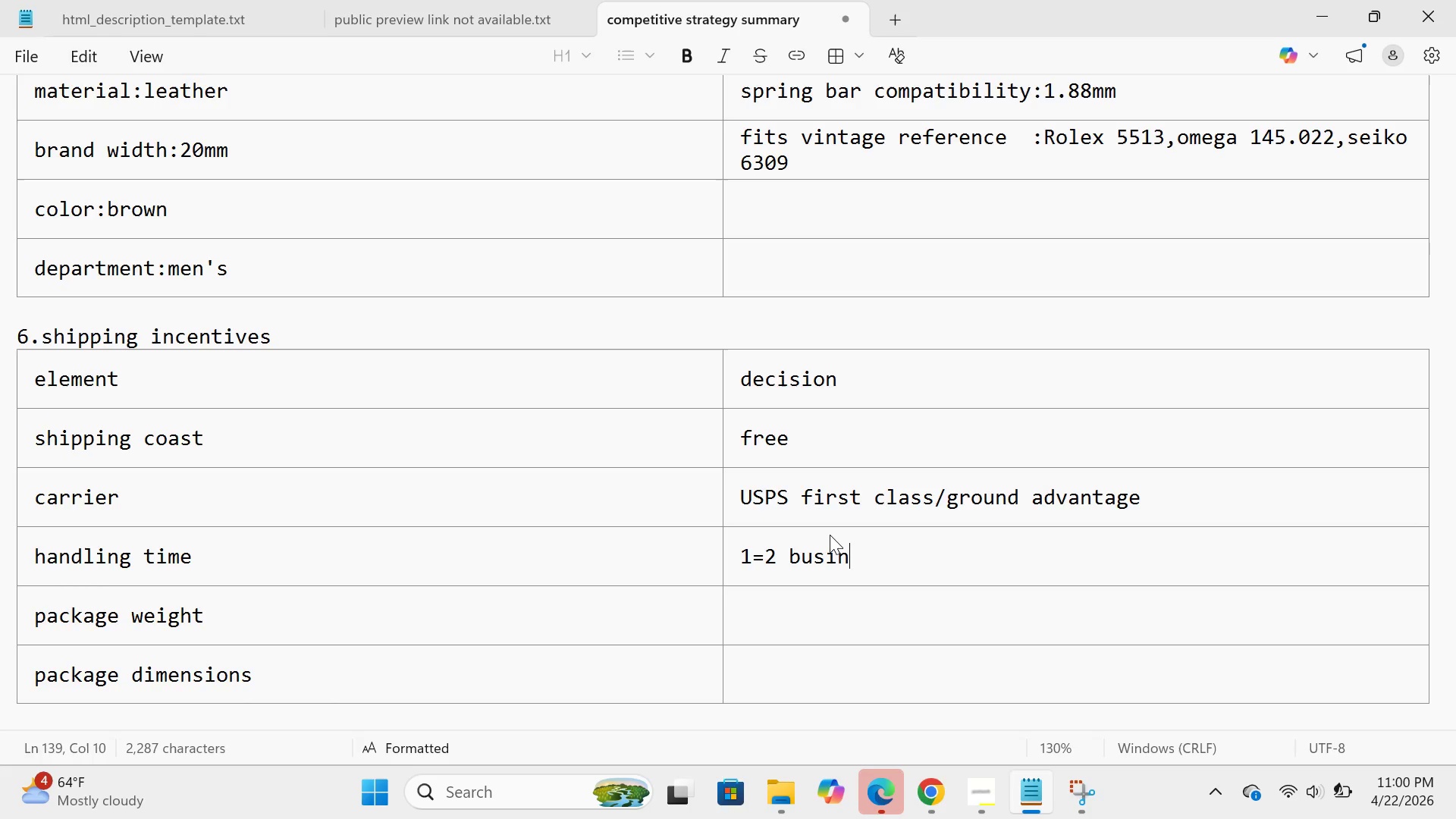 
type(ess days)
 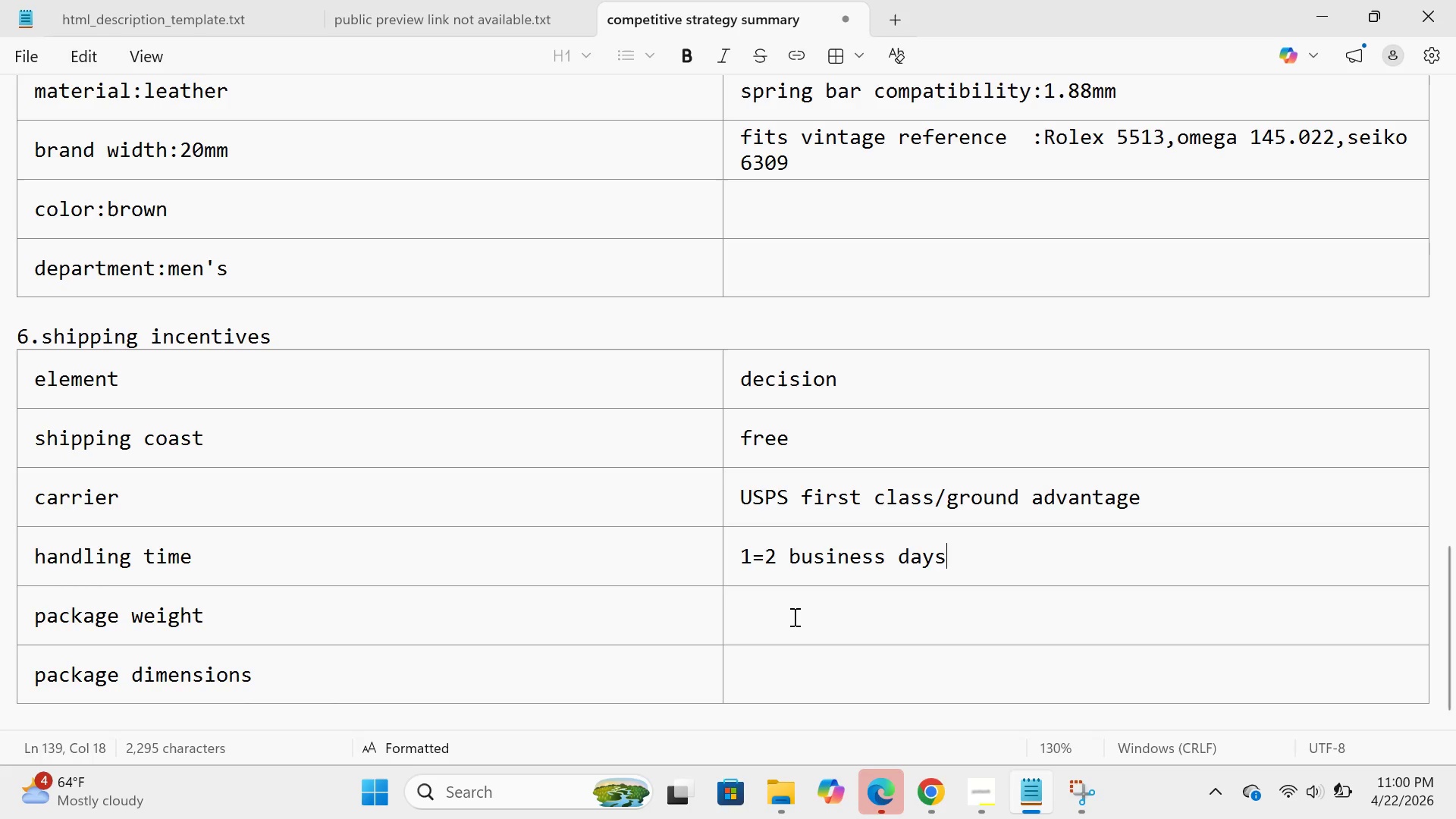 
left_click([793, 617])
 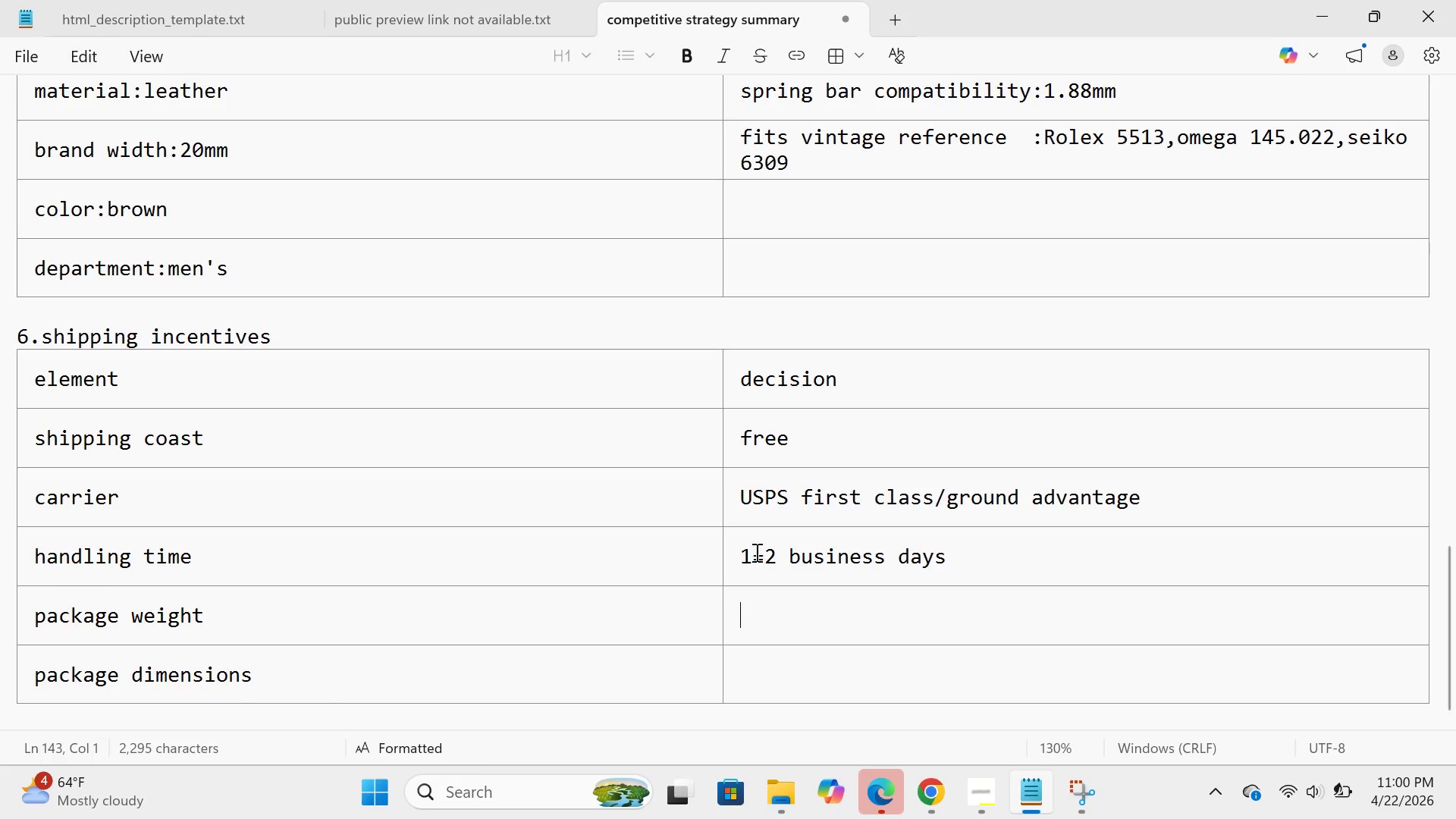 
left_click([762, 552])
 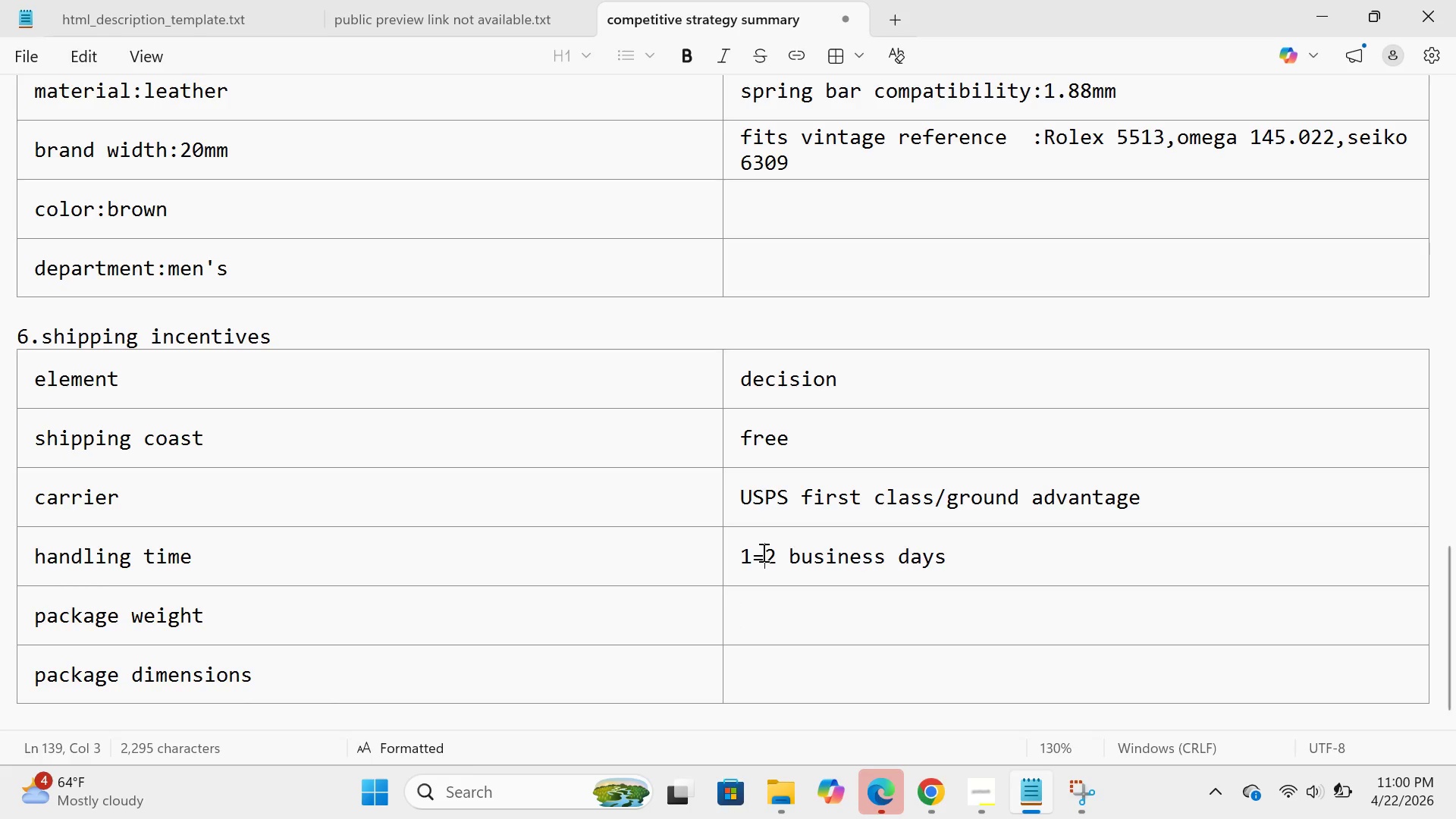 
key(Backspace)
 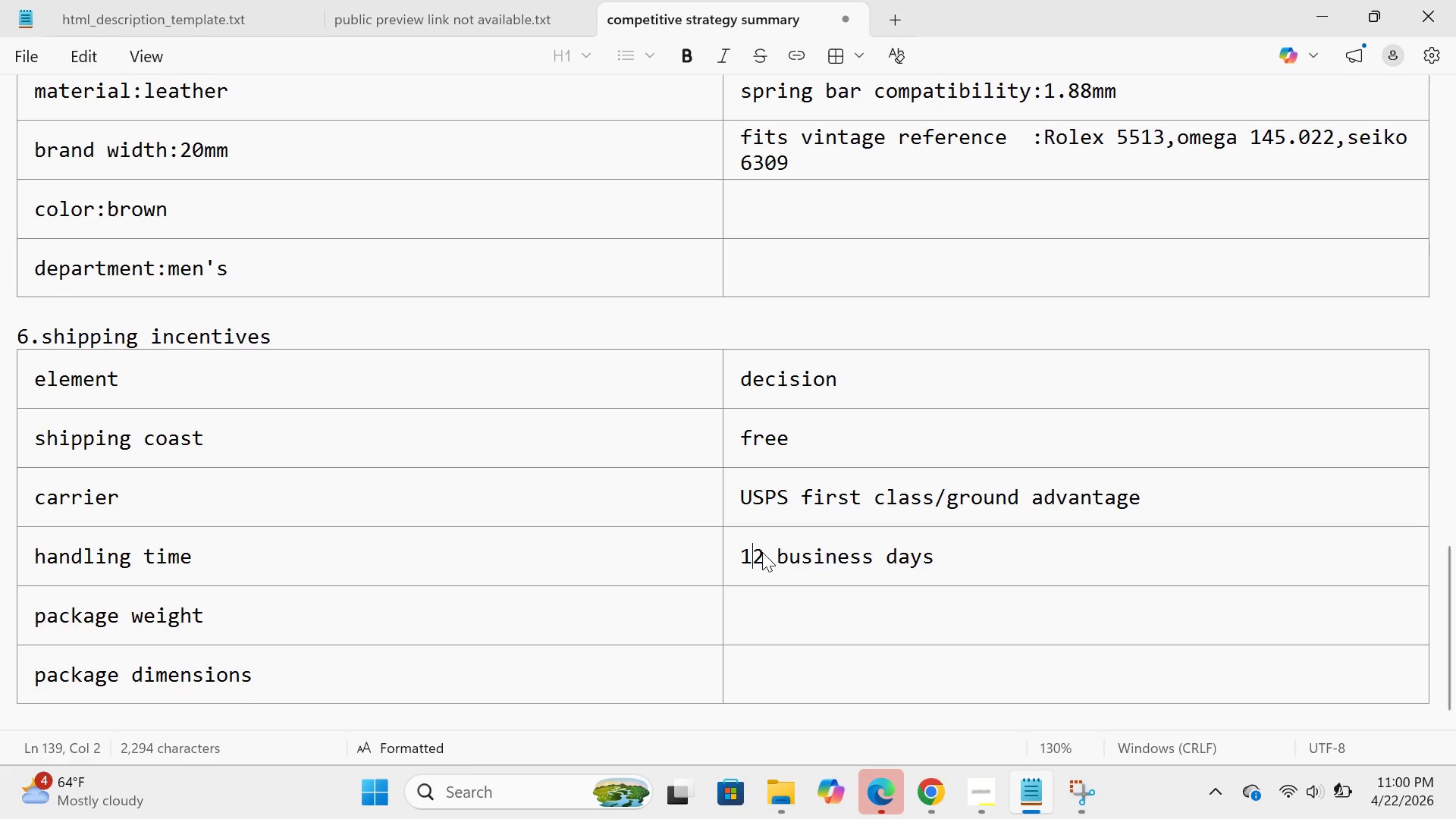 
key(0)
 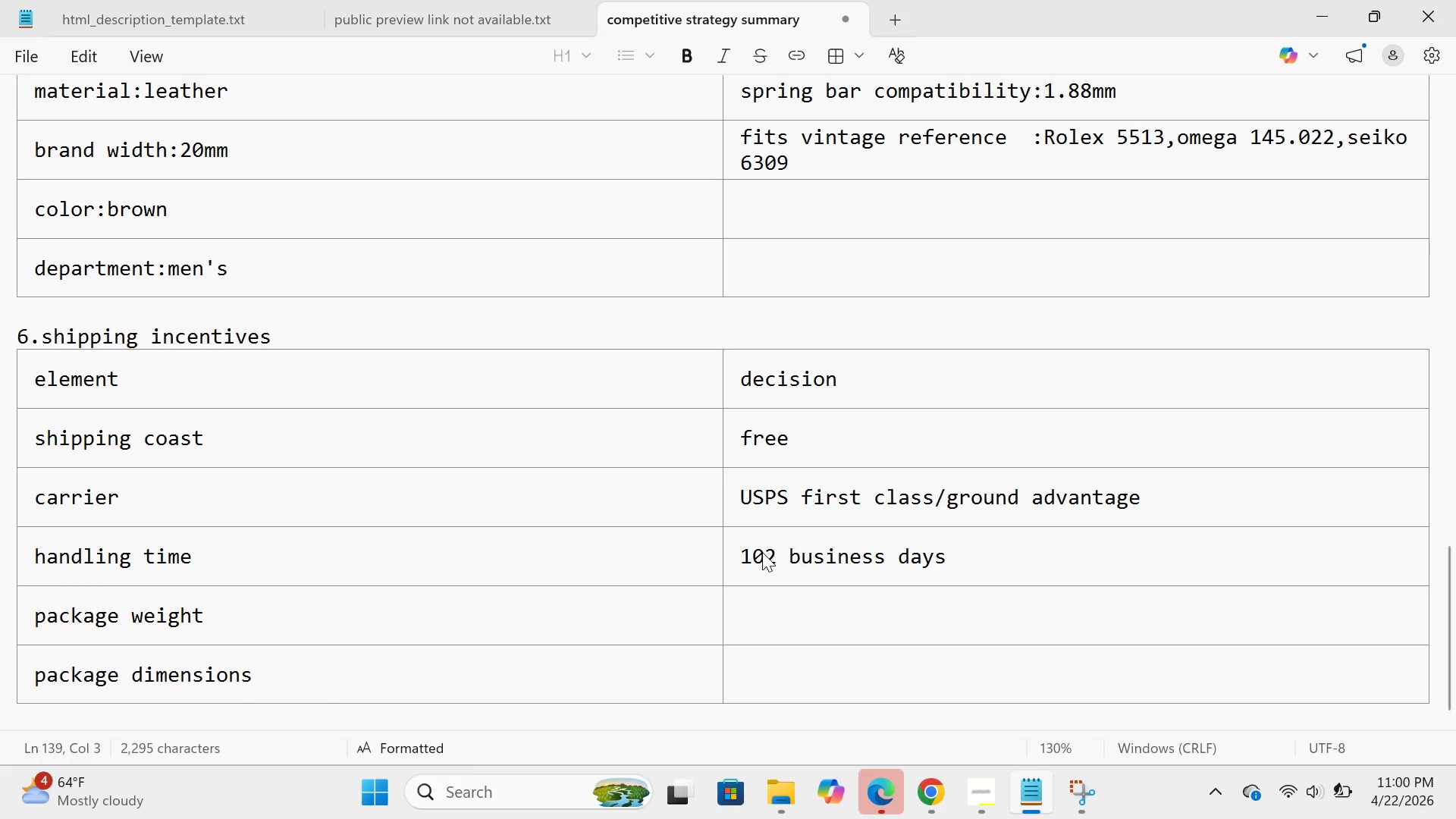 
key(Backspace)
 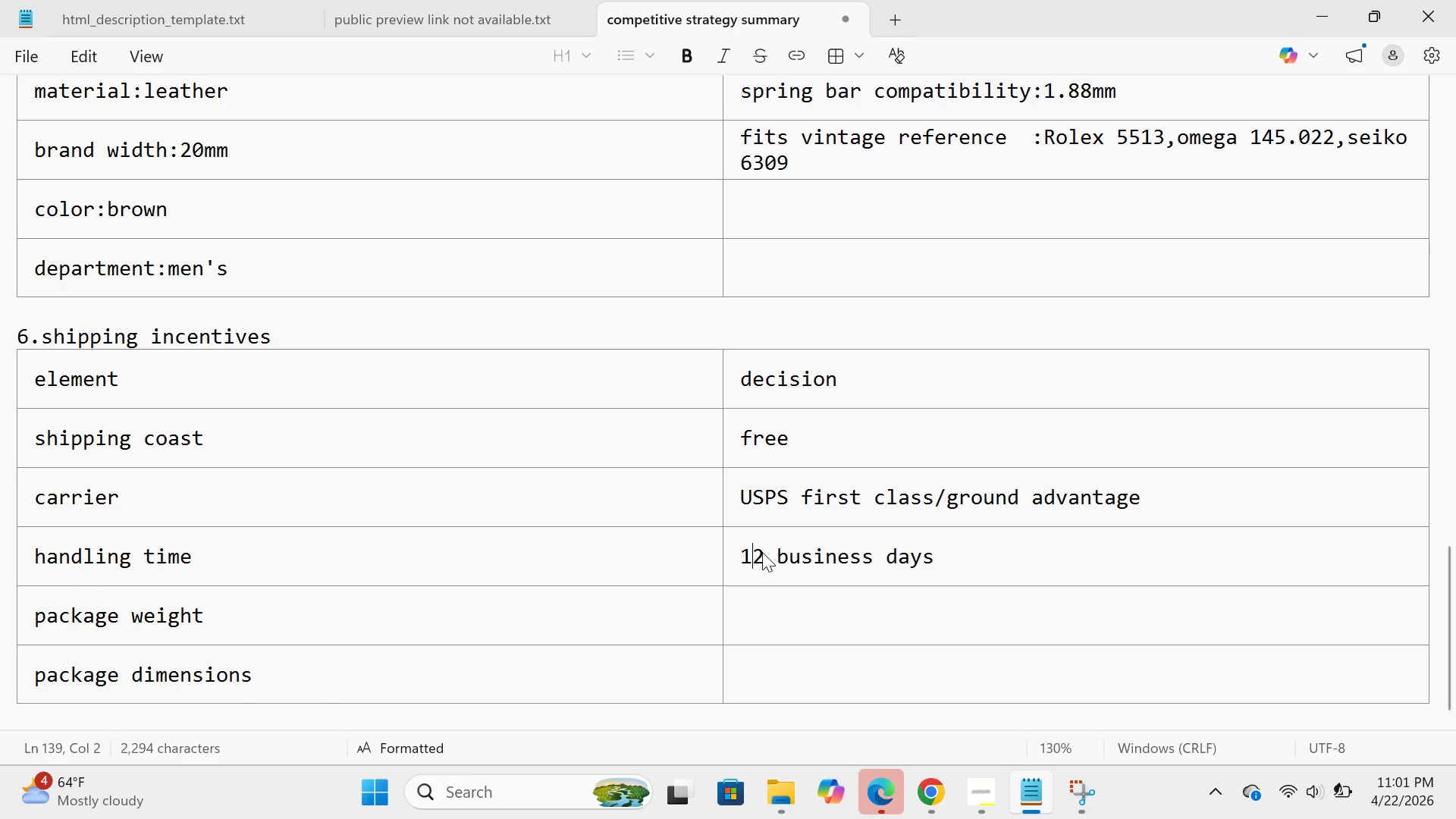 
key(Minus)
 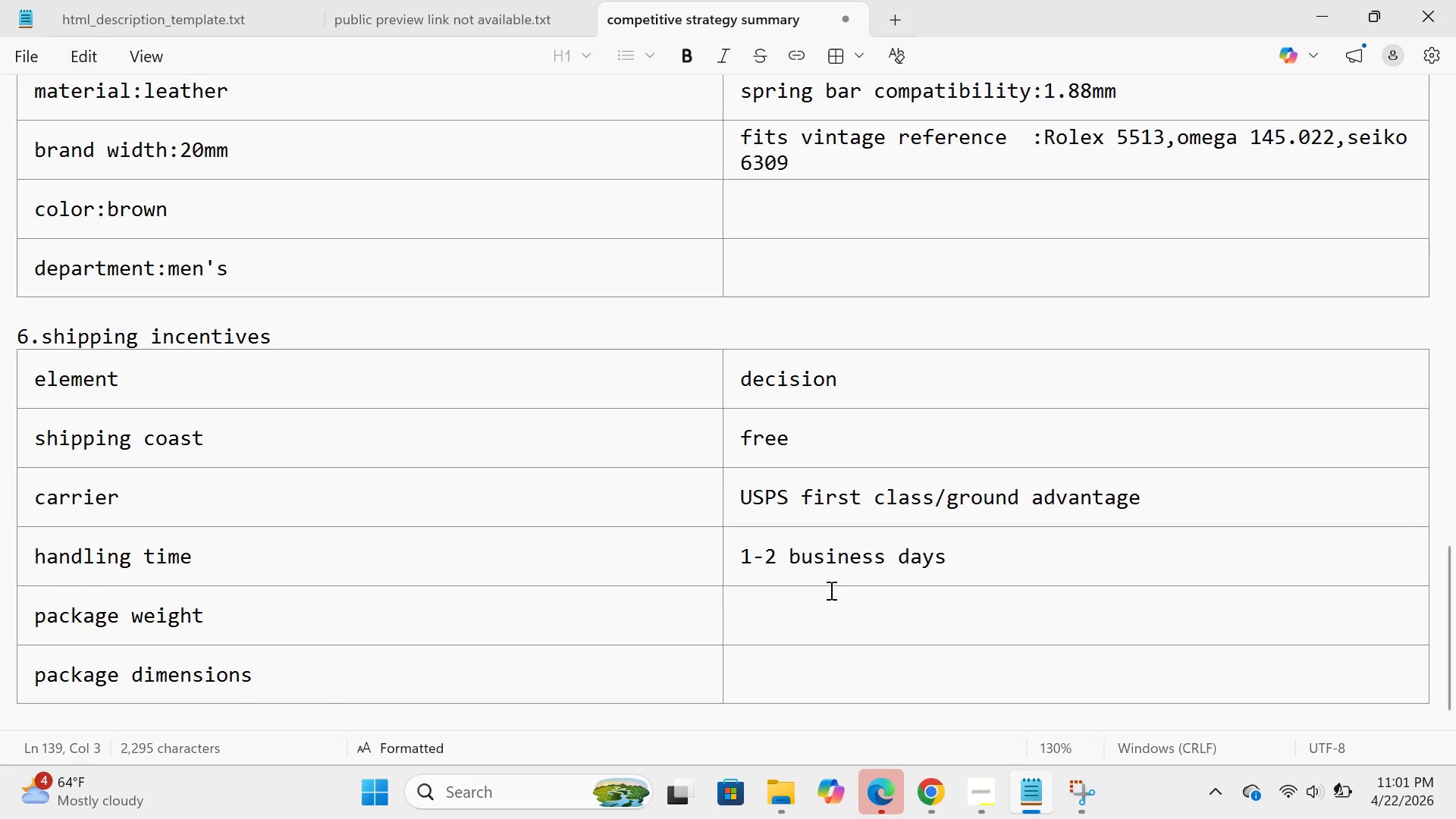 
left_click([820, 619])
 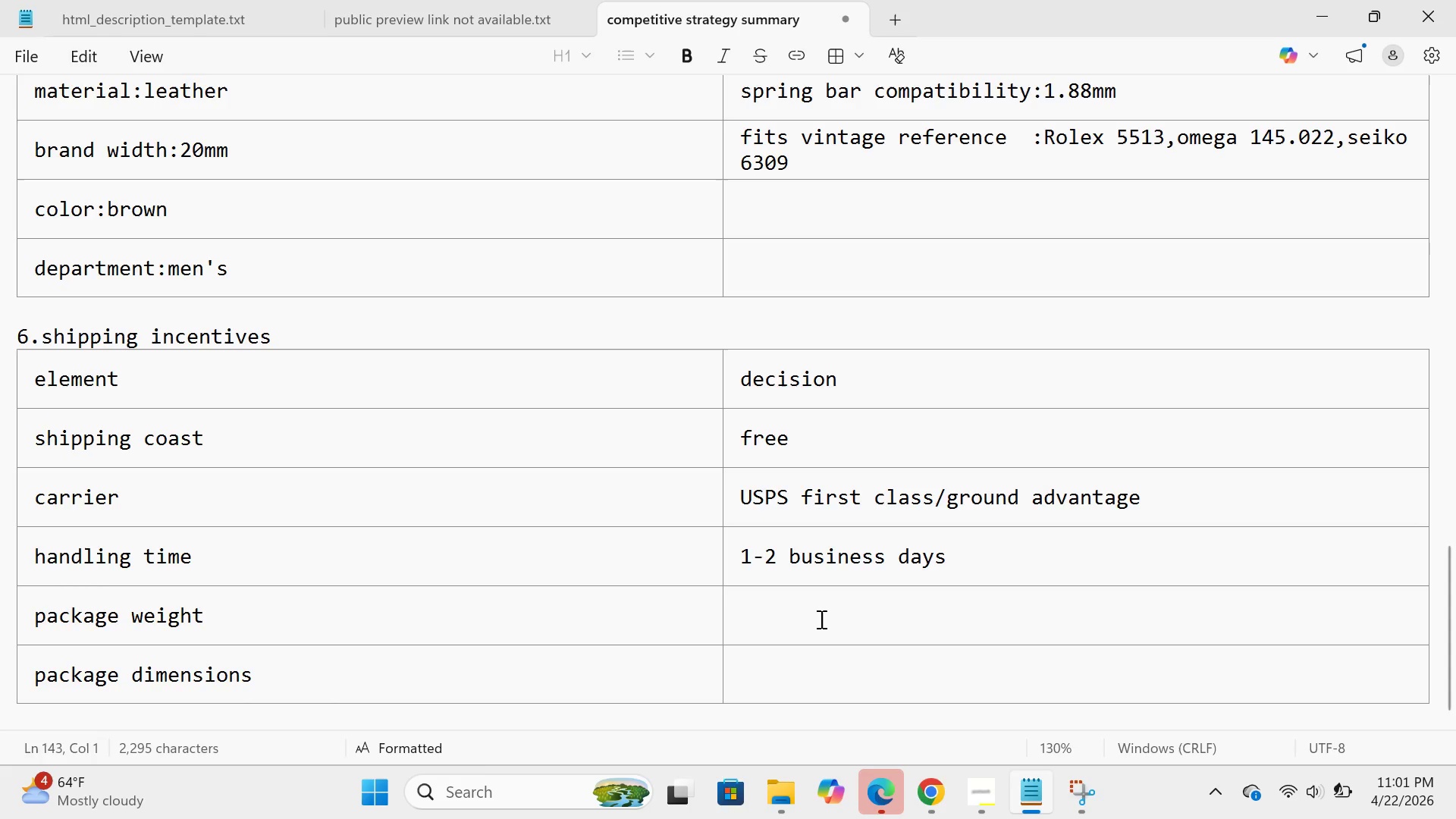 
type(8 oz)
 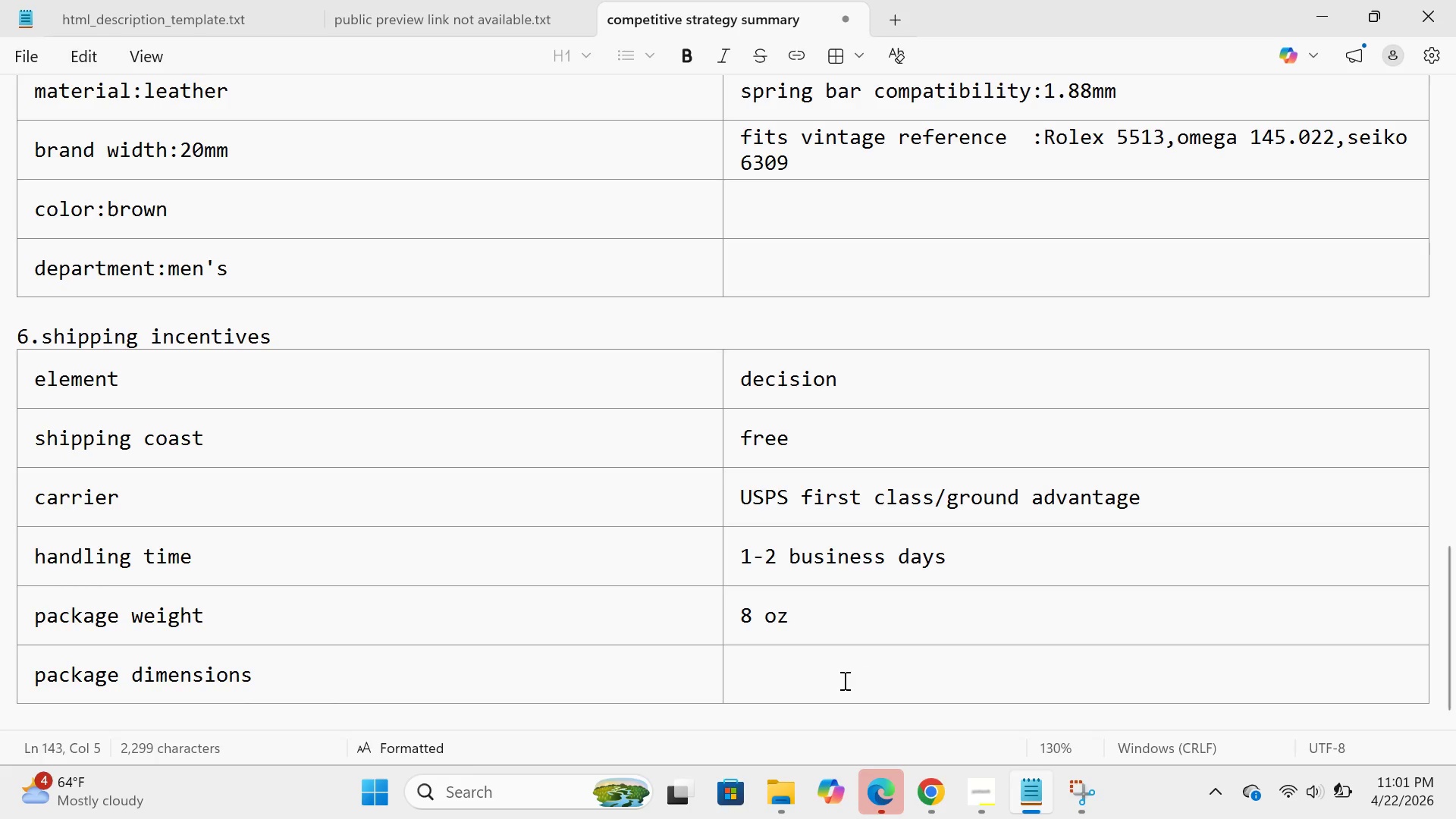 
left_click([843, 680])
 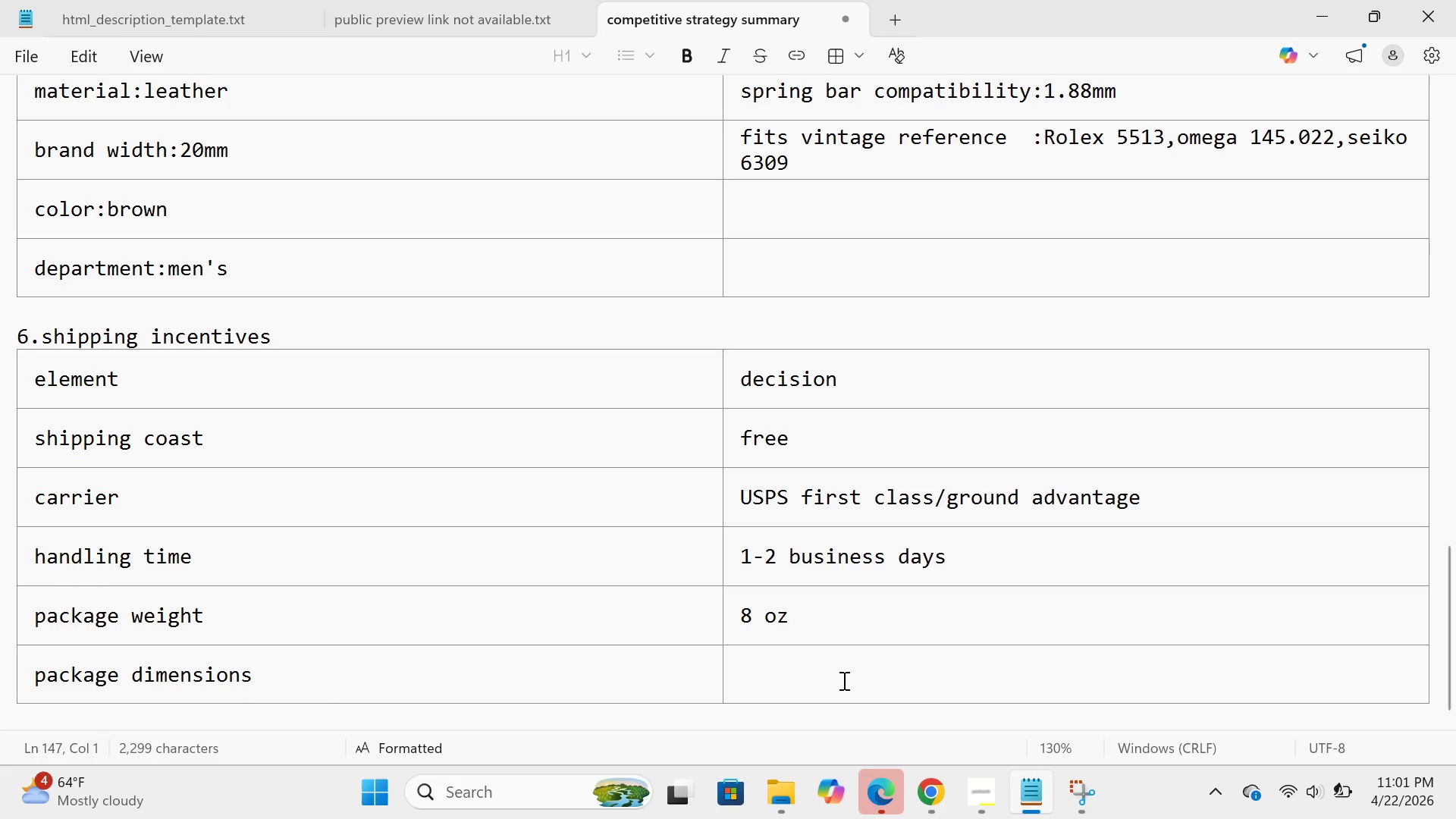 
type(6|)
key(Backspace)
type("x4:)
key(Backspace)
type("x1")
 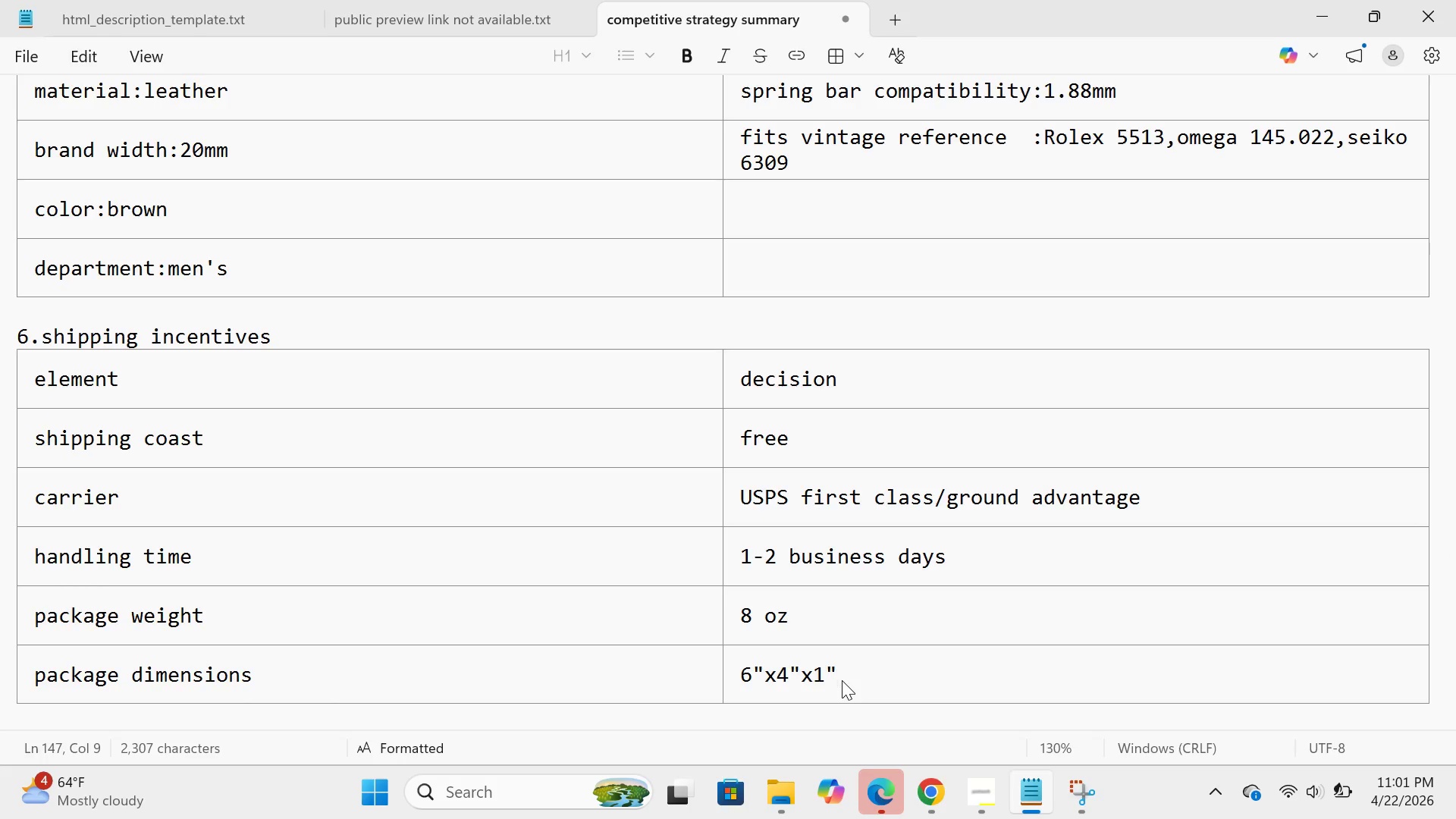 
scroll: coordinate [842, 680], scroll_direction: down, amount: 3.0
 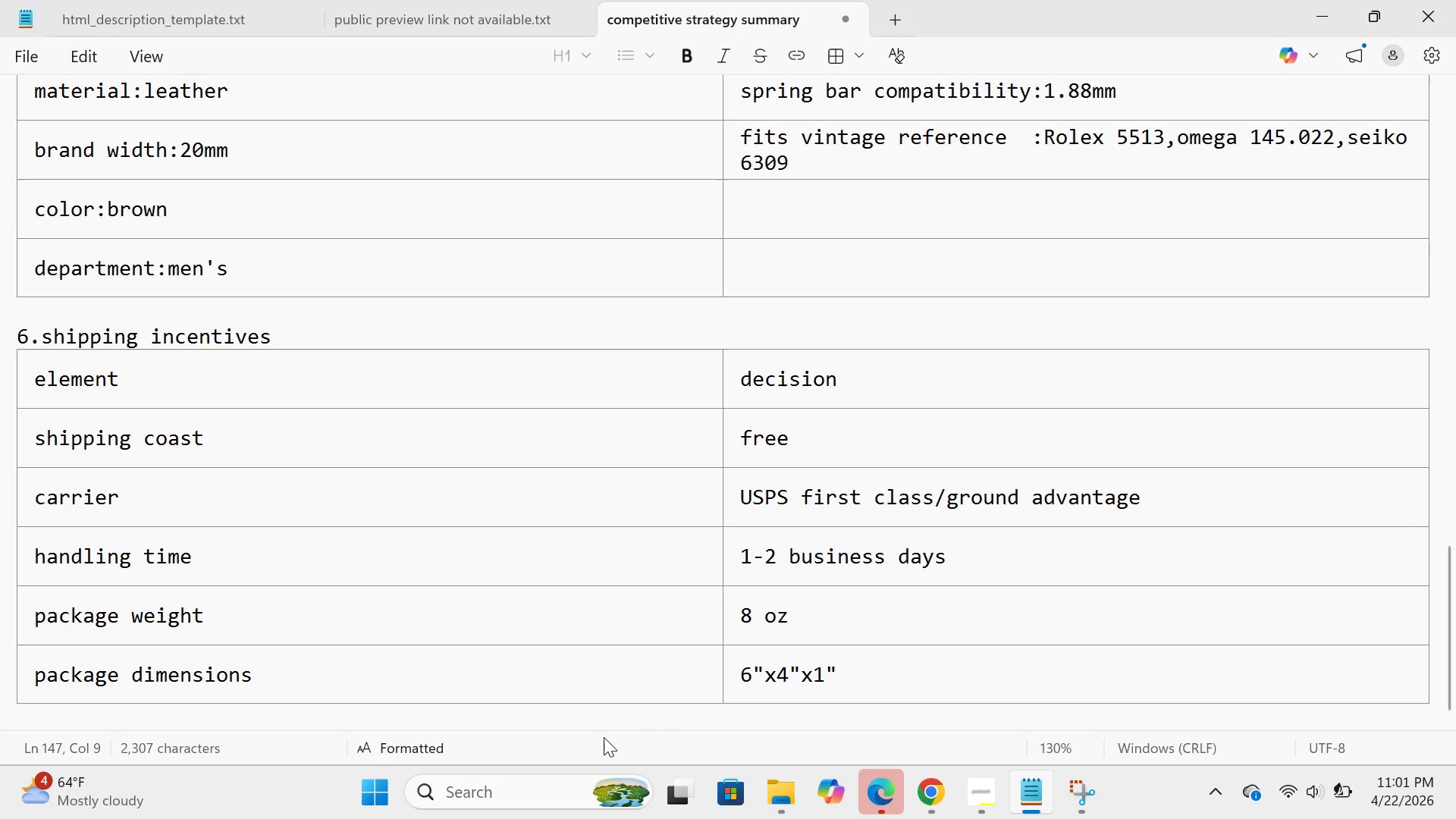 
left_click([565, 720])
 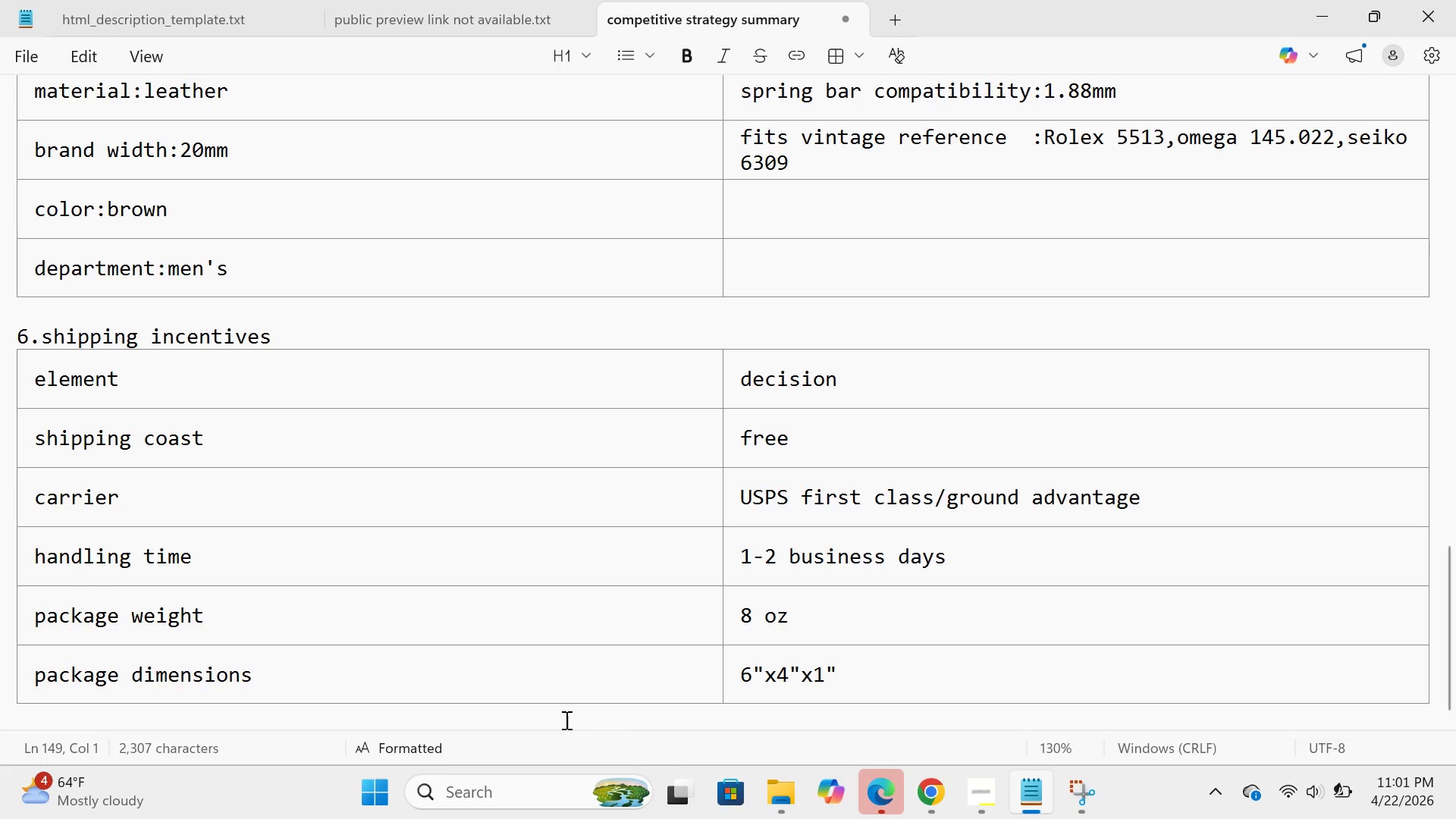 
scroll: coordinate [565, 720], scroll_direction: none, amount: 0.0
 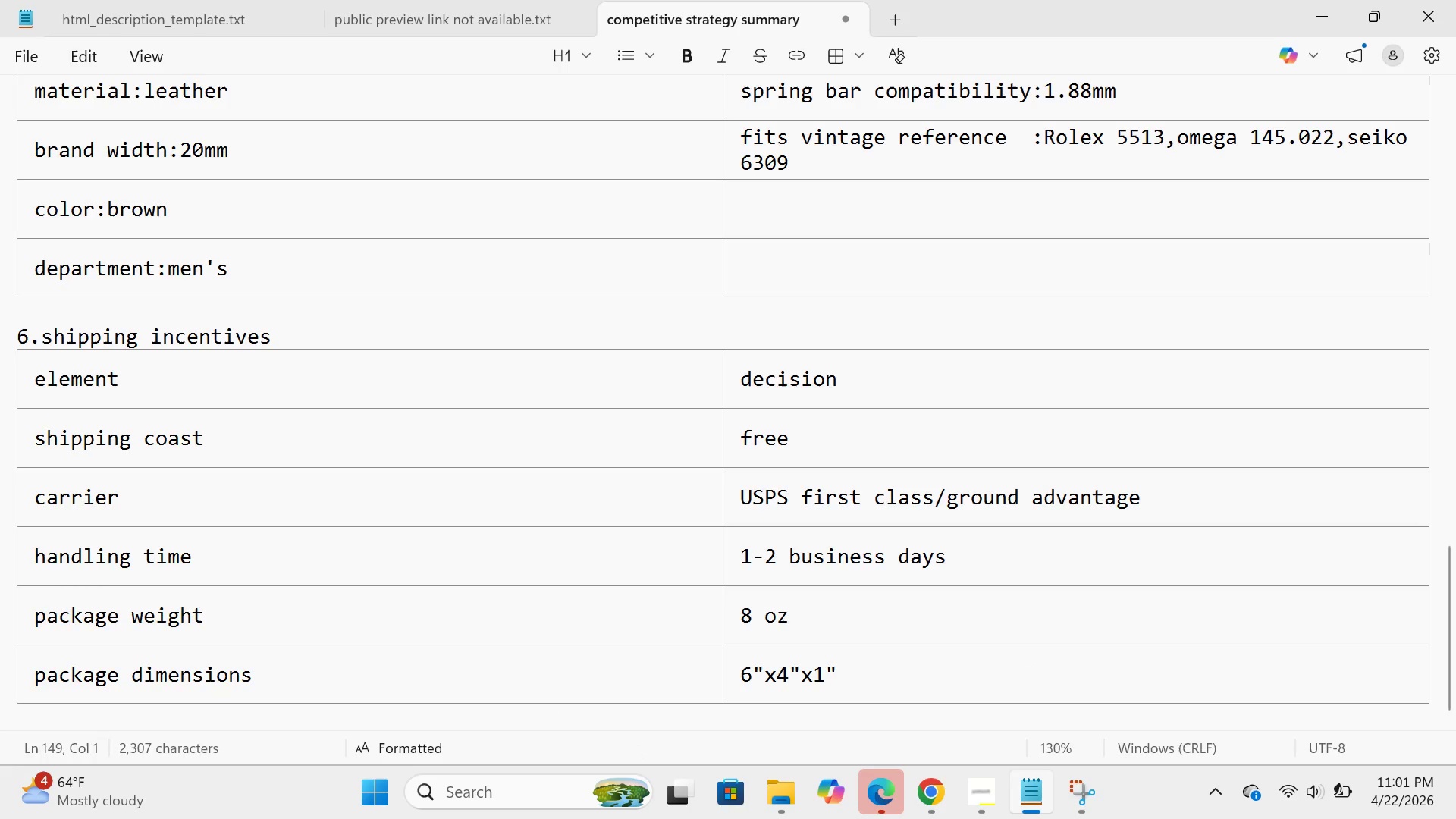 
type(why:free shipping is ec)
key(Backspace)
type(xpexted by 96$)
key(Backspace)
type(%)
 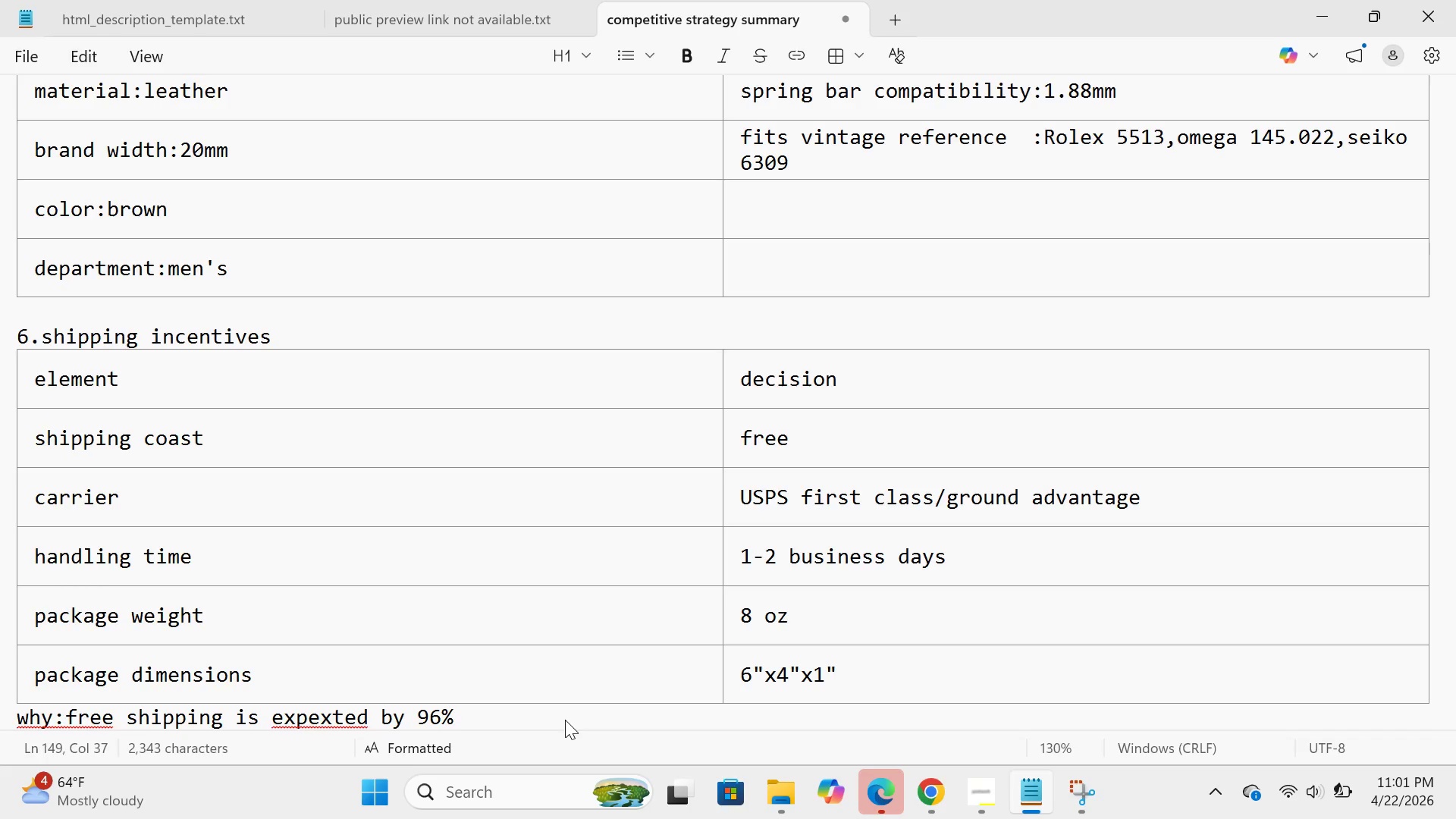 
left_click([63, 719])
 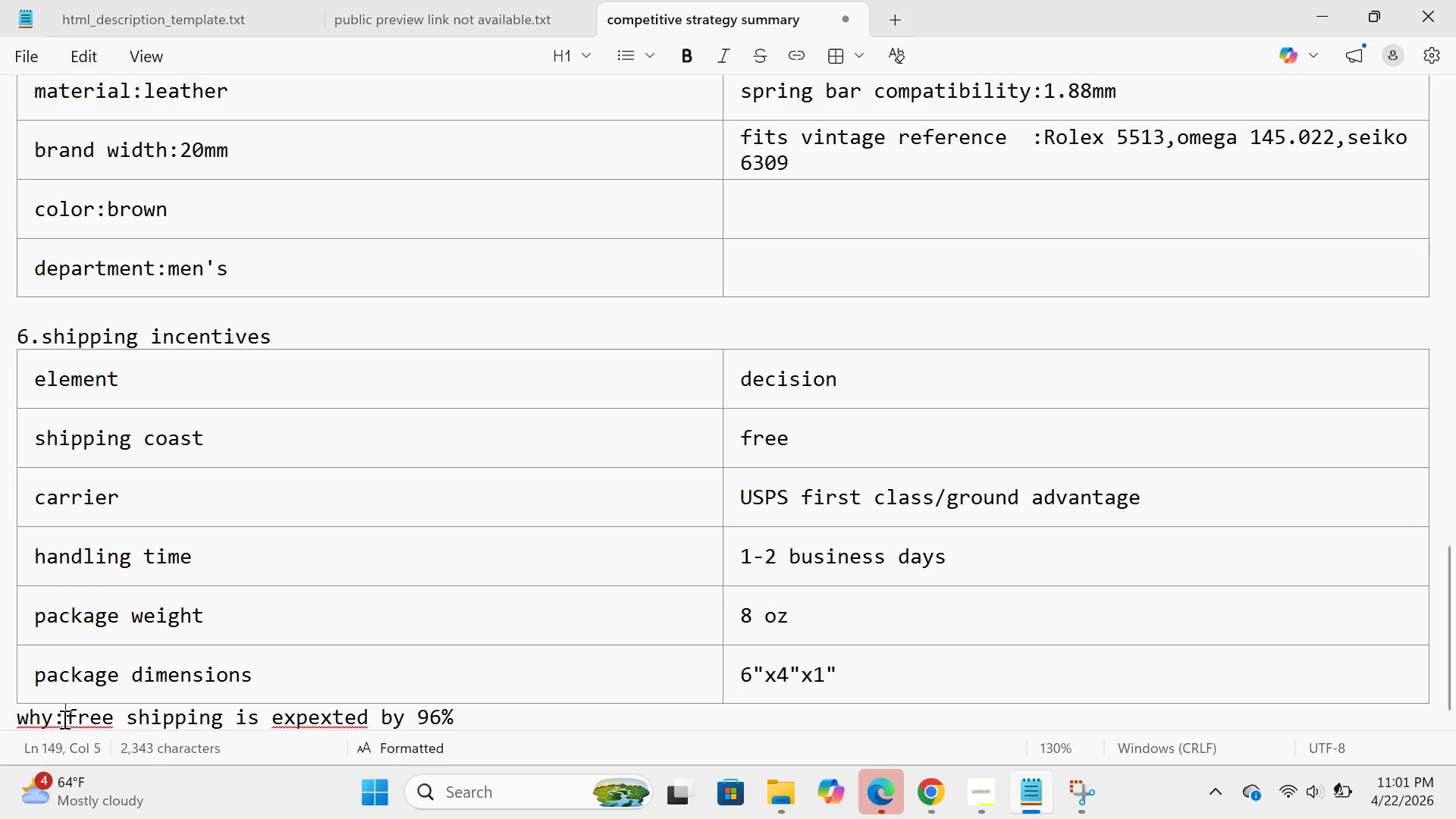 
key(Space)
 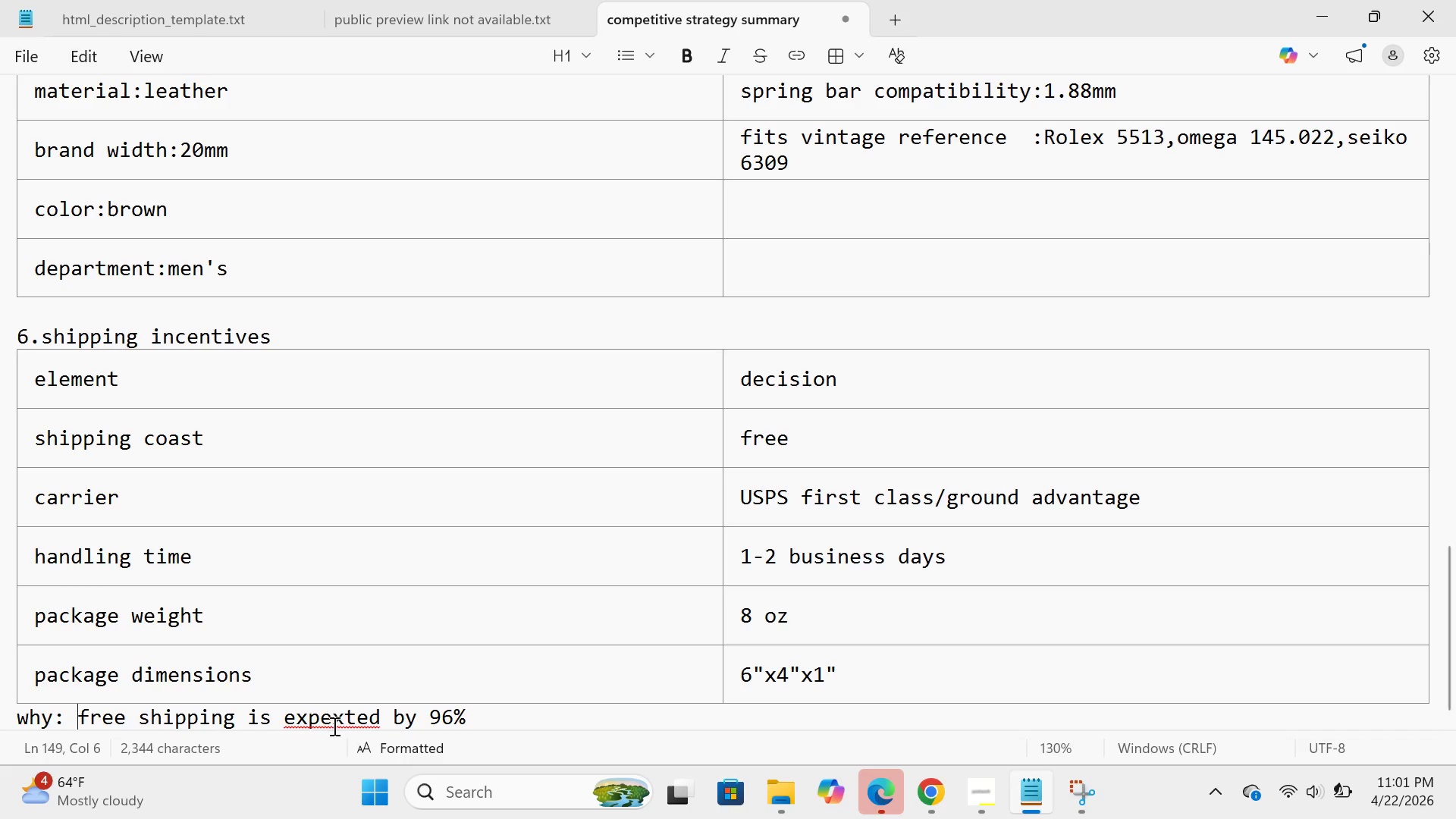 
left_click([344, 724])
 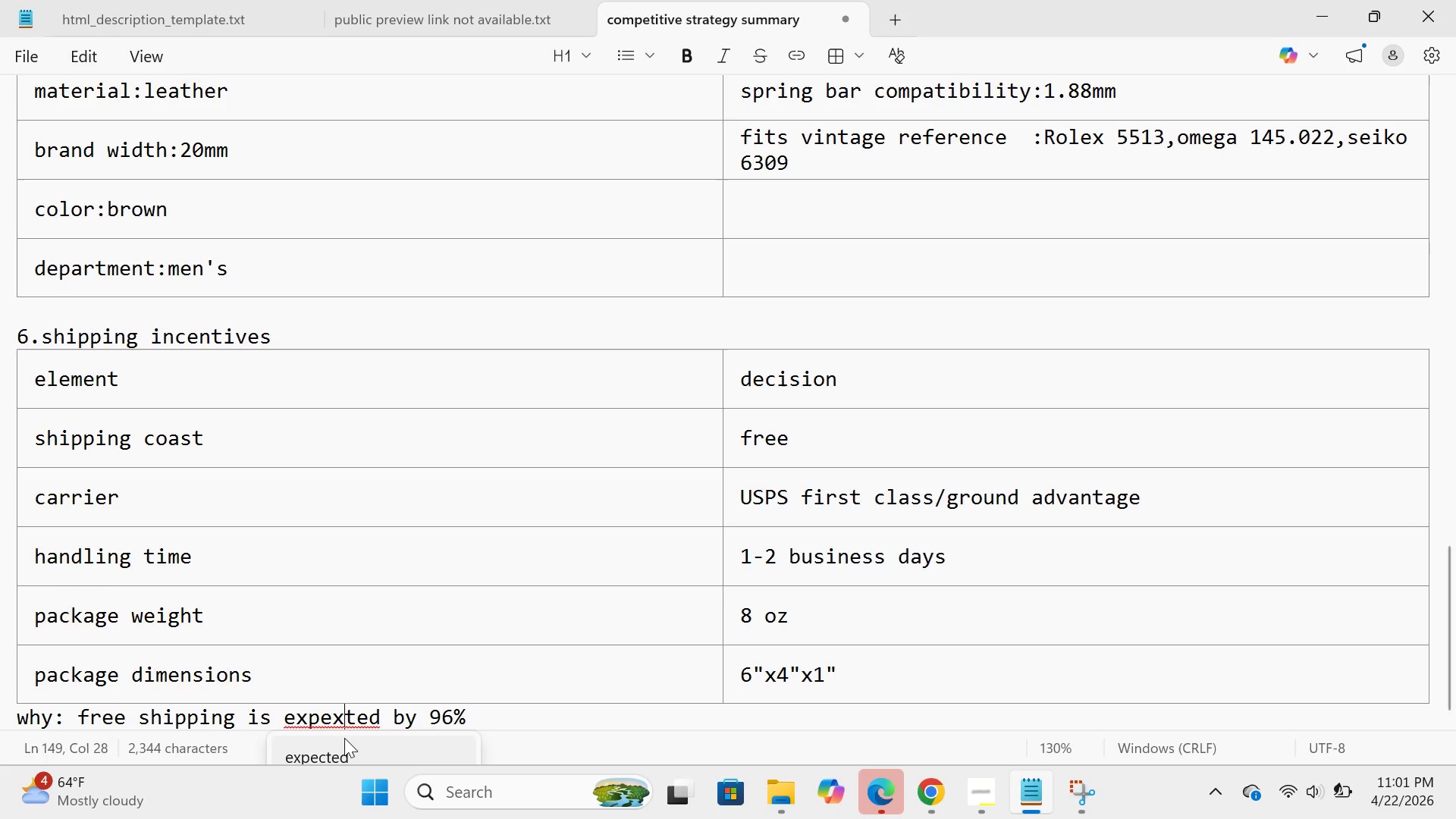 
left_click([344, 747])
 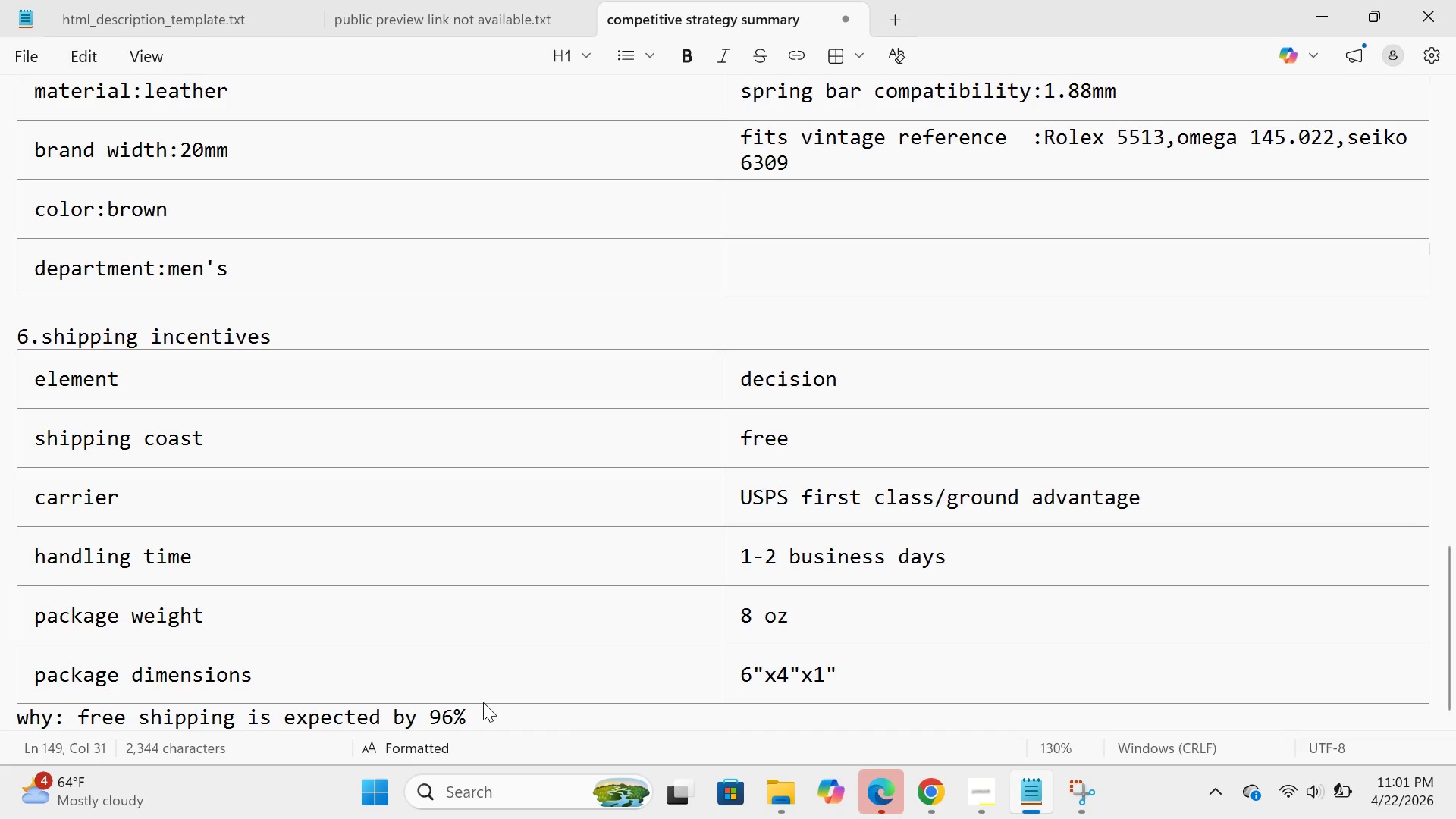 
left_click([483, 712])
 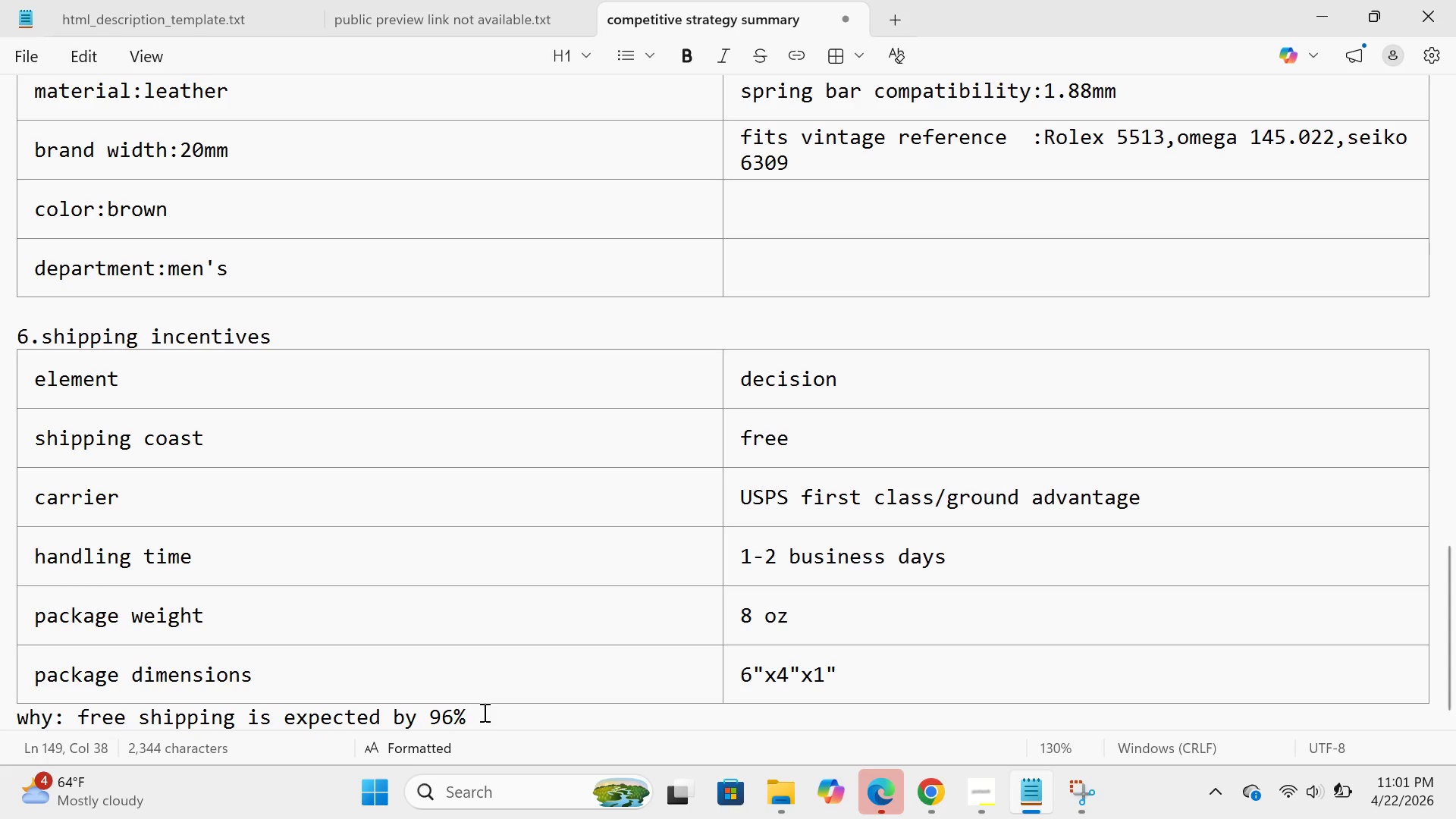 
type( of buyers in the niche )
key(Backspace)
type(.lightweight pakage keeps coasts low)
 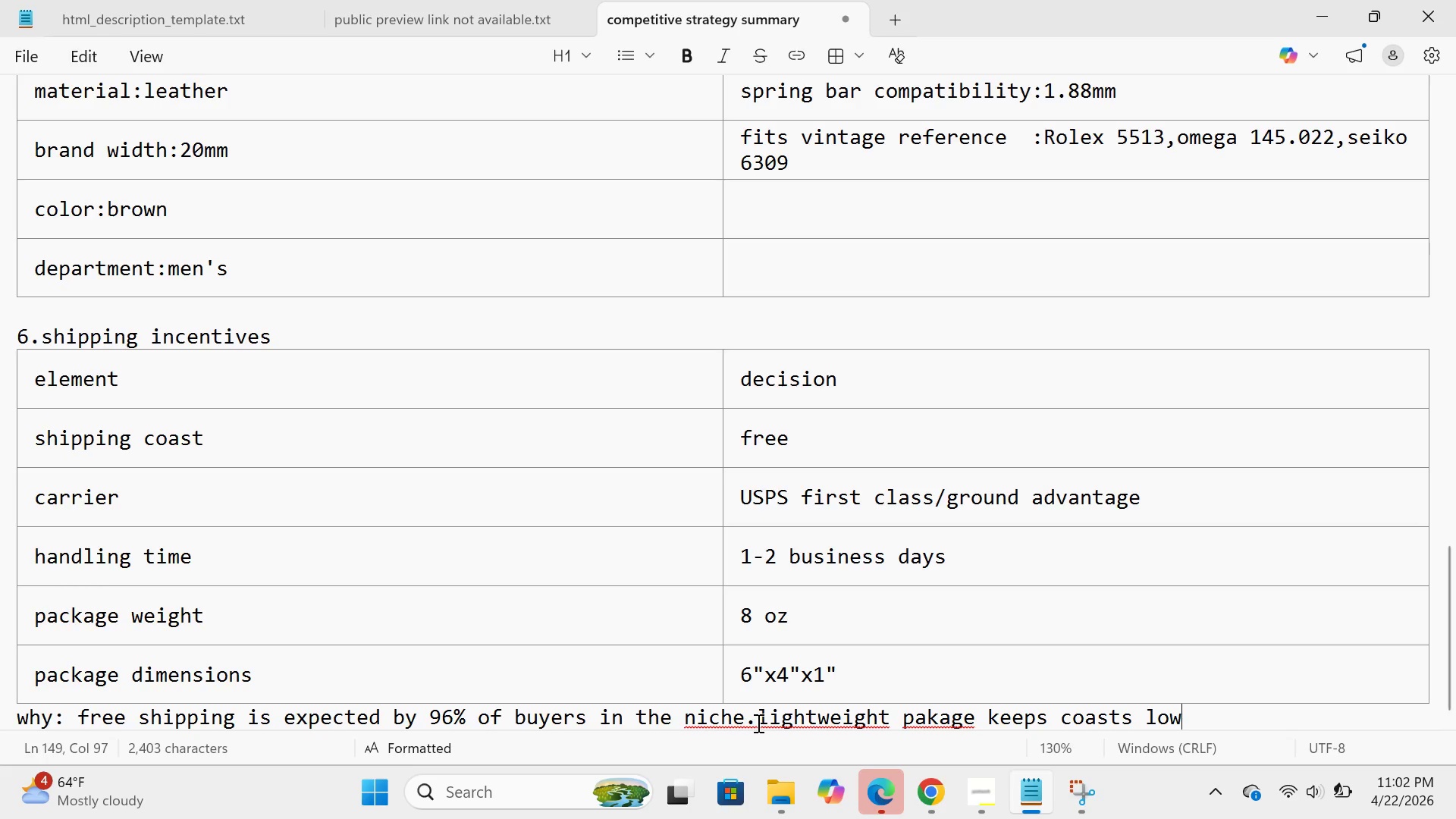 
left_click([757, 720])
 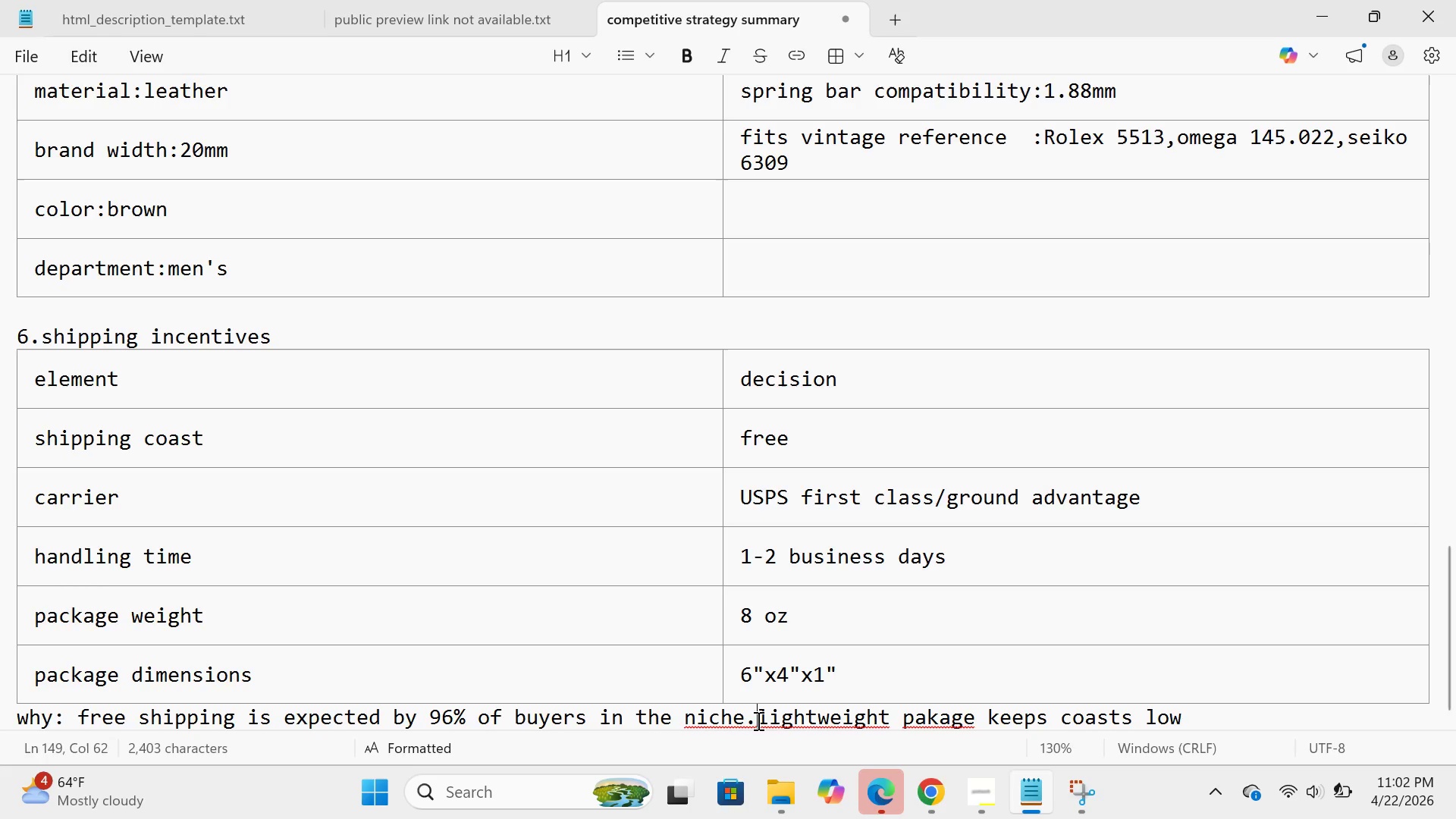 
key(Space)
 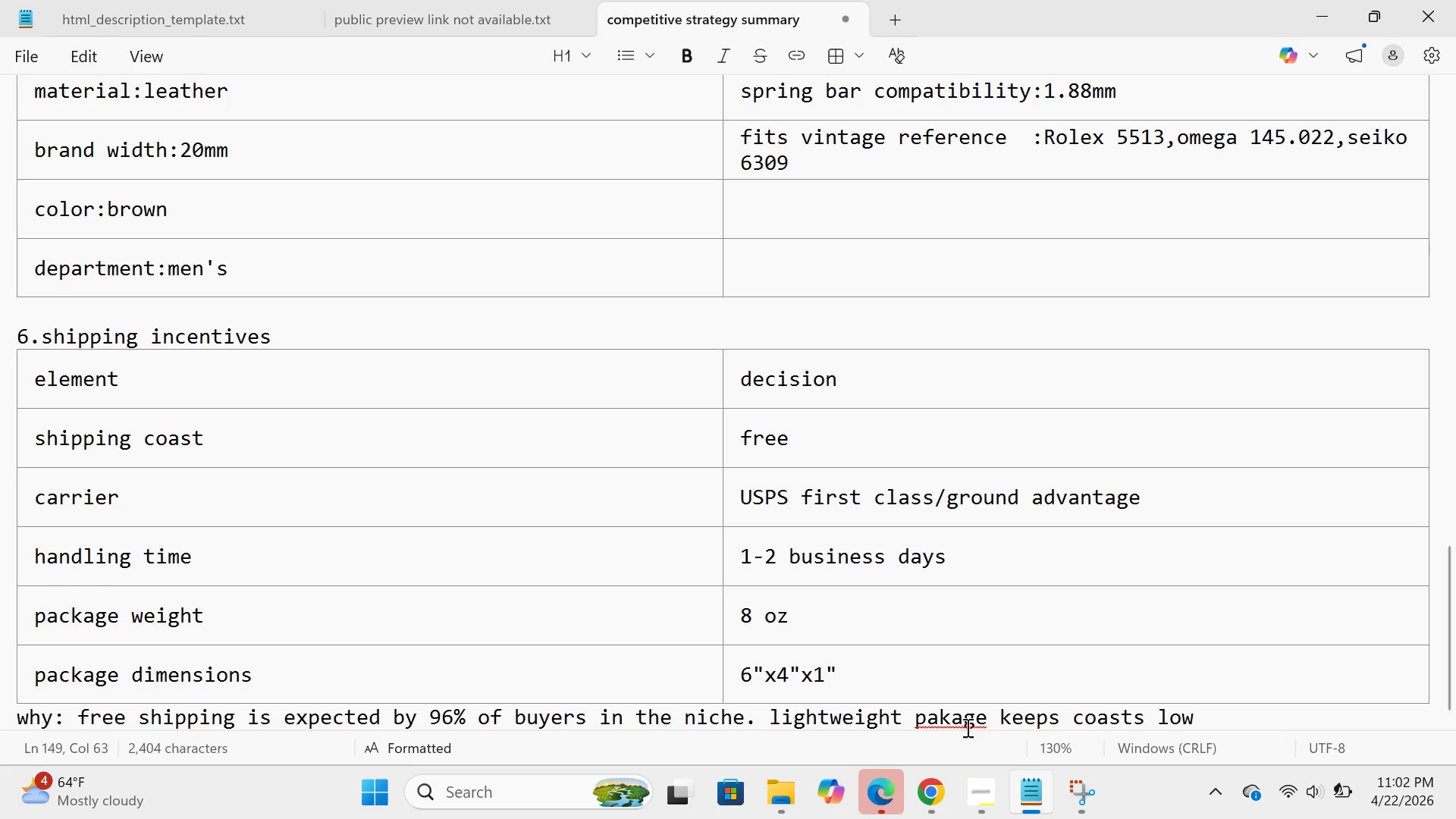 
left_click([934, 718])
 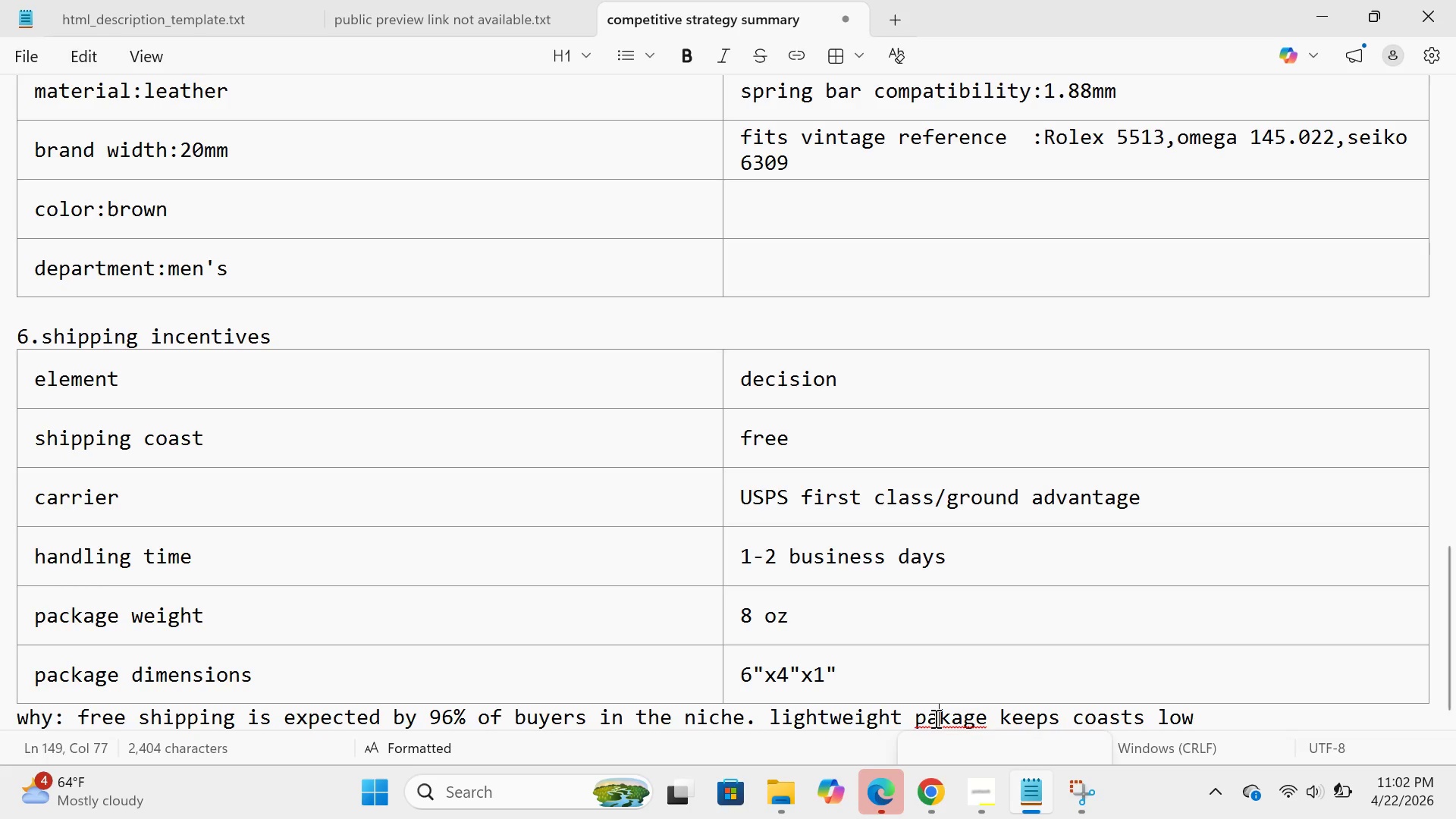 
key(C)
 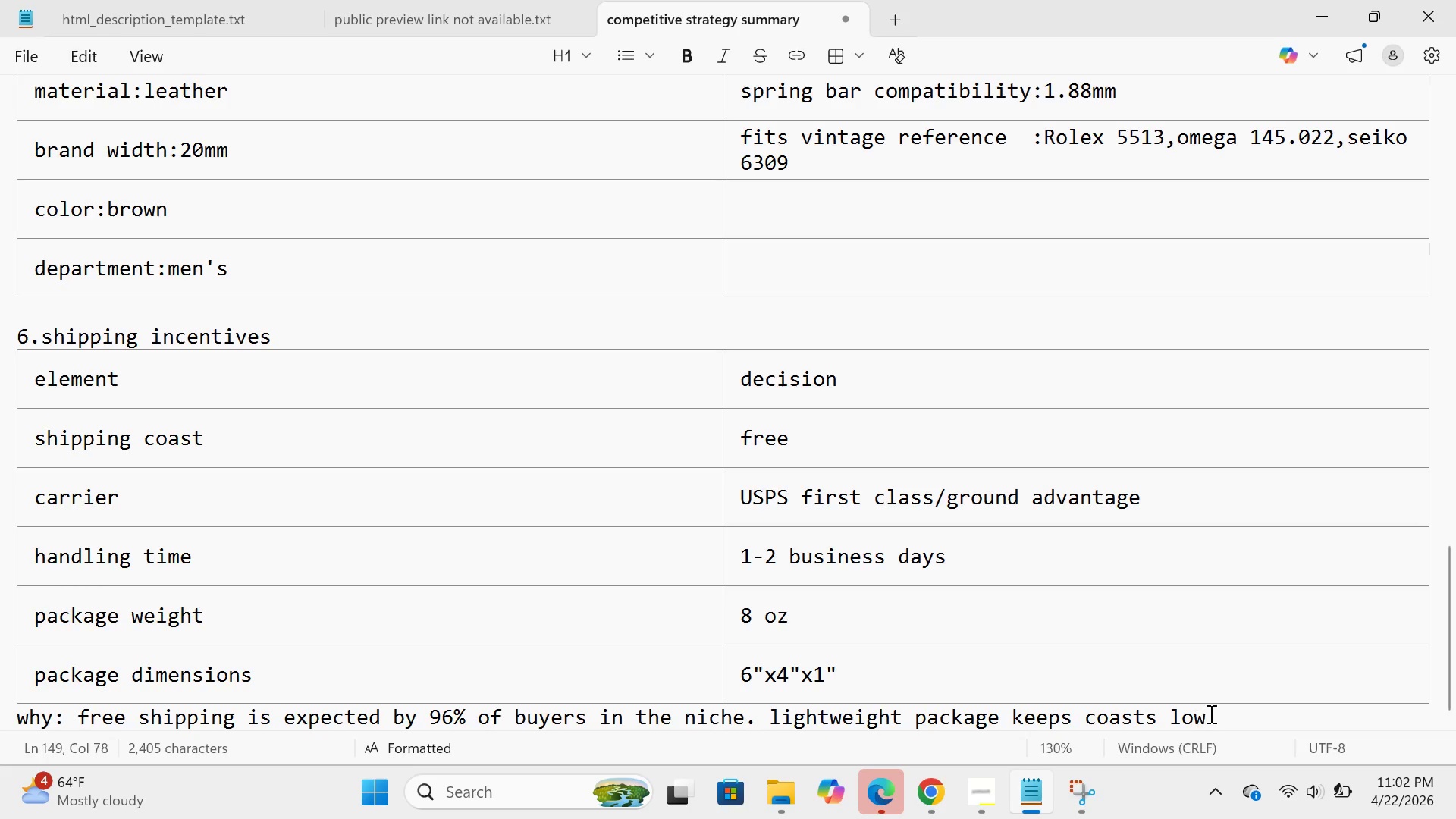 
left_click([1222, 704])
 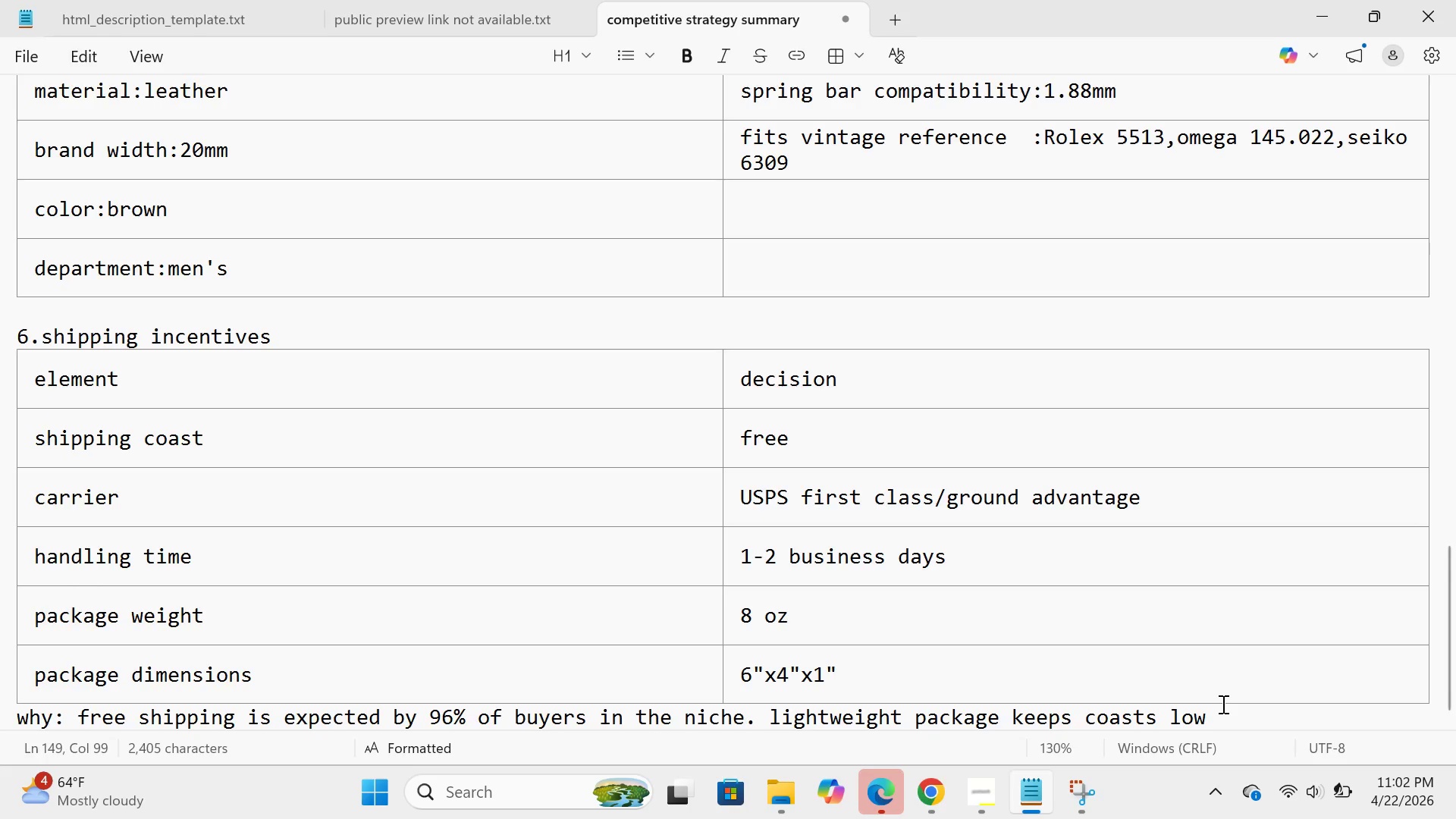 
key(PageUp)
 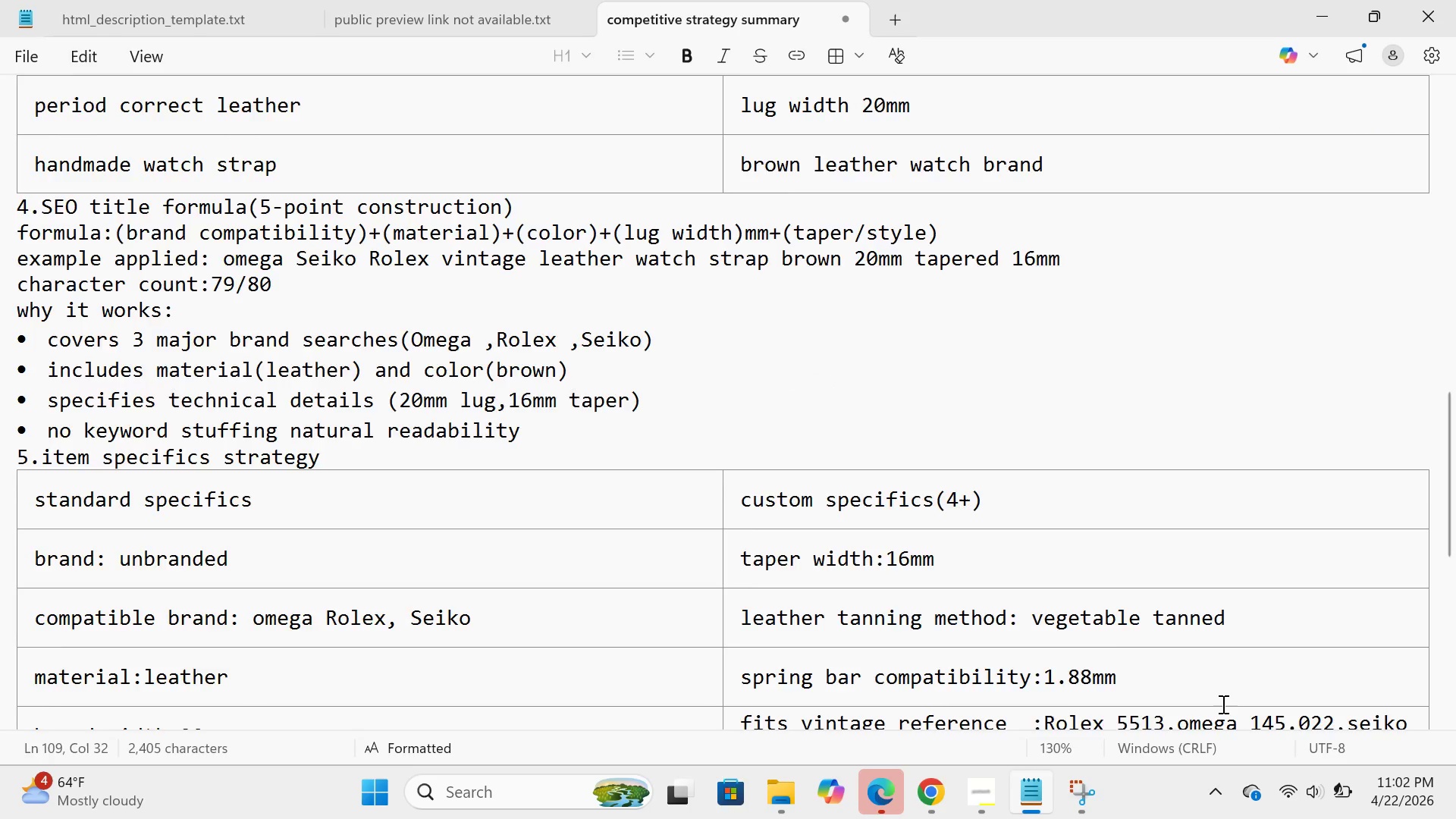 
scroll: coordinate [1222, 704], scroll_direction: down, amount: 20.0
 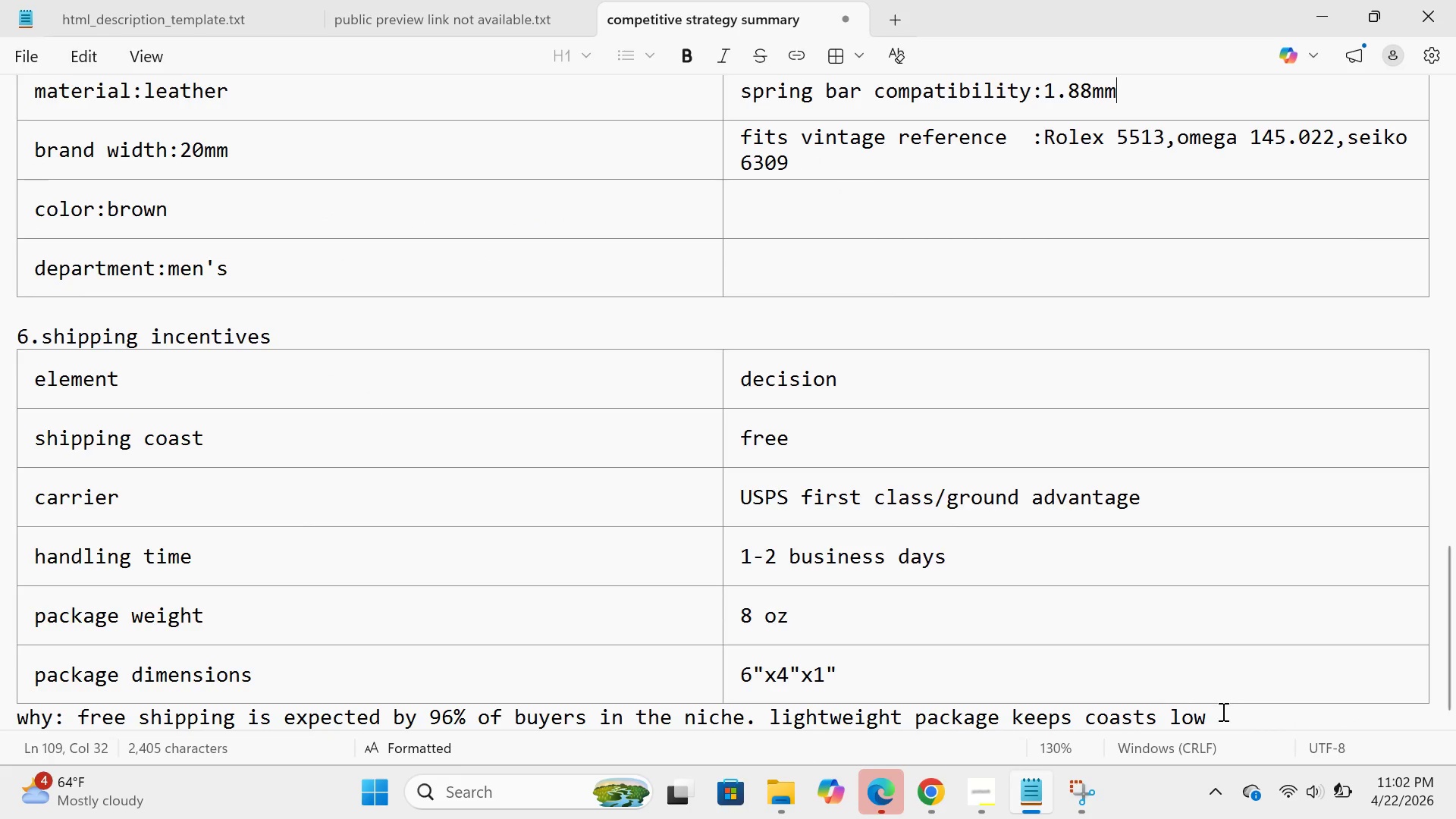 
left_click([1222, 711])
 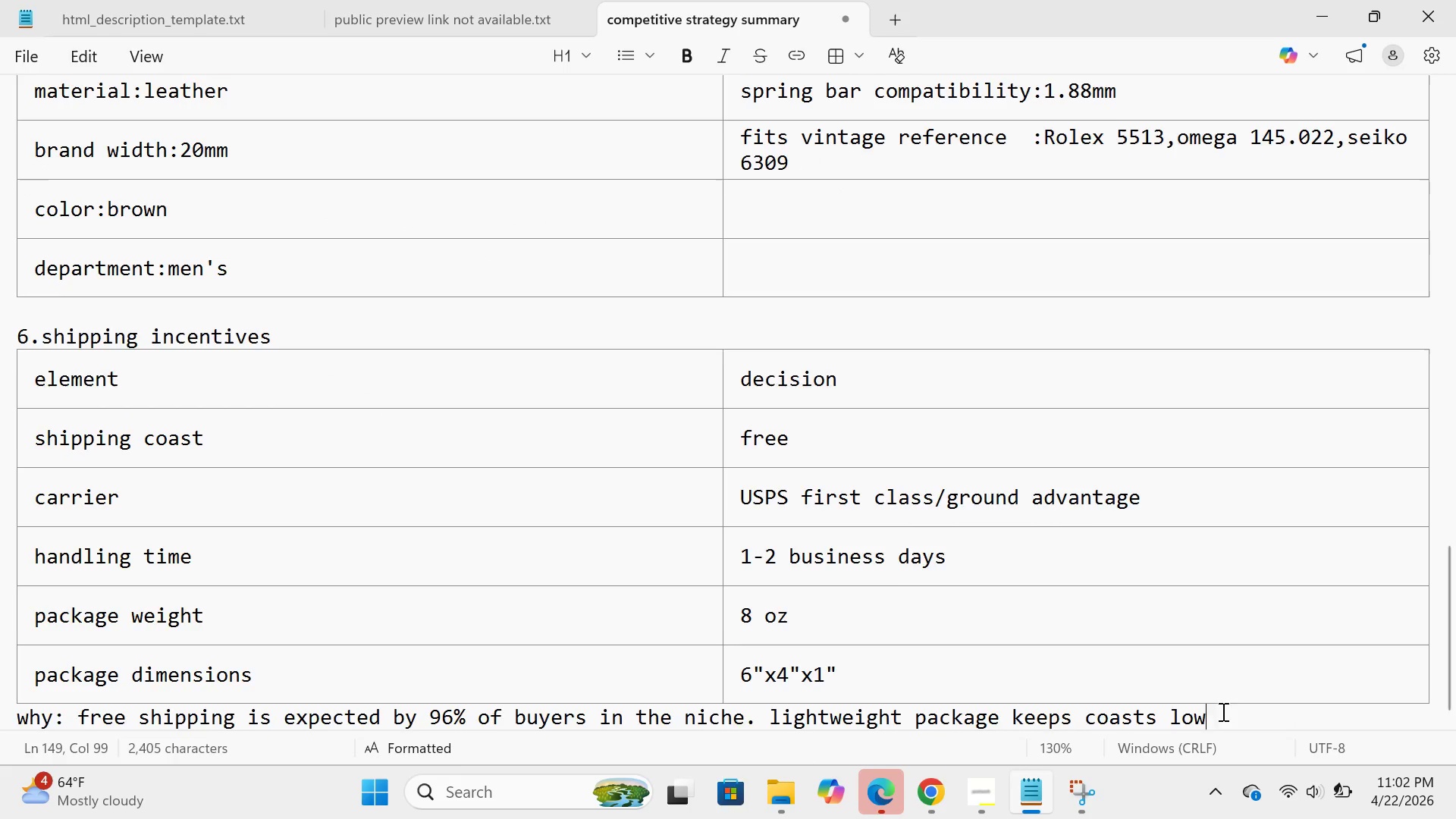 
key(Enter)
 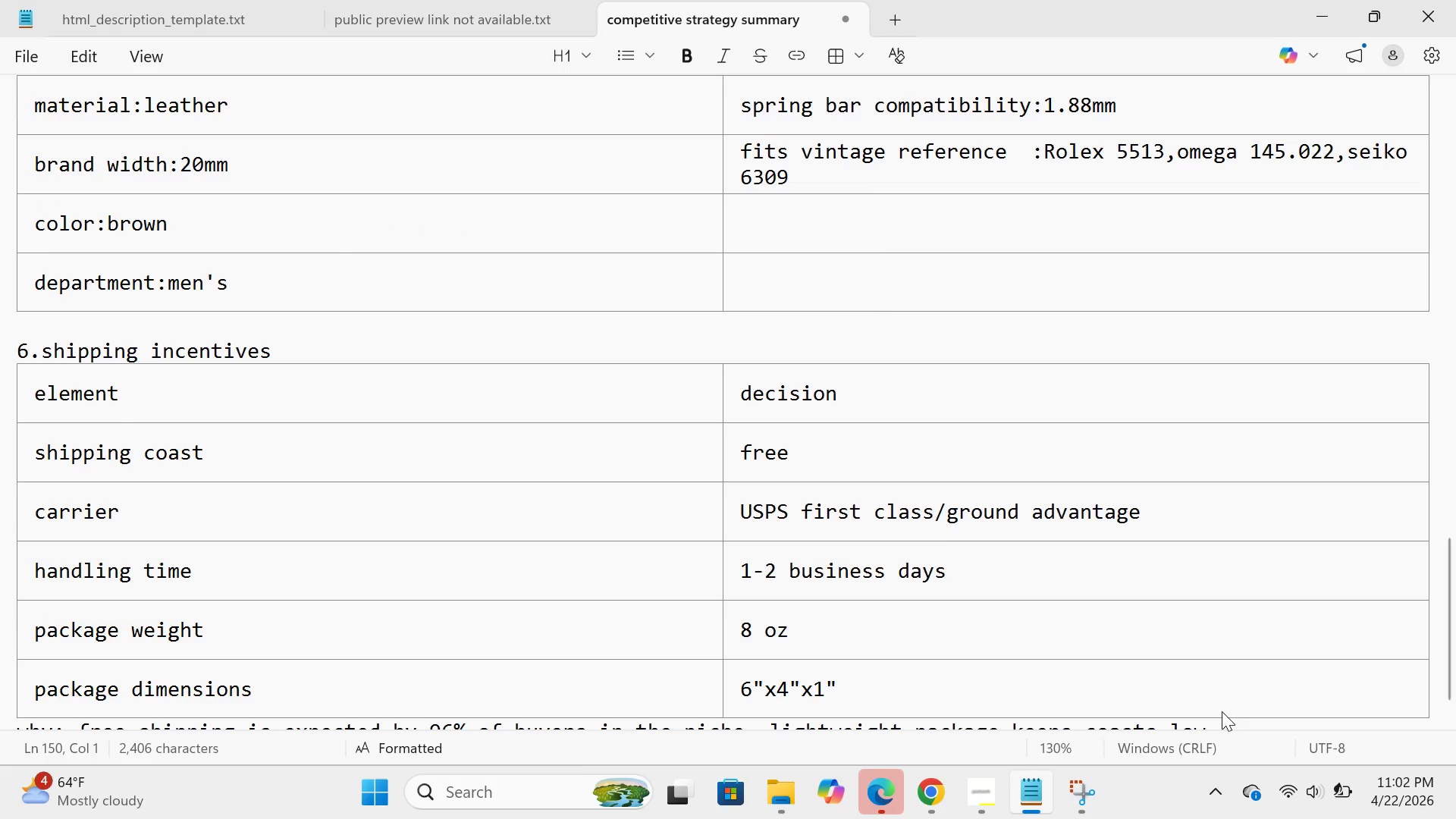 
scroll: coordinate [1222, 711], scroll_direction: down, amount: 9.0
 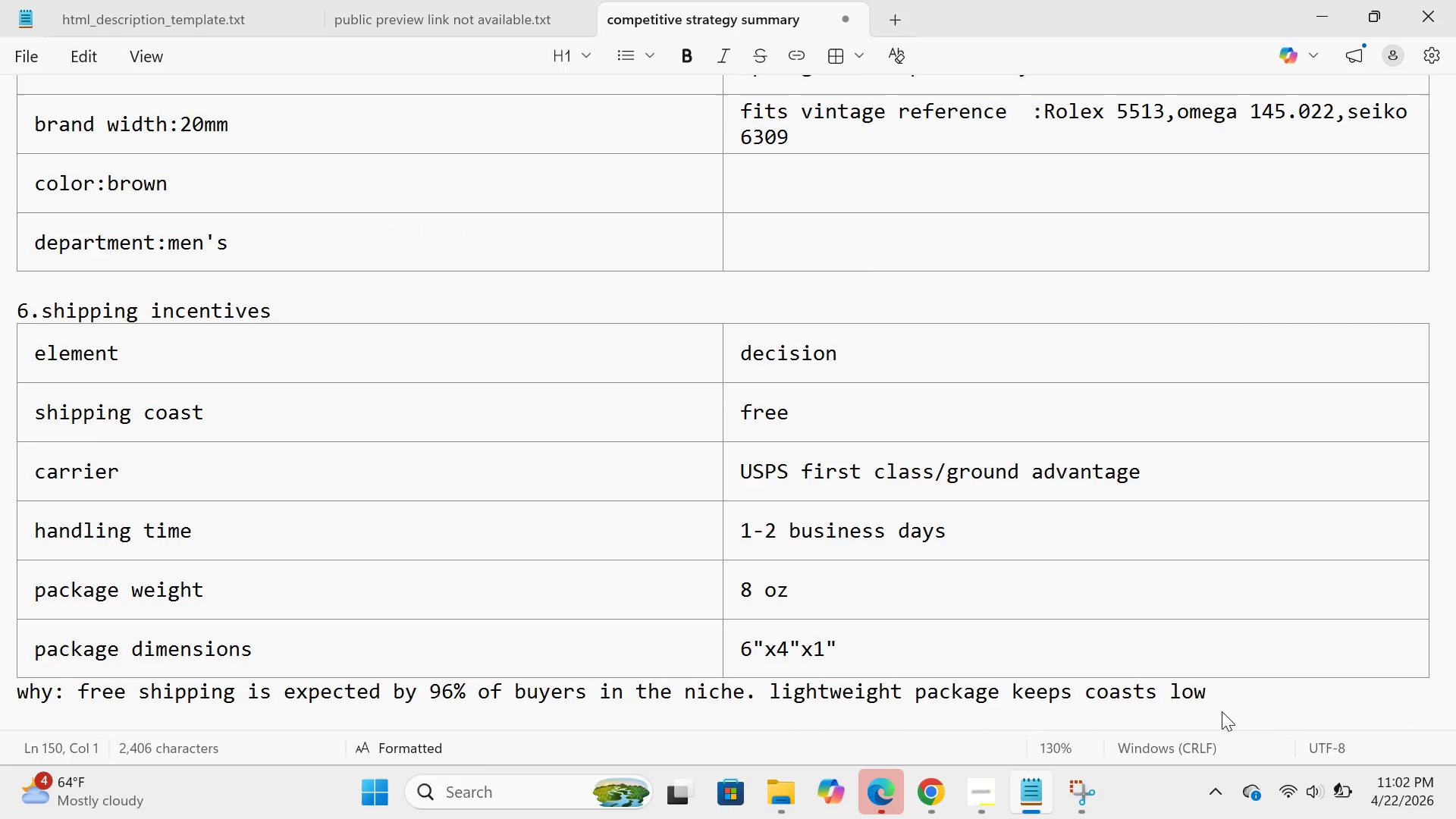 
type(7.compe)
 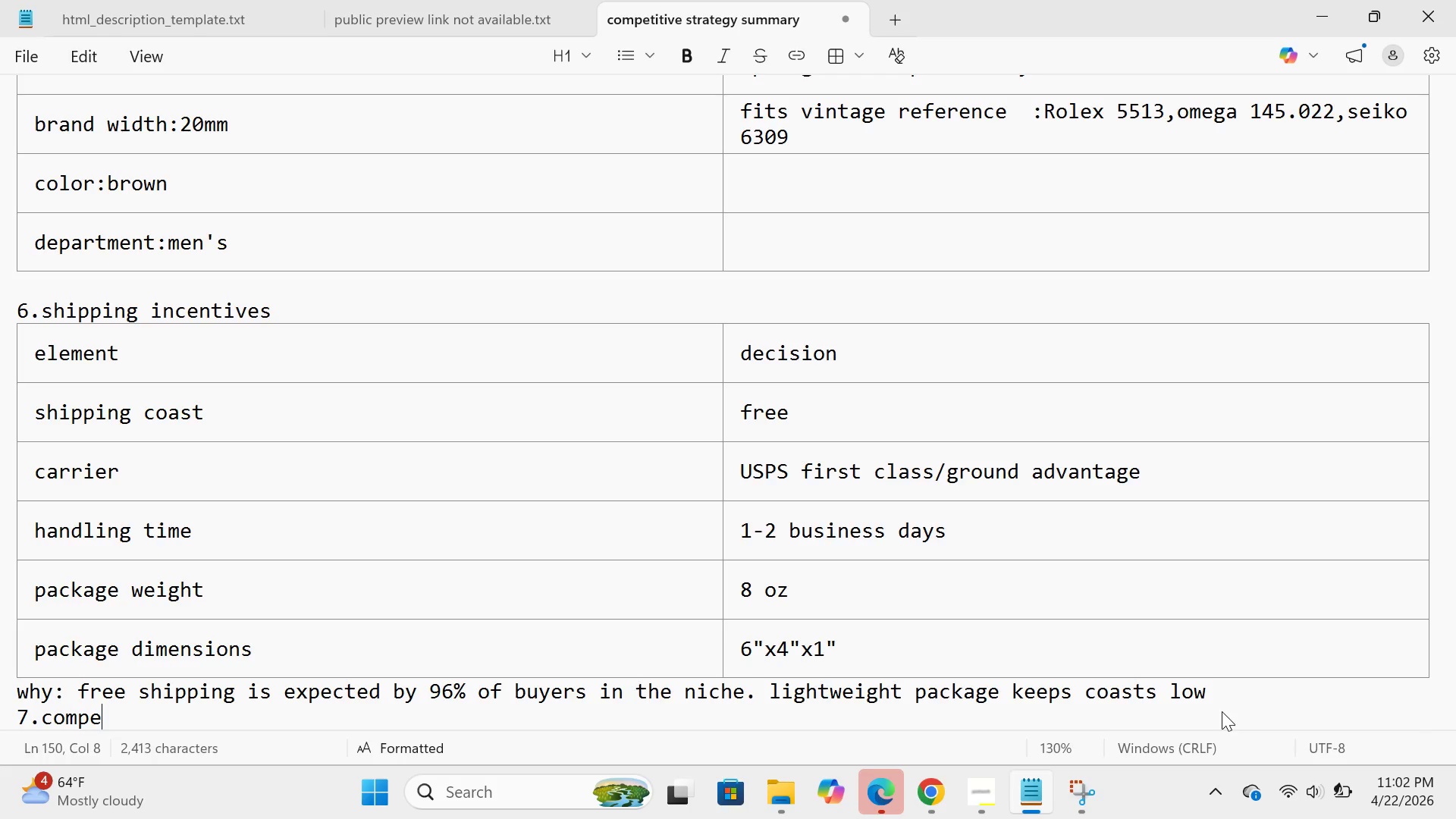 
type(titive differentiators)
 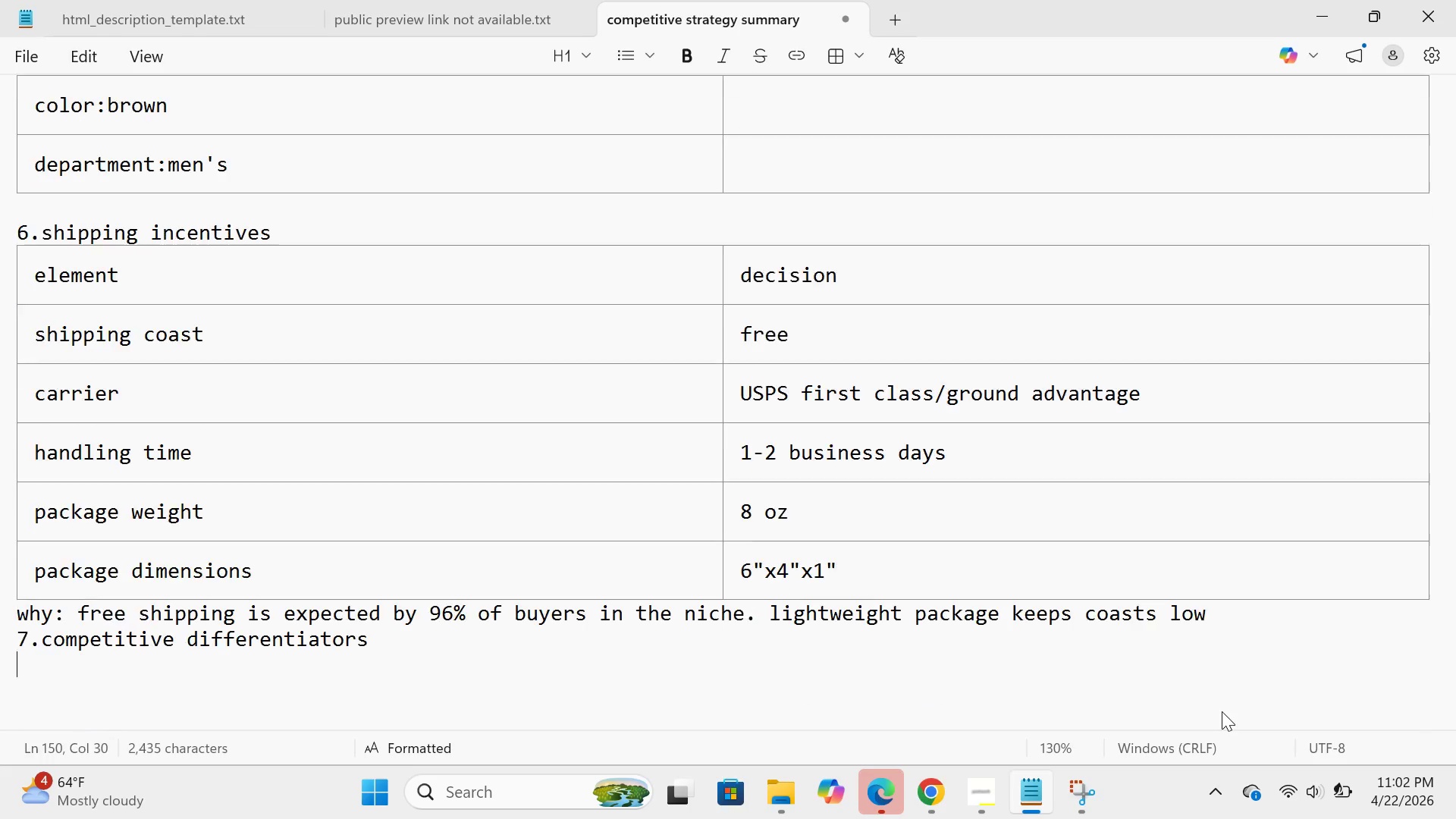 
key(Enter)
 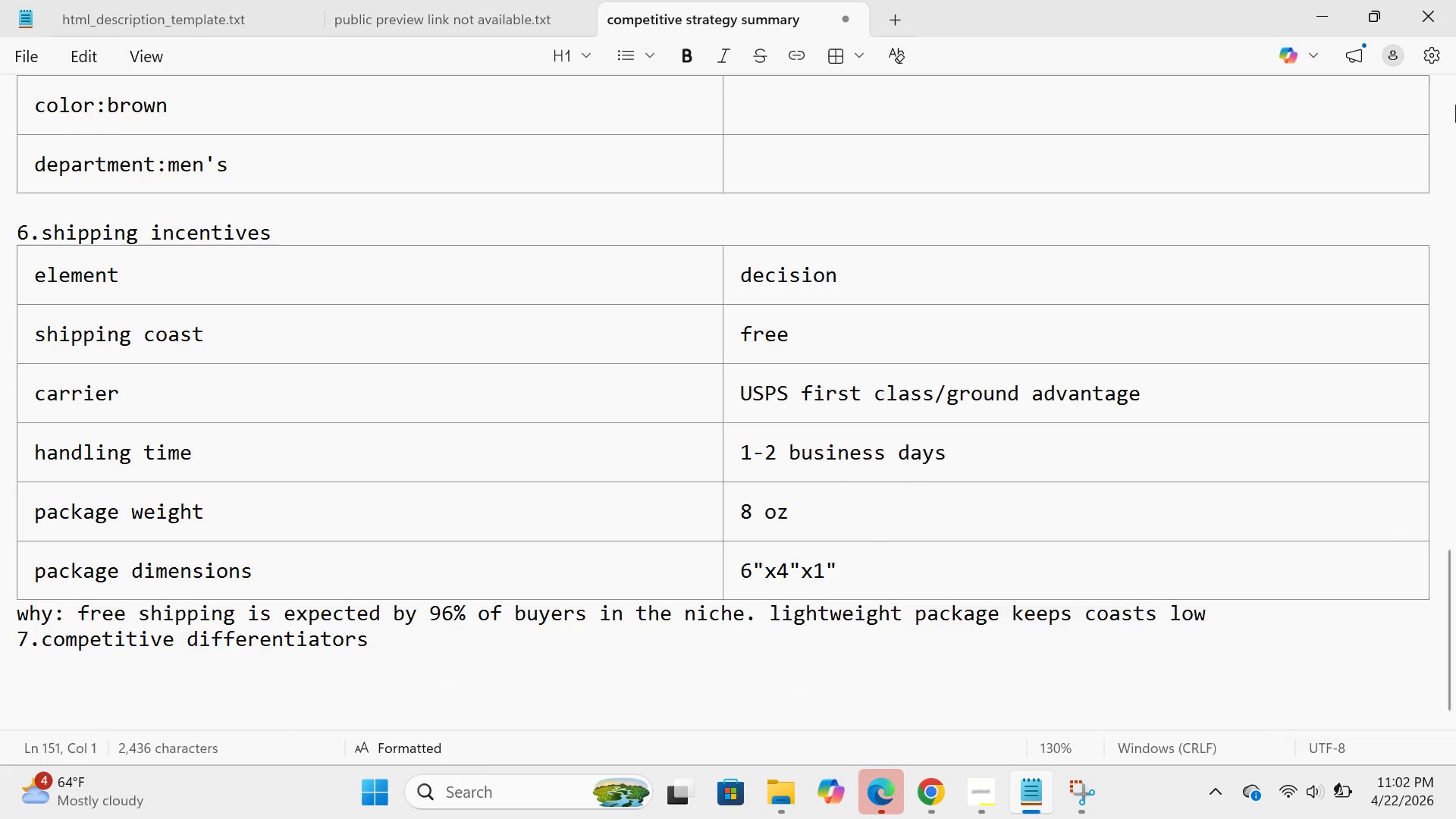 
wait(6.77)
 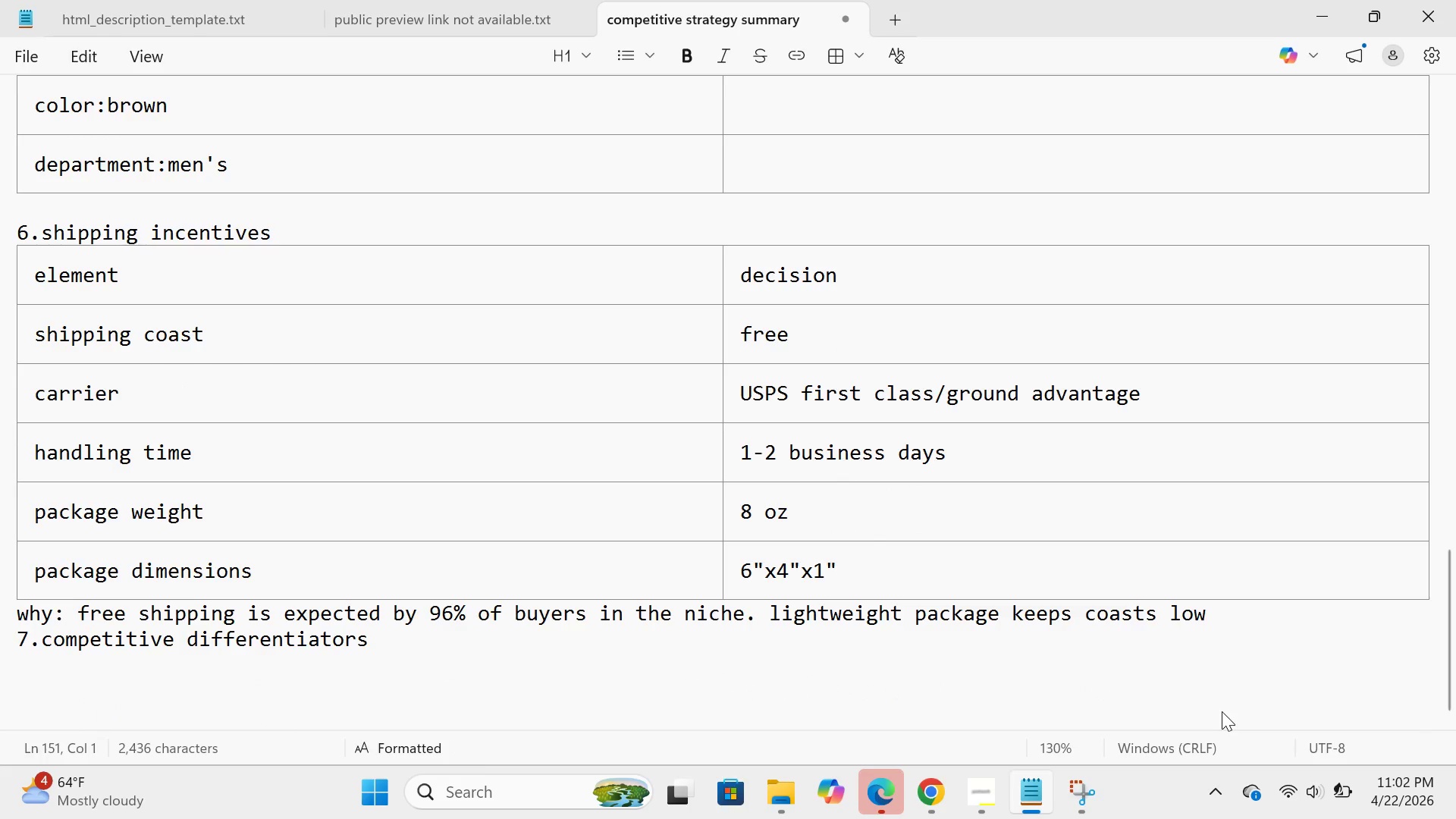 
left_click([845, 61])
 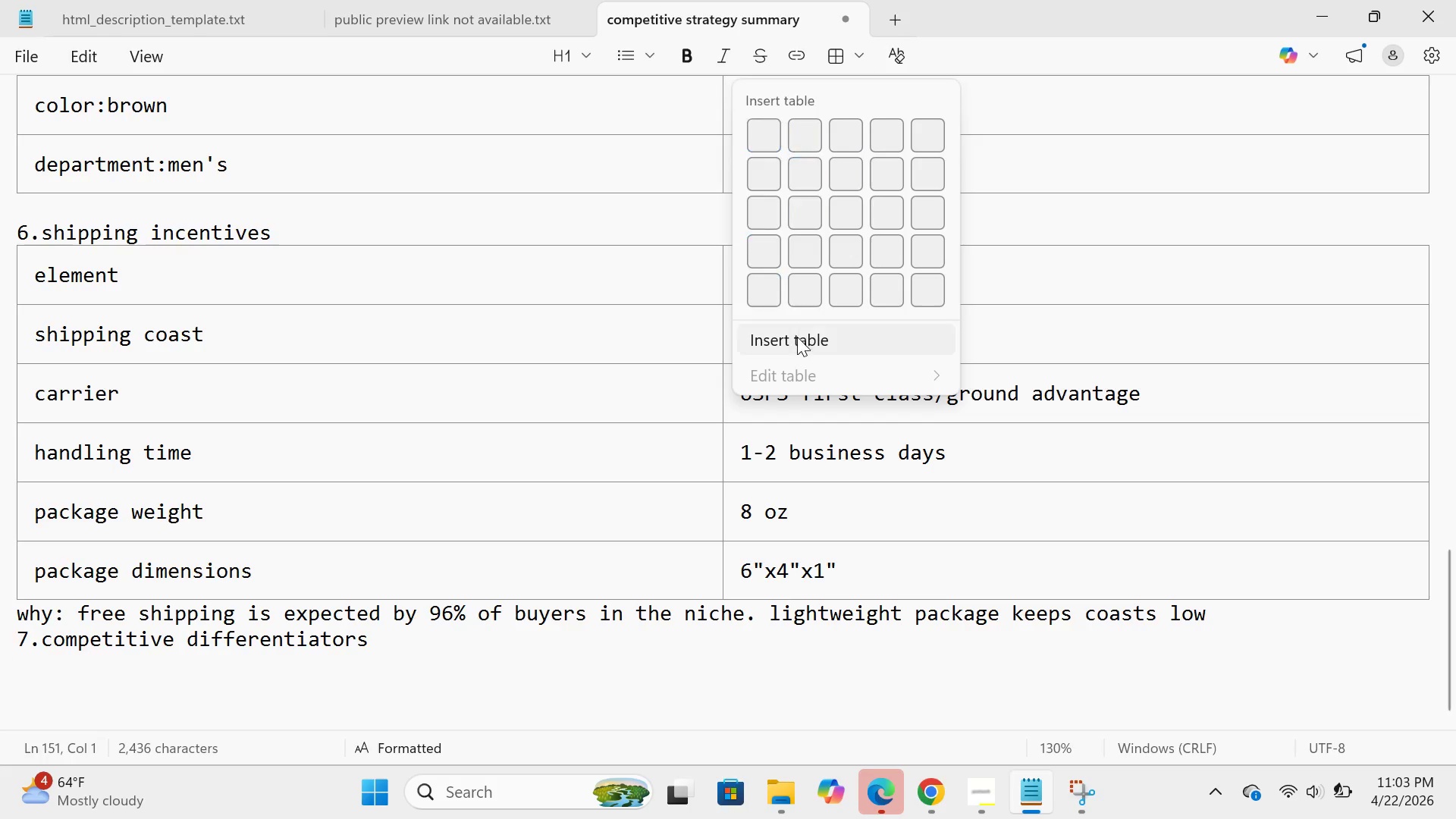 
left_click([792, 338])
 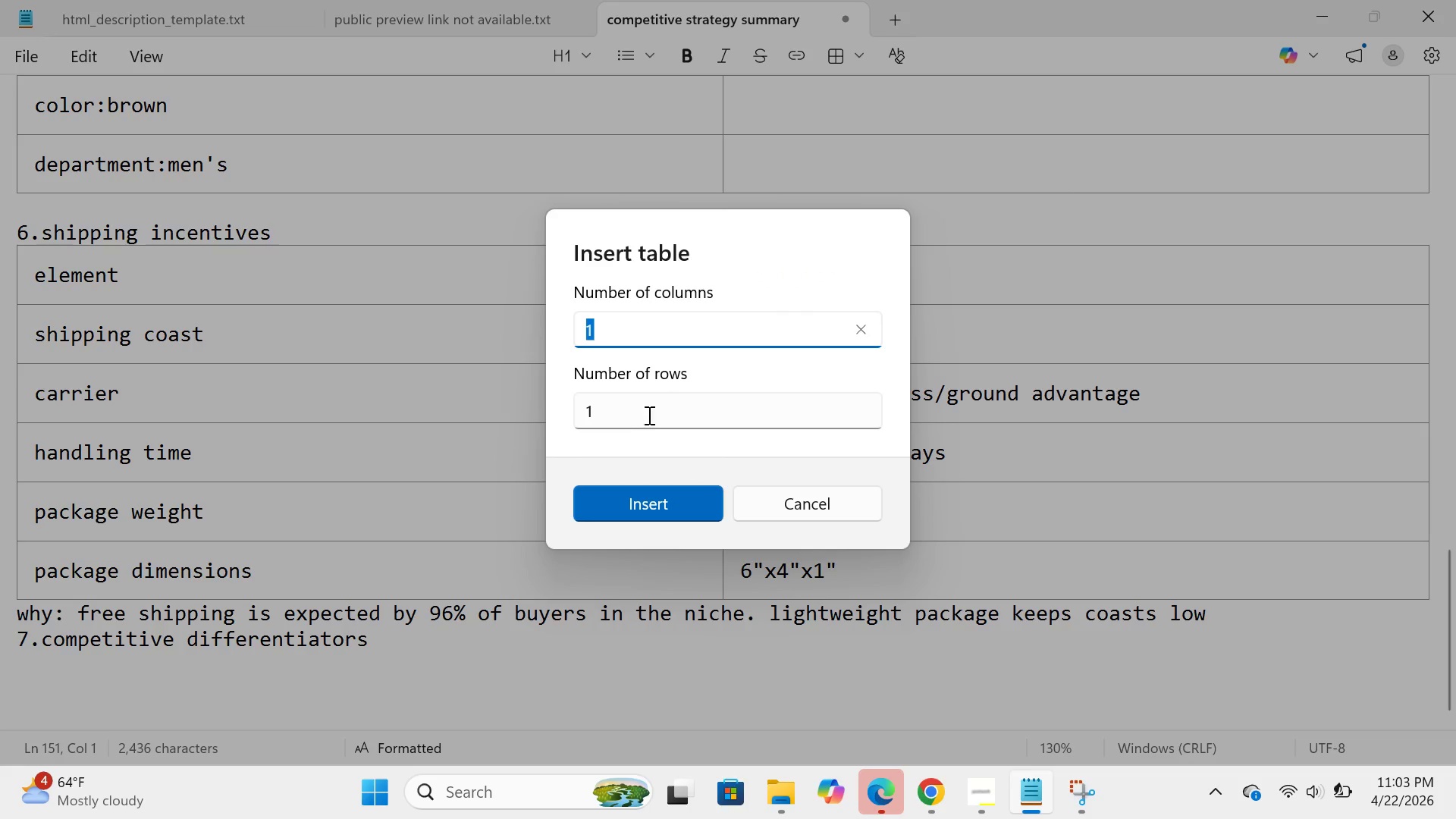 
left_click([636, 402])
 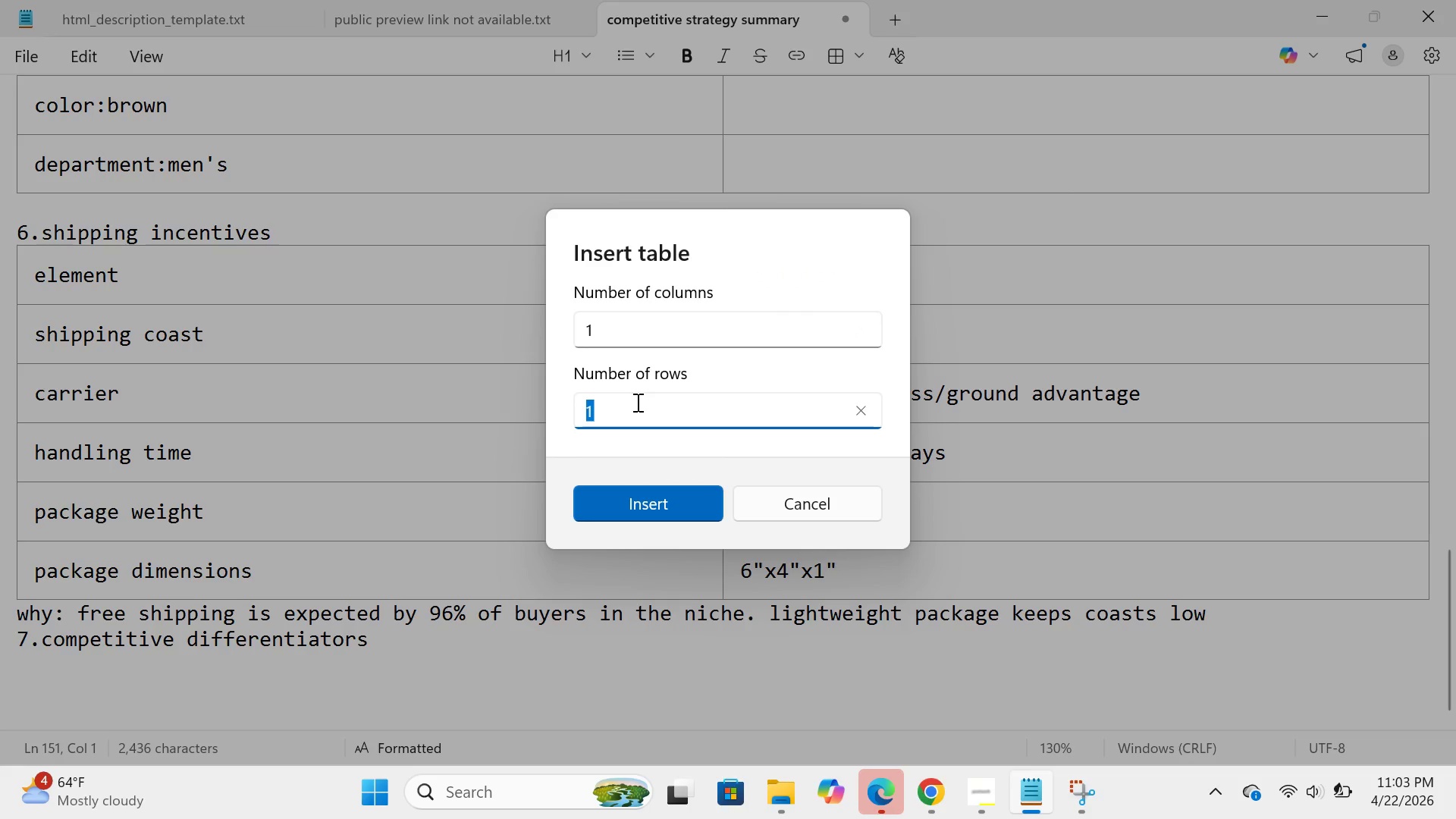 
key(Backspace)
 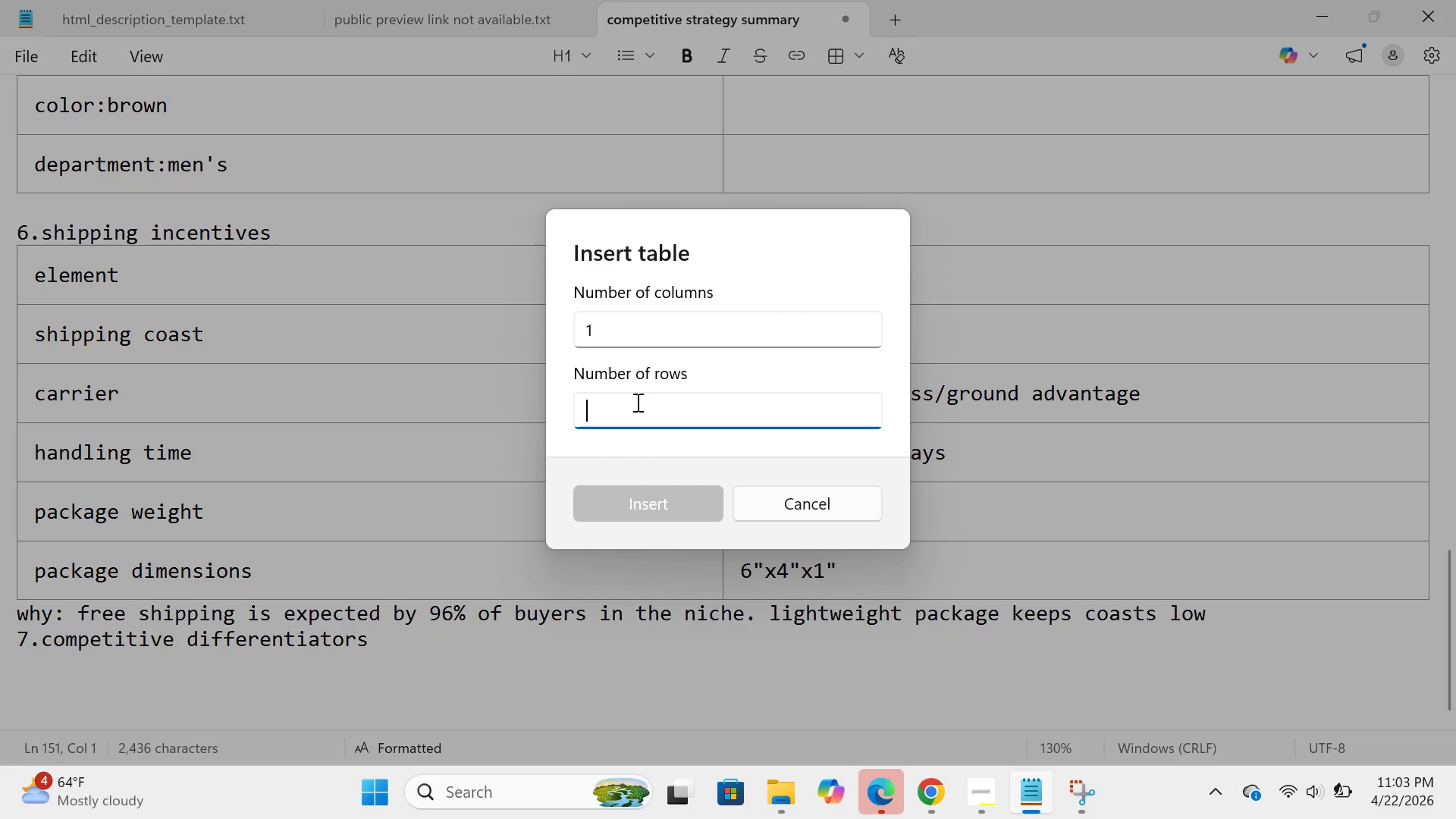 
key(5)
 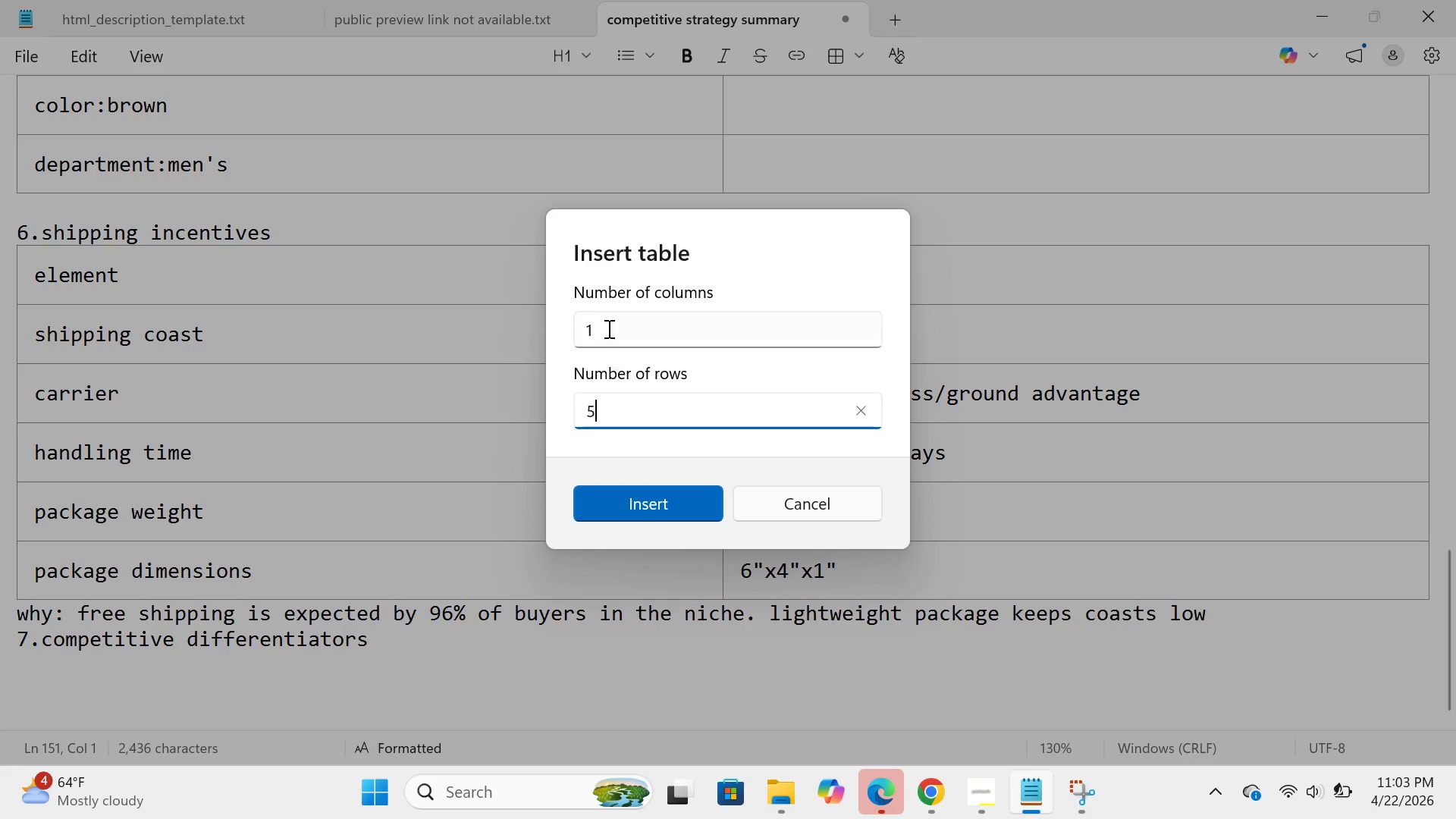 
left_click([607, 328])
 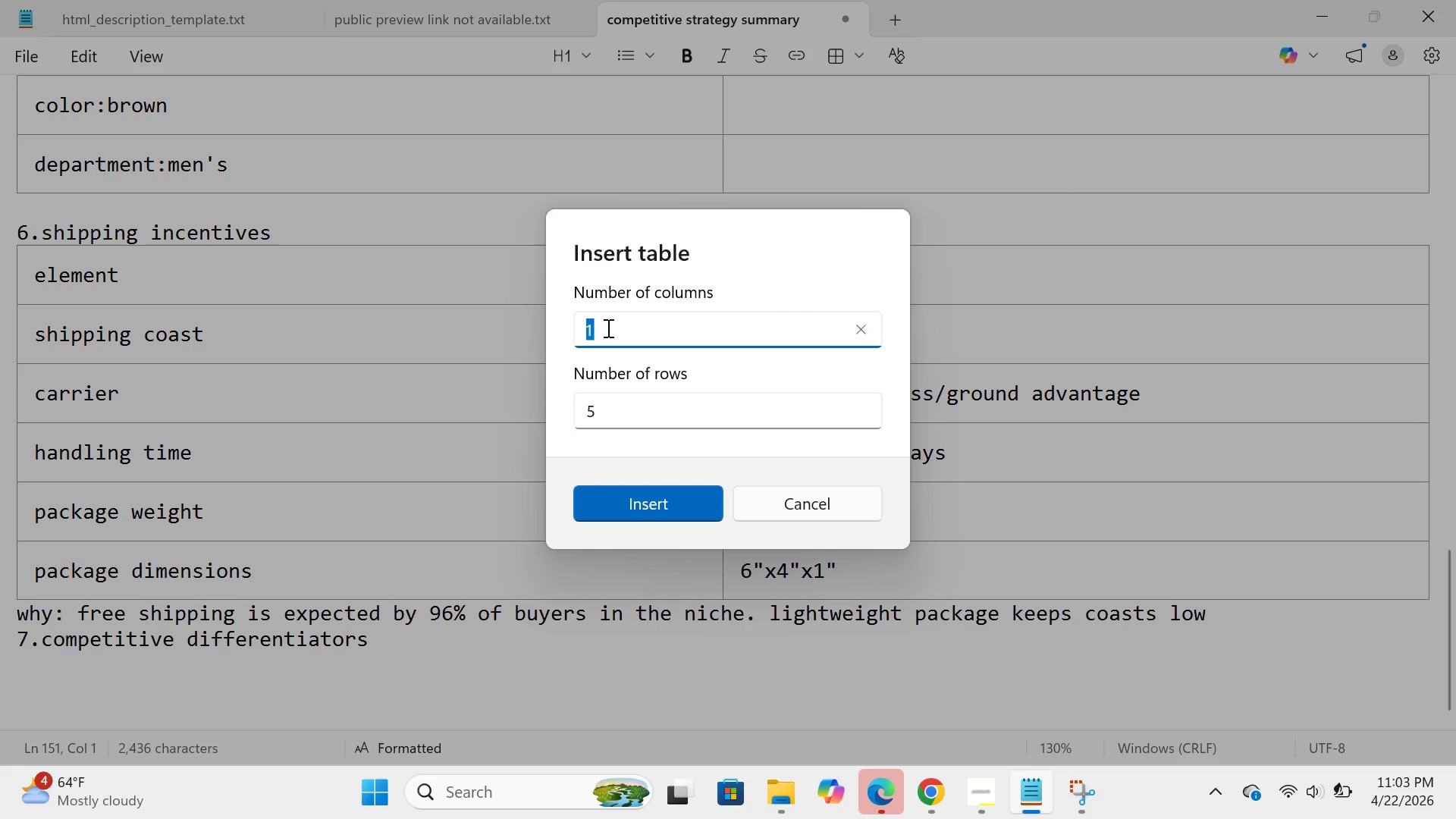 
key(Backspace)
 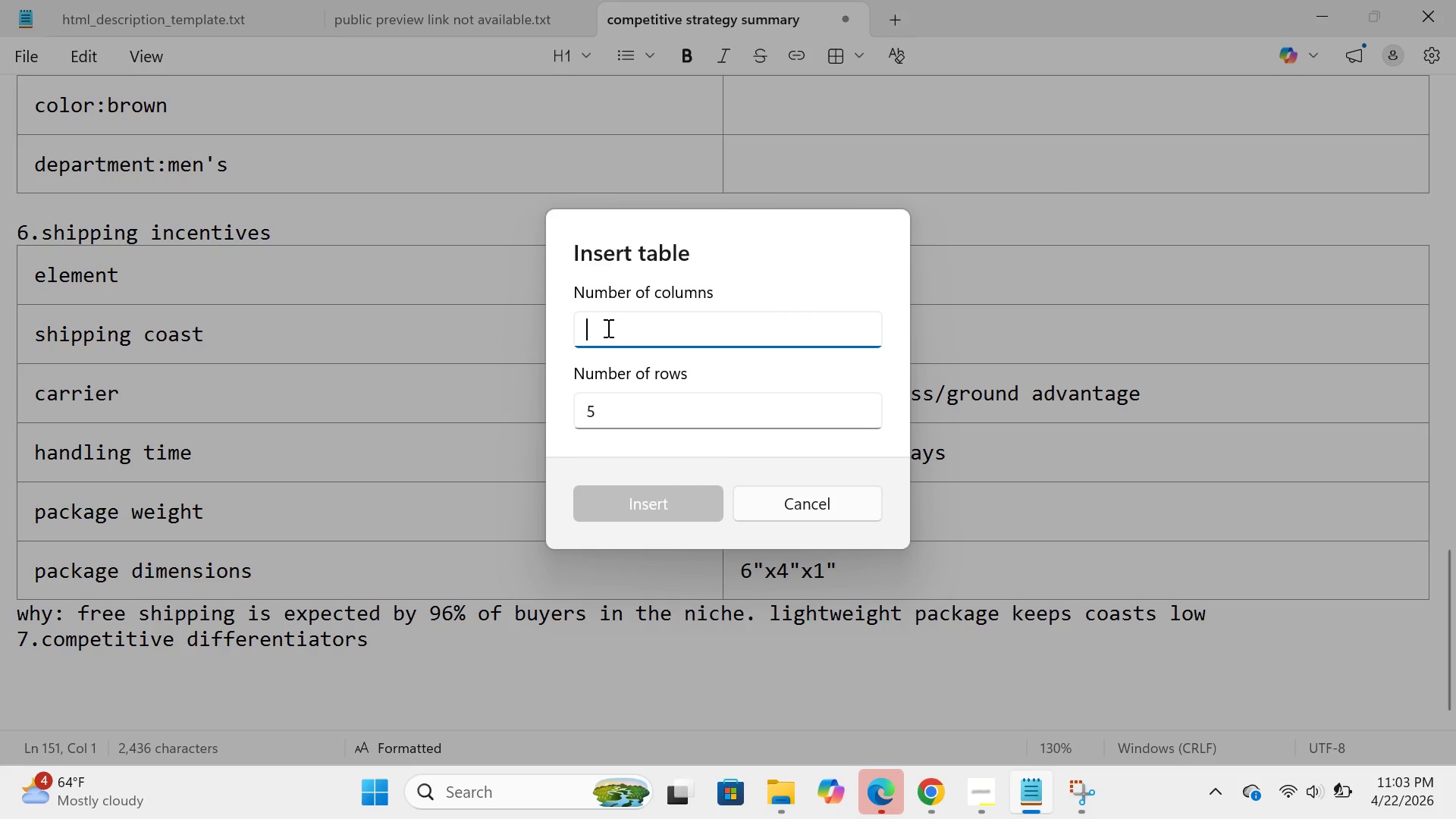 
key(2)
 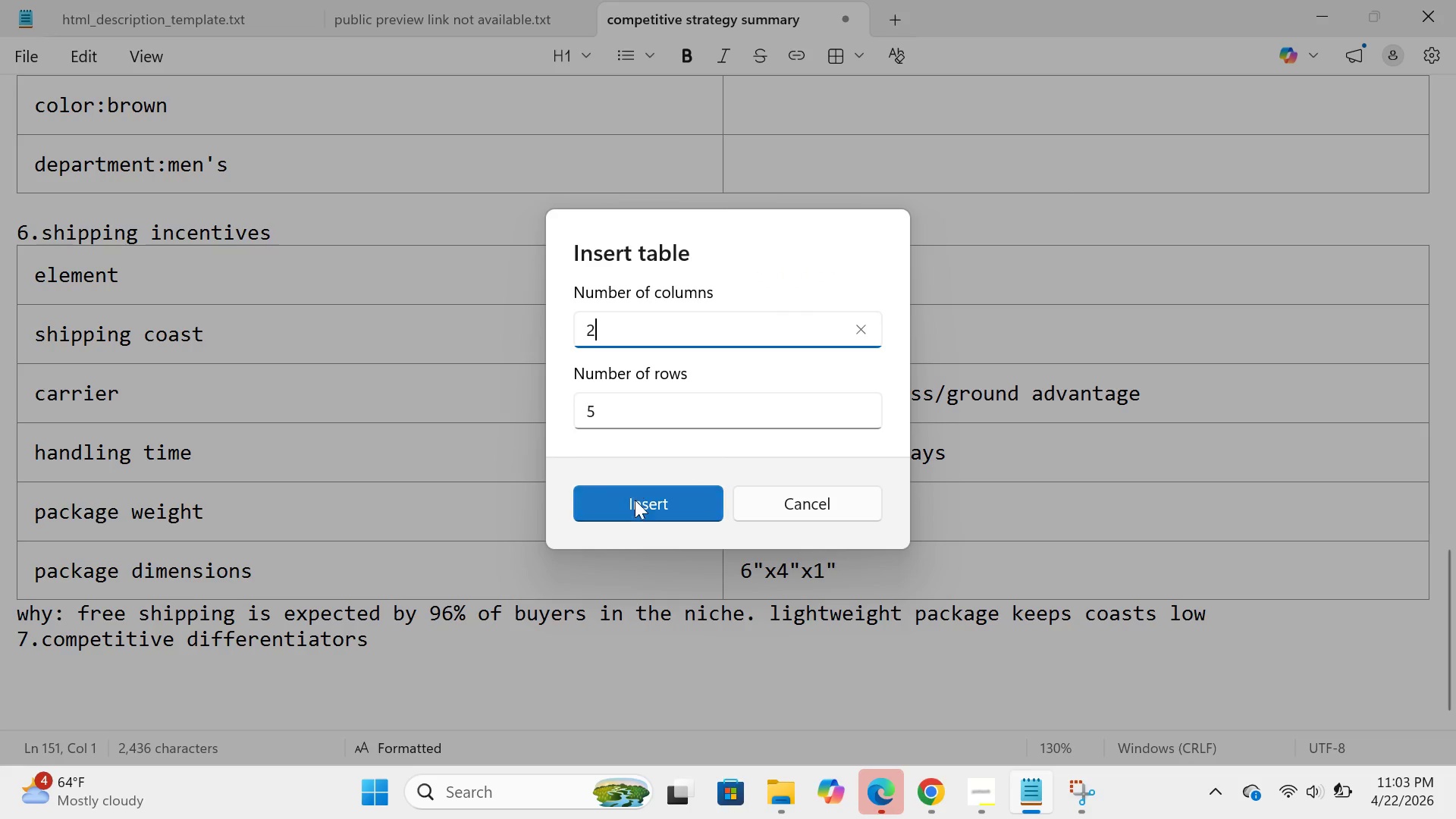 
left_click([635, 508])
 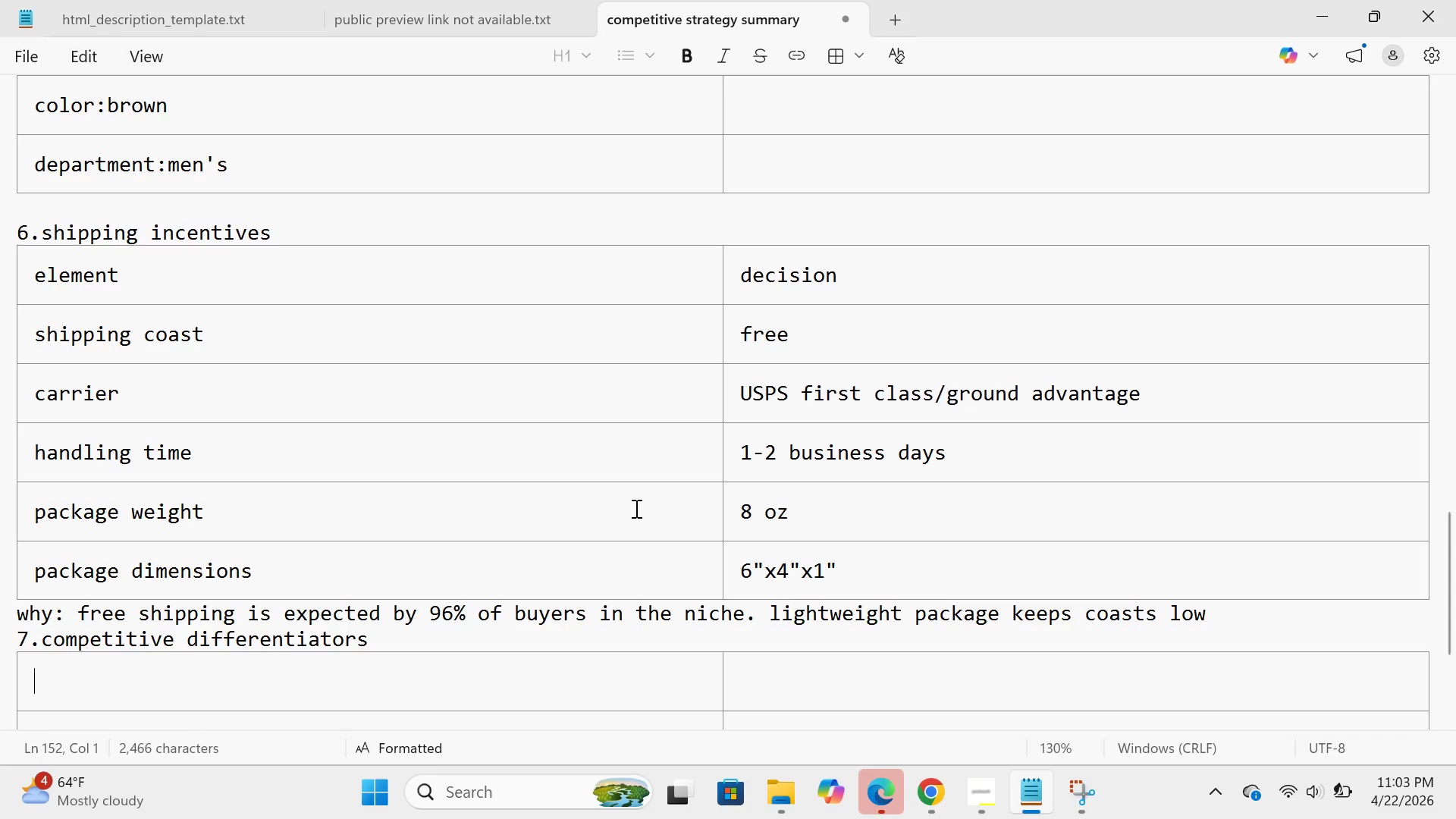 
scroll: coordinate [635, 508], scroll_direction: down, amount: 8.0
 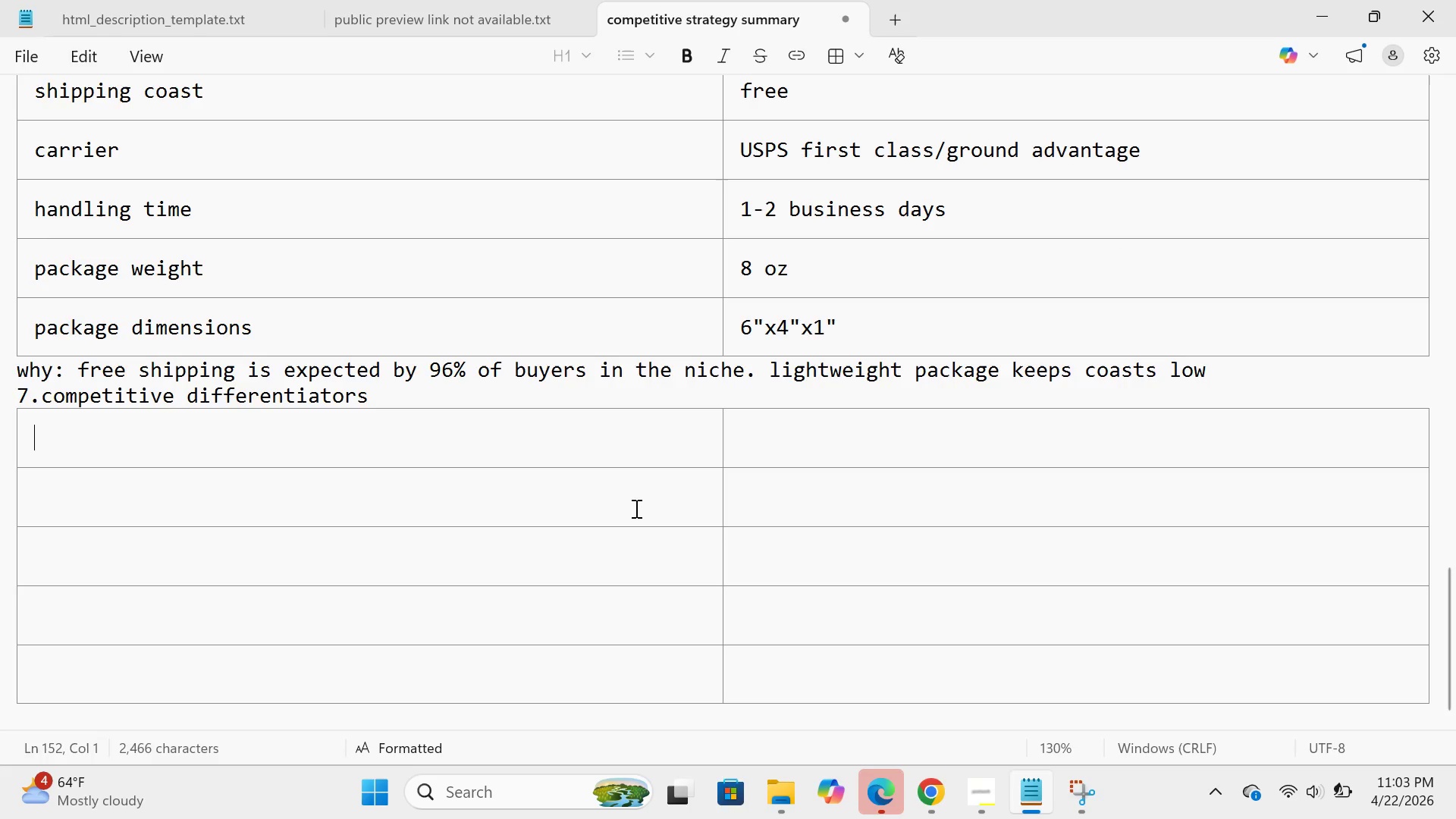 
type(wgat others do)
 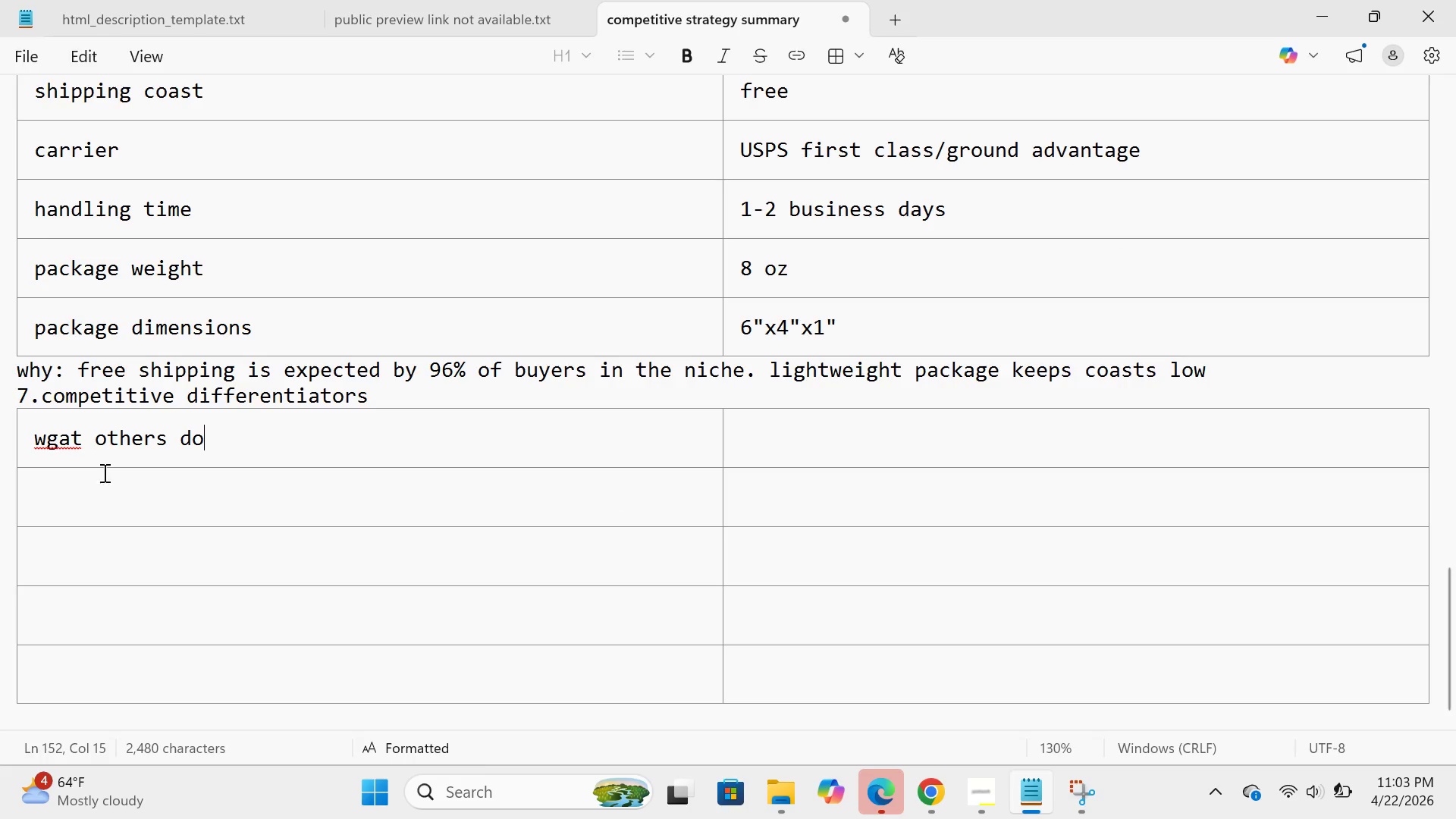 
left_click([94, 450])
 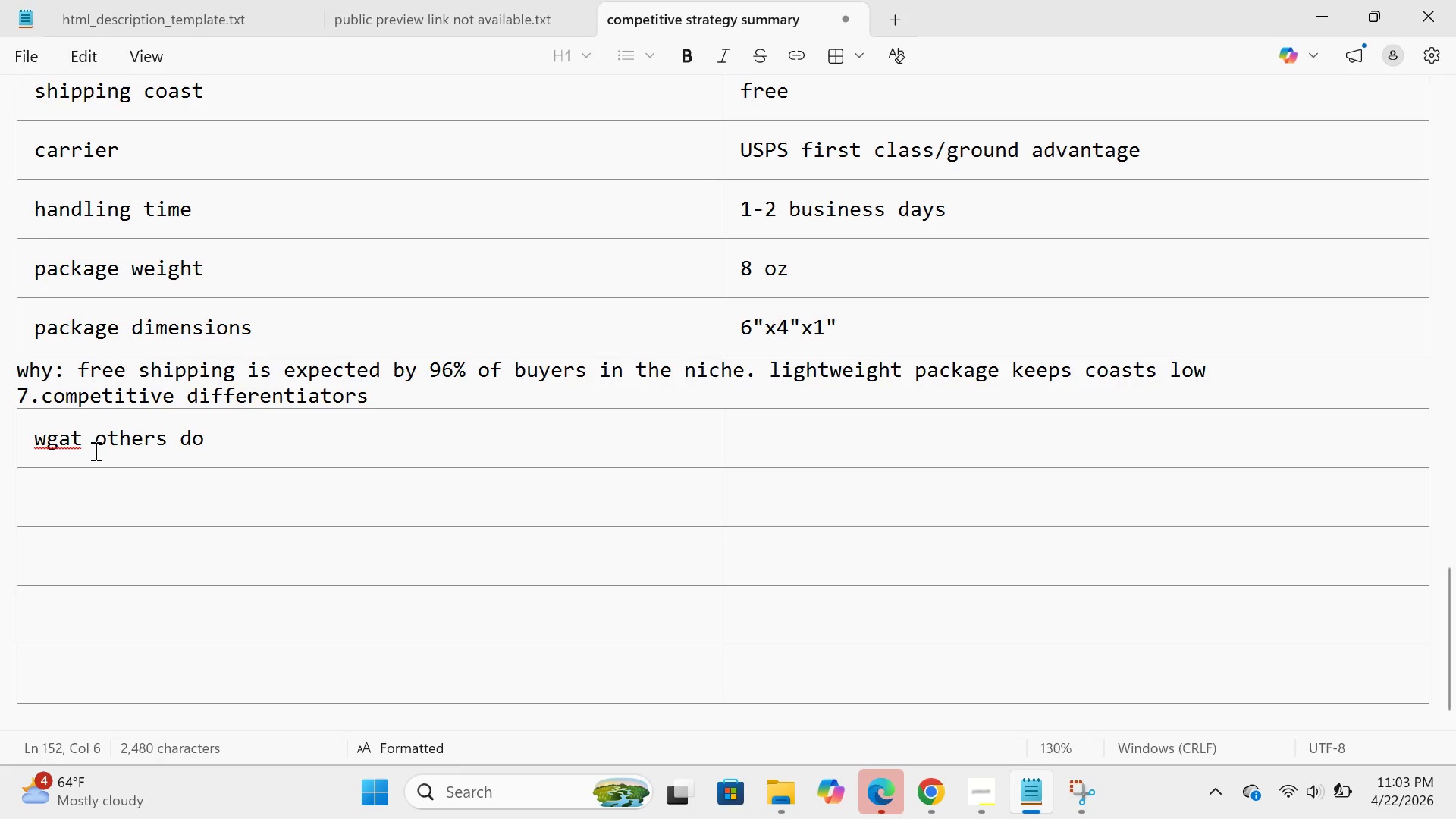 
key(Backspace)
key(Backspace)
key(Backspace)
key(Backspace)
type(hat )
 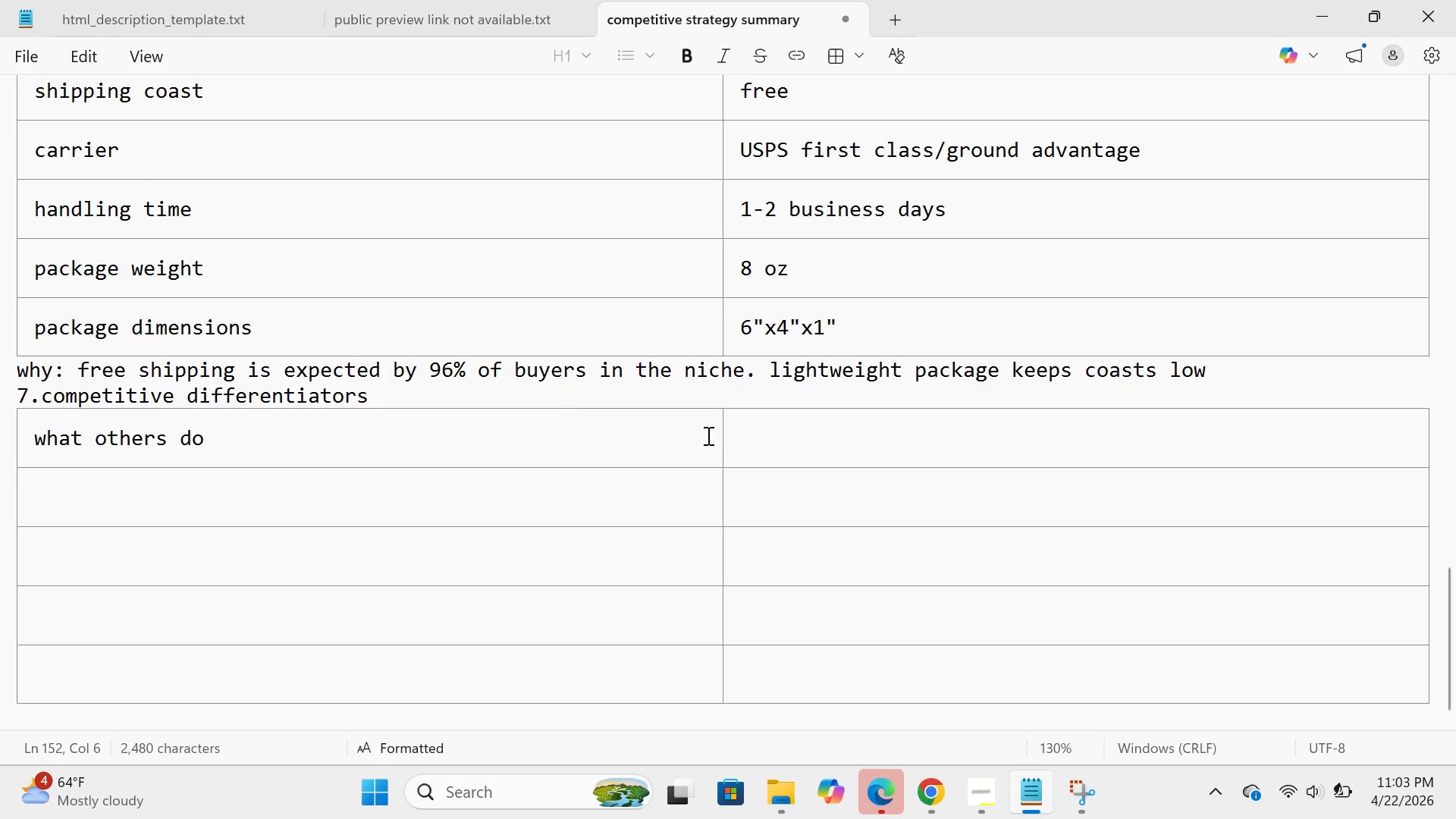 
left_click([777, 415])
 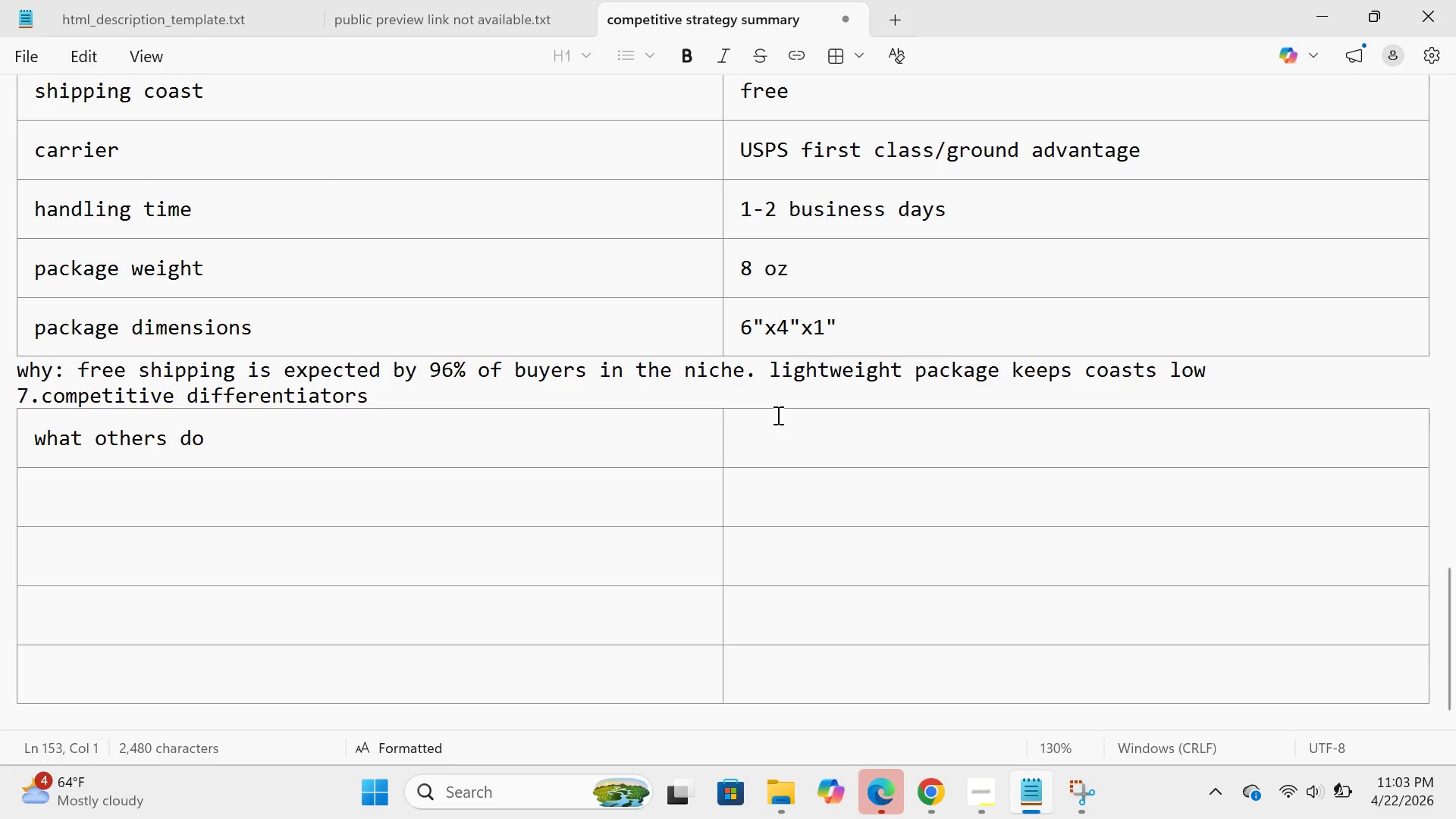 
type(what we do better)
 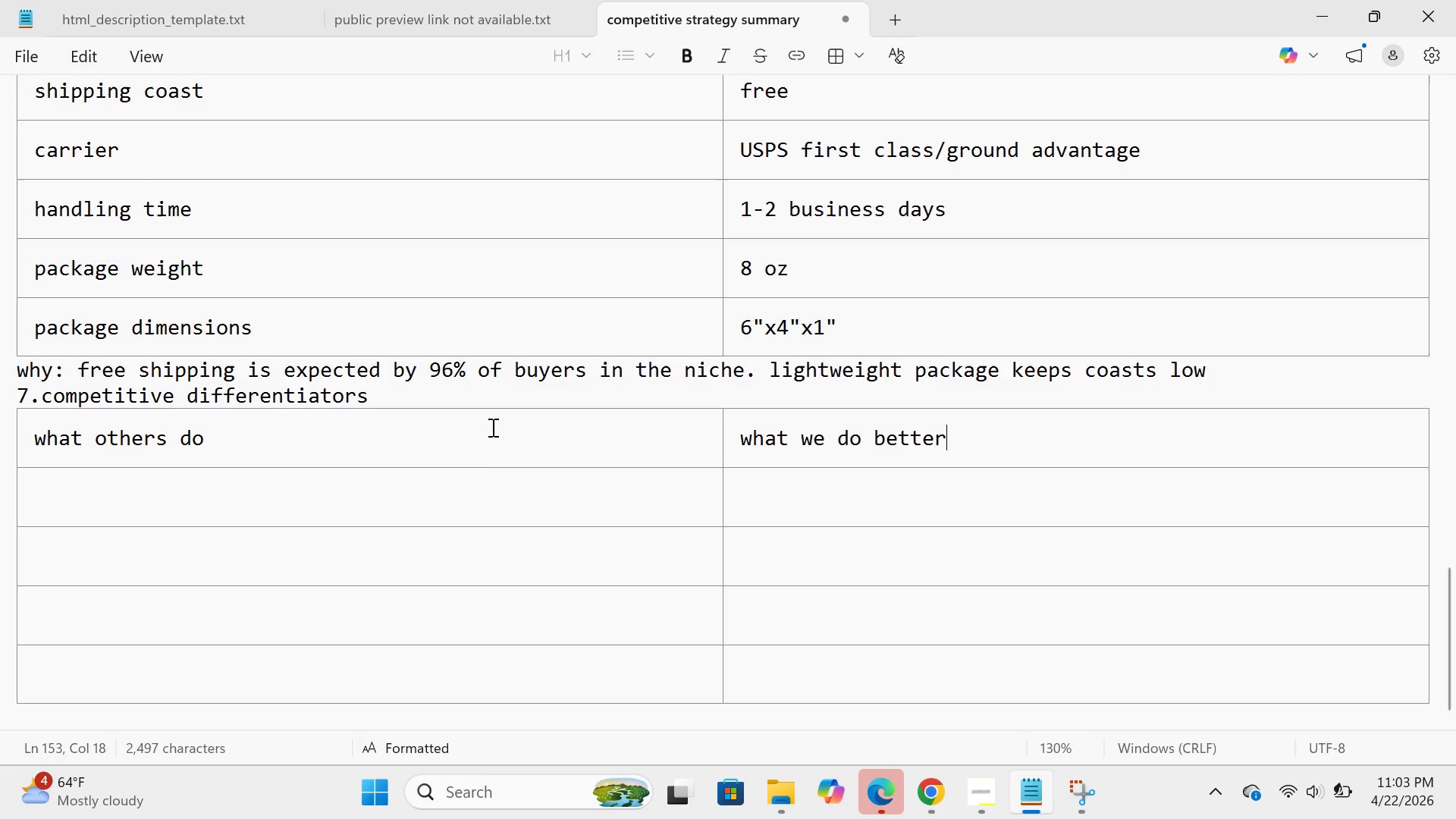 
left_click([449, 485])
 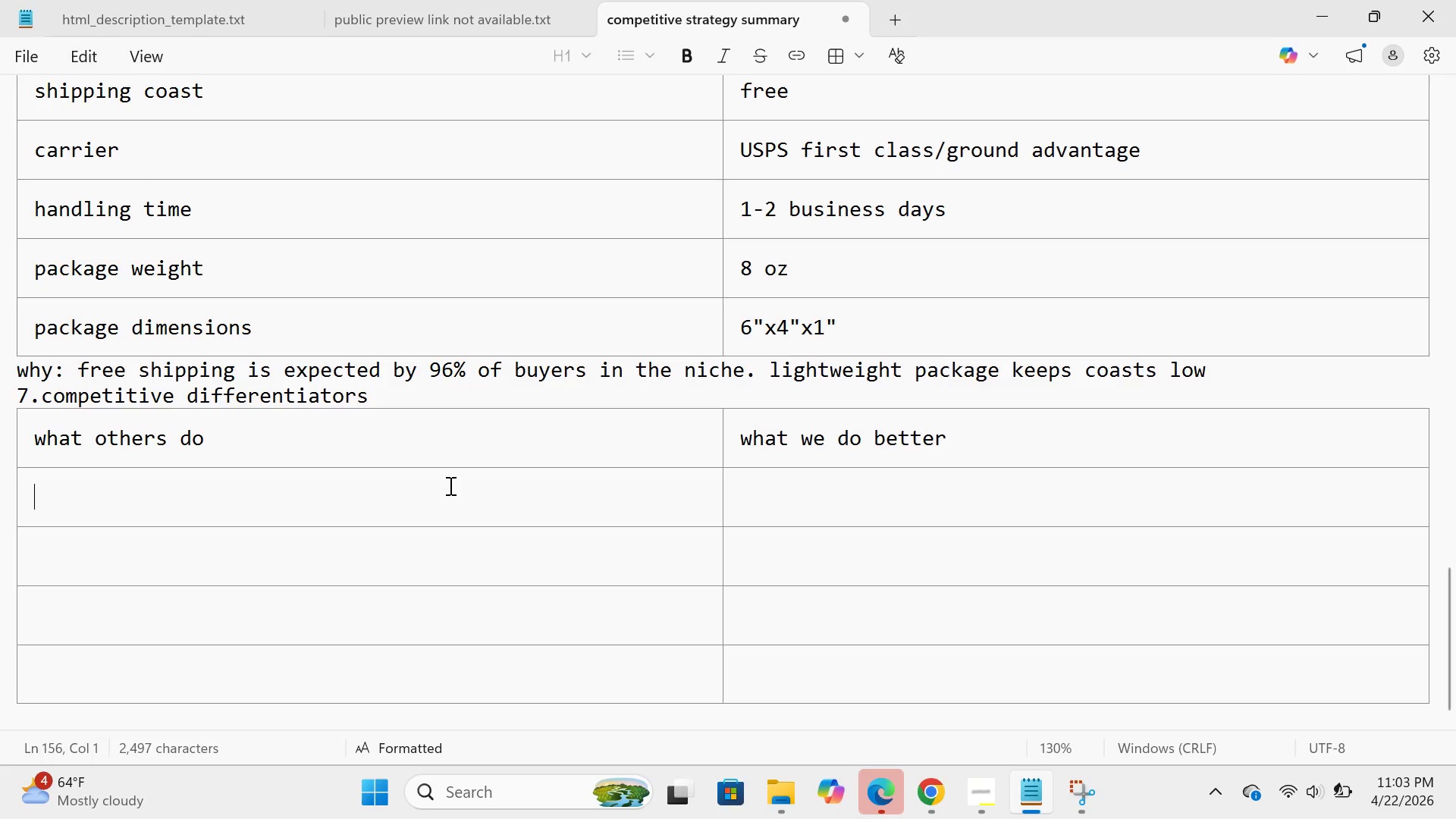 
type(generic descriptions)
 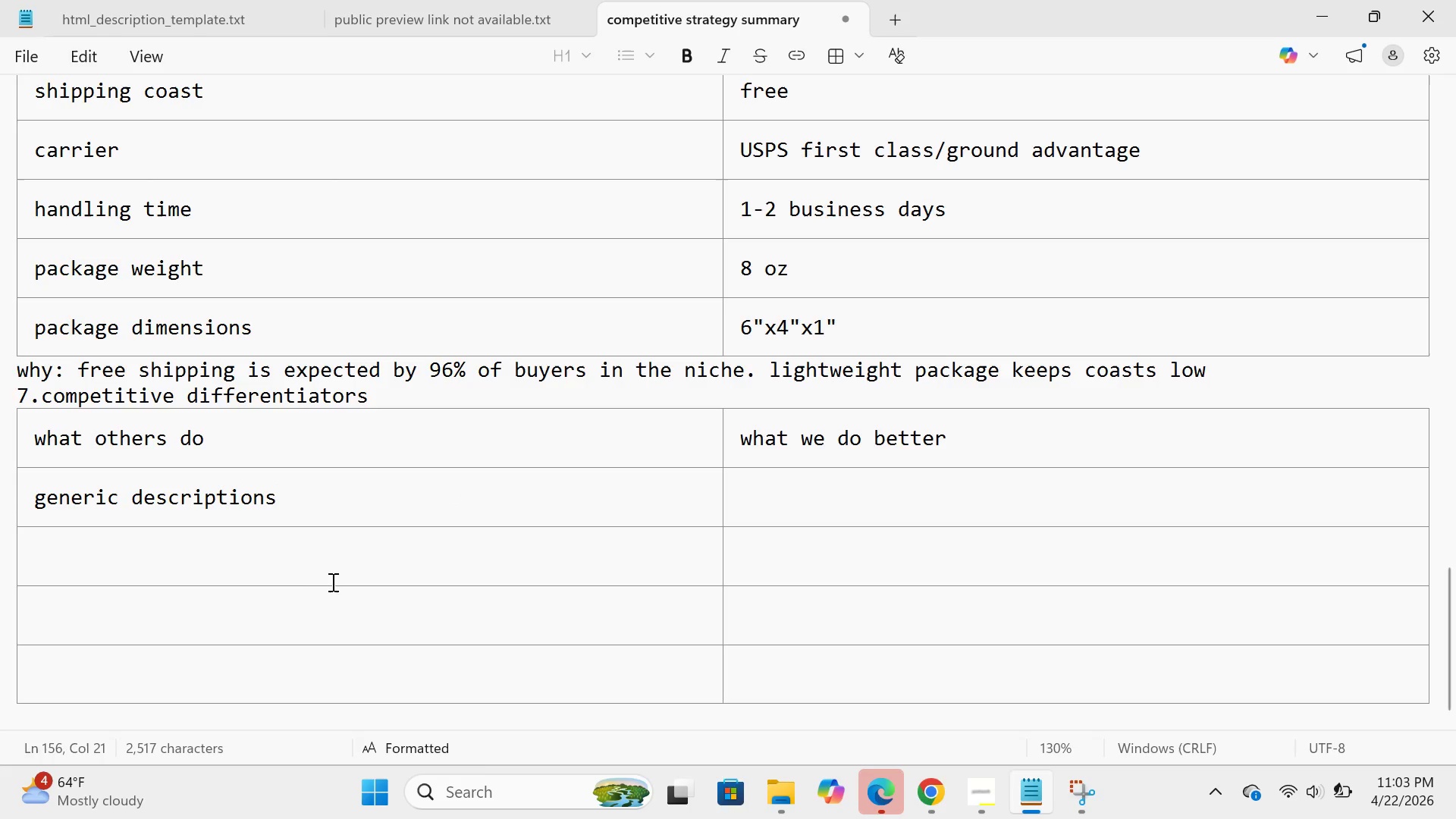 
left_click([315, 582])
 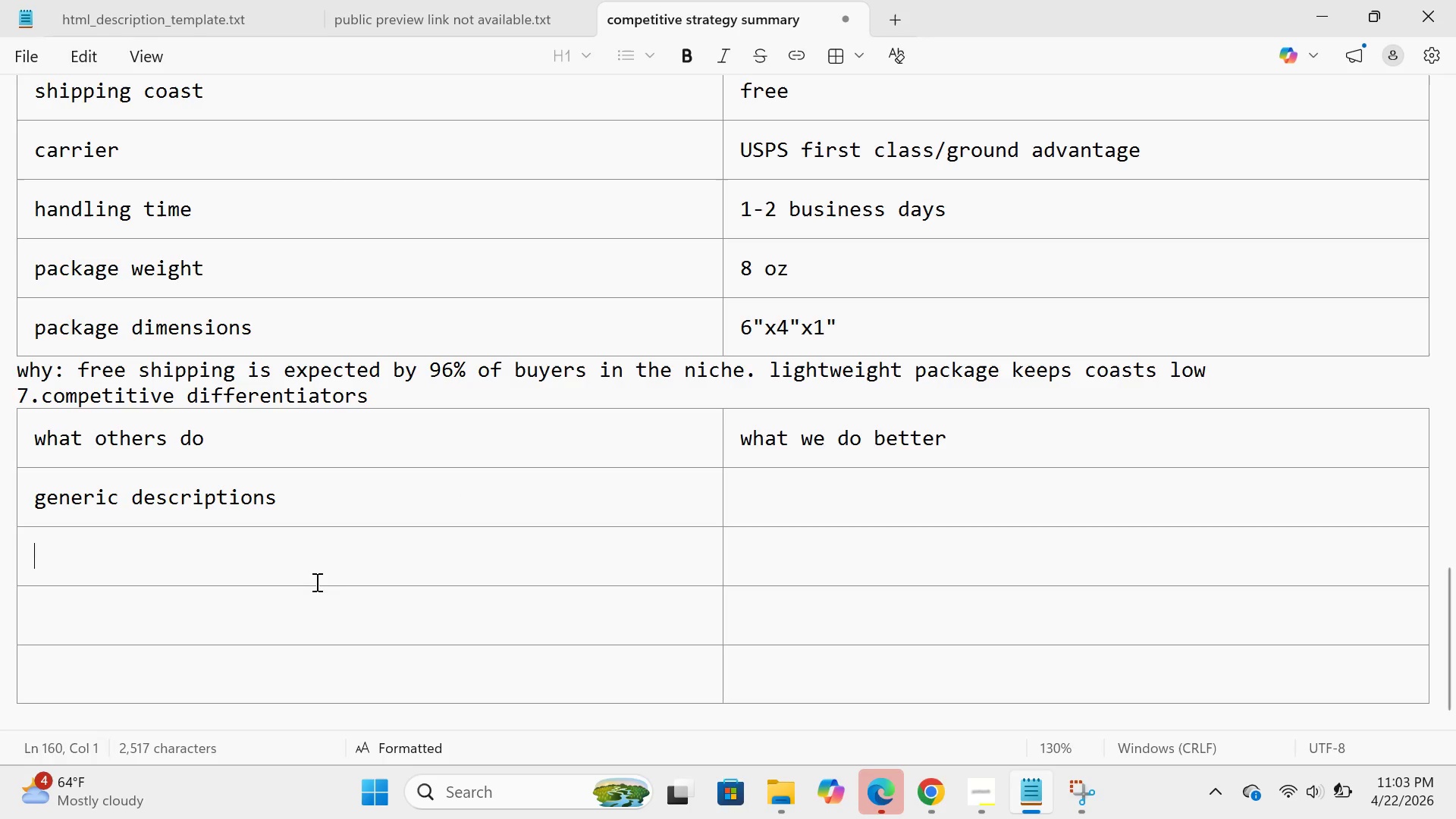 
type(no fitment guide)
 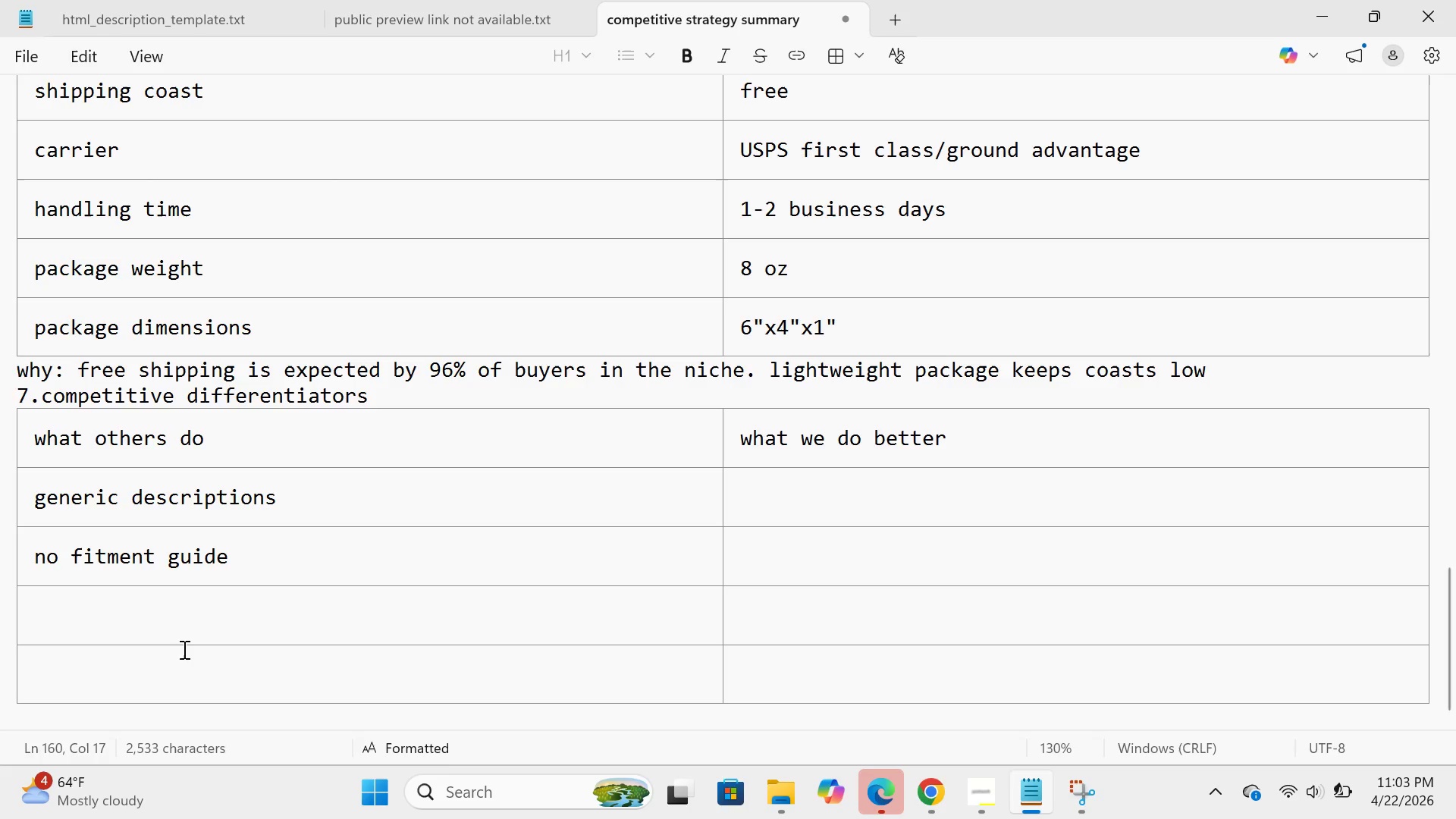 
left_click([183, 649])
 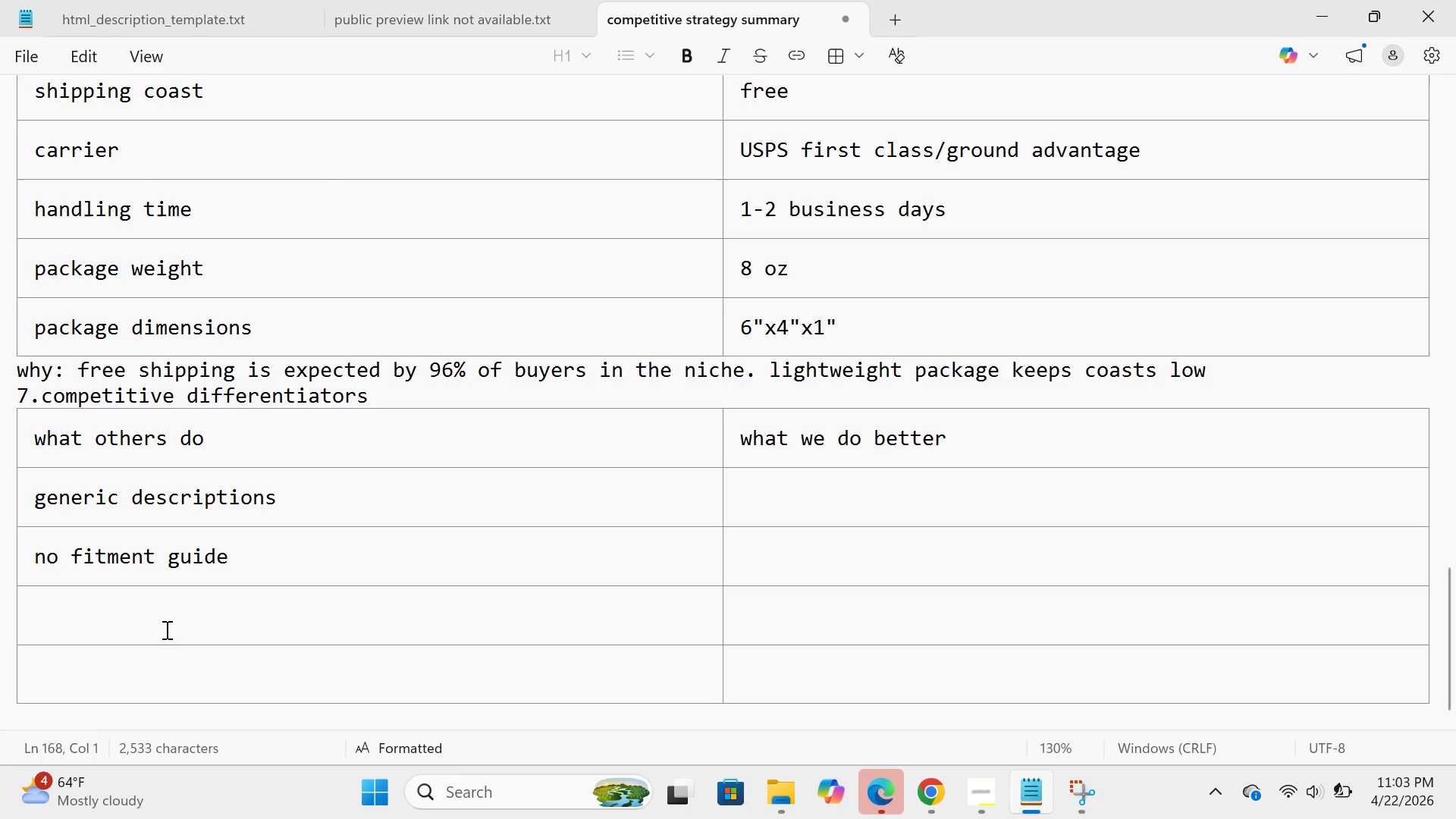 
left_click([165, 629])
 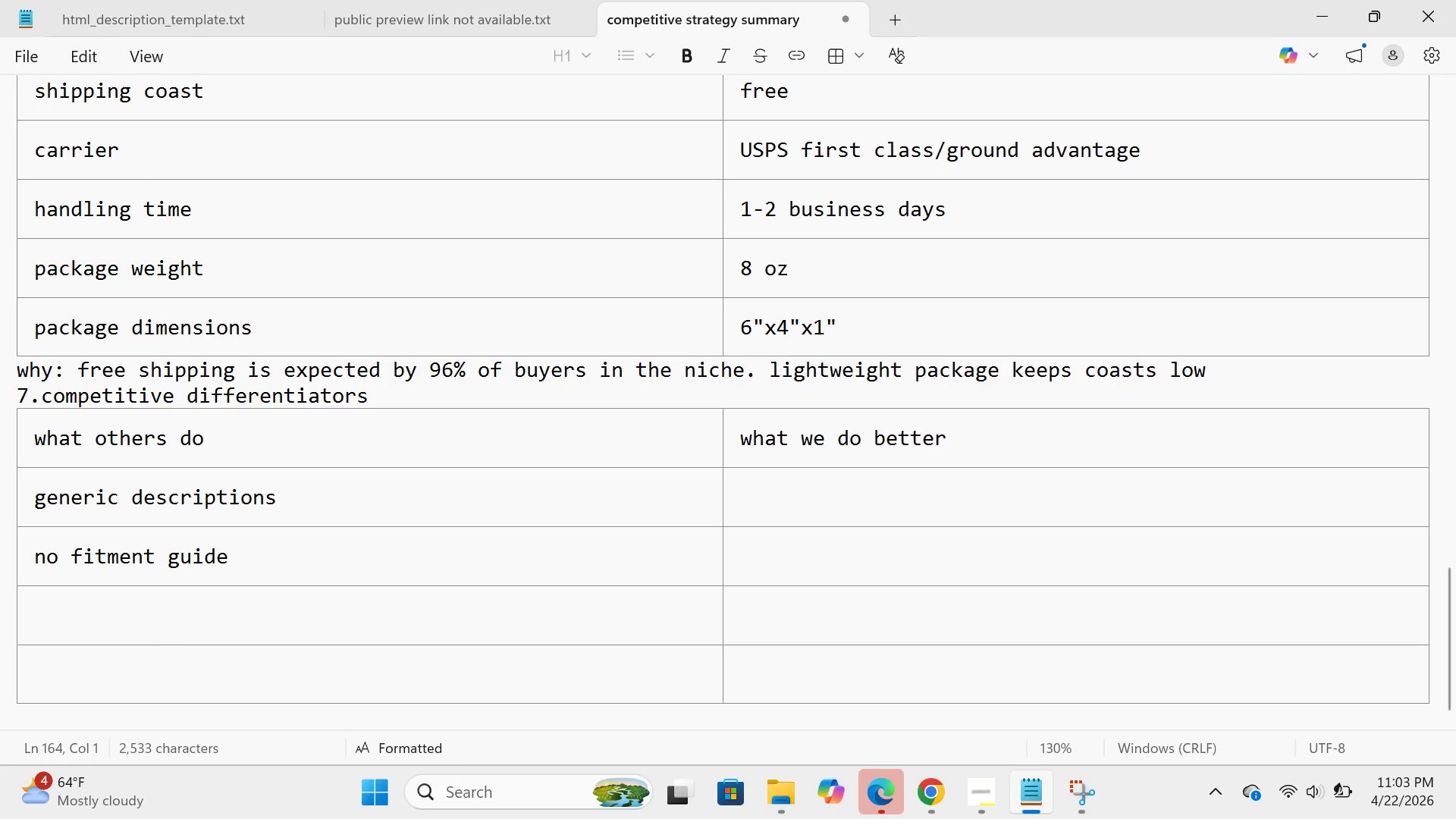 
type(nas)
key(Backspace)
key(Backspace)
key(Backspace)
type(basic specs only)
 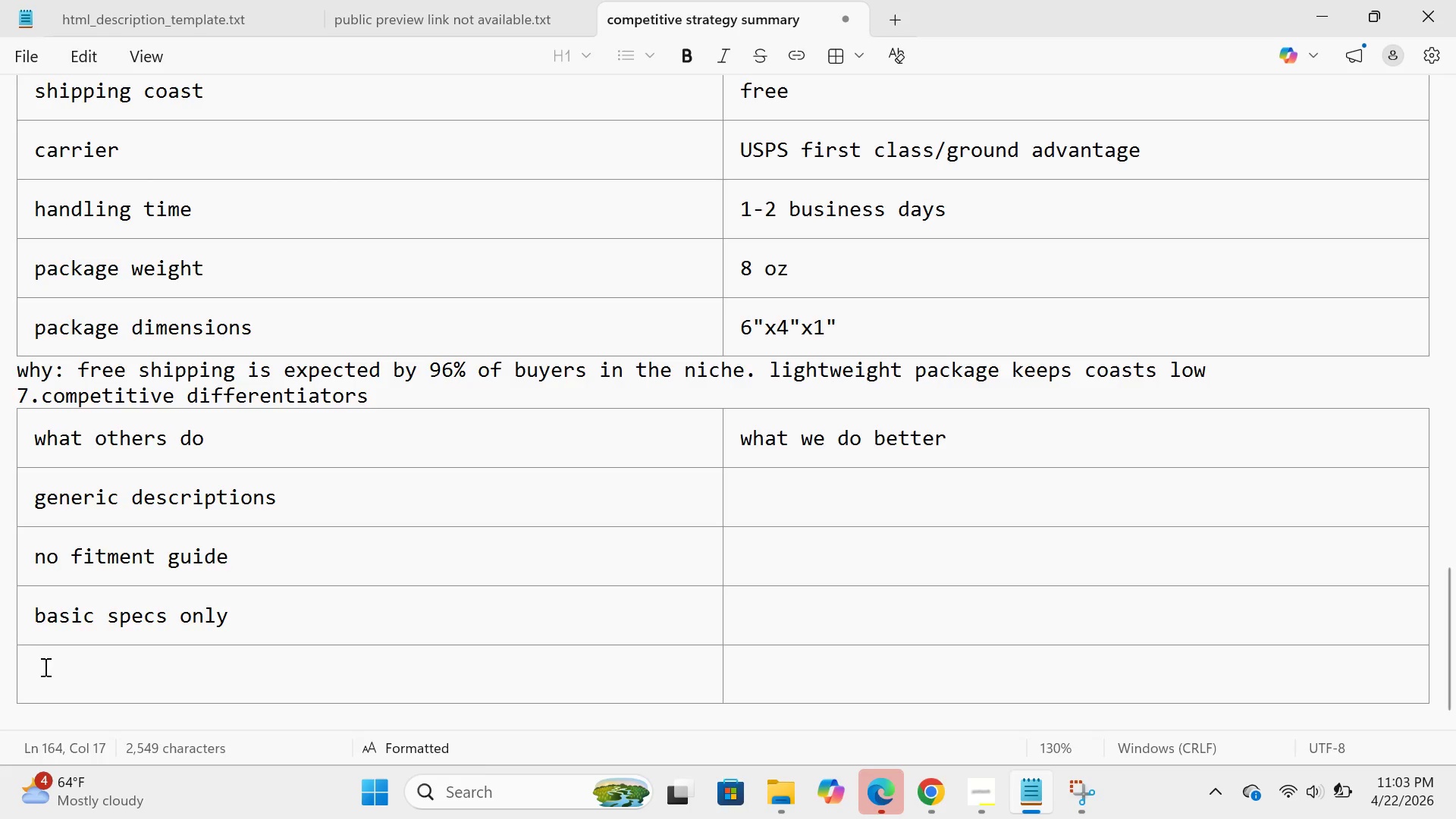 
left_click([44, 667])
 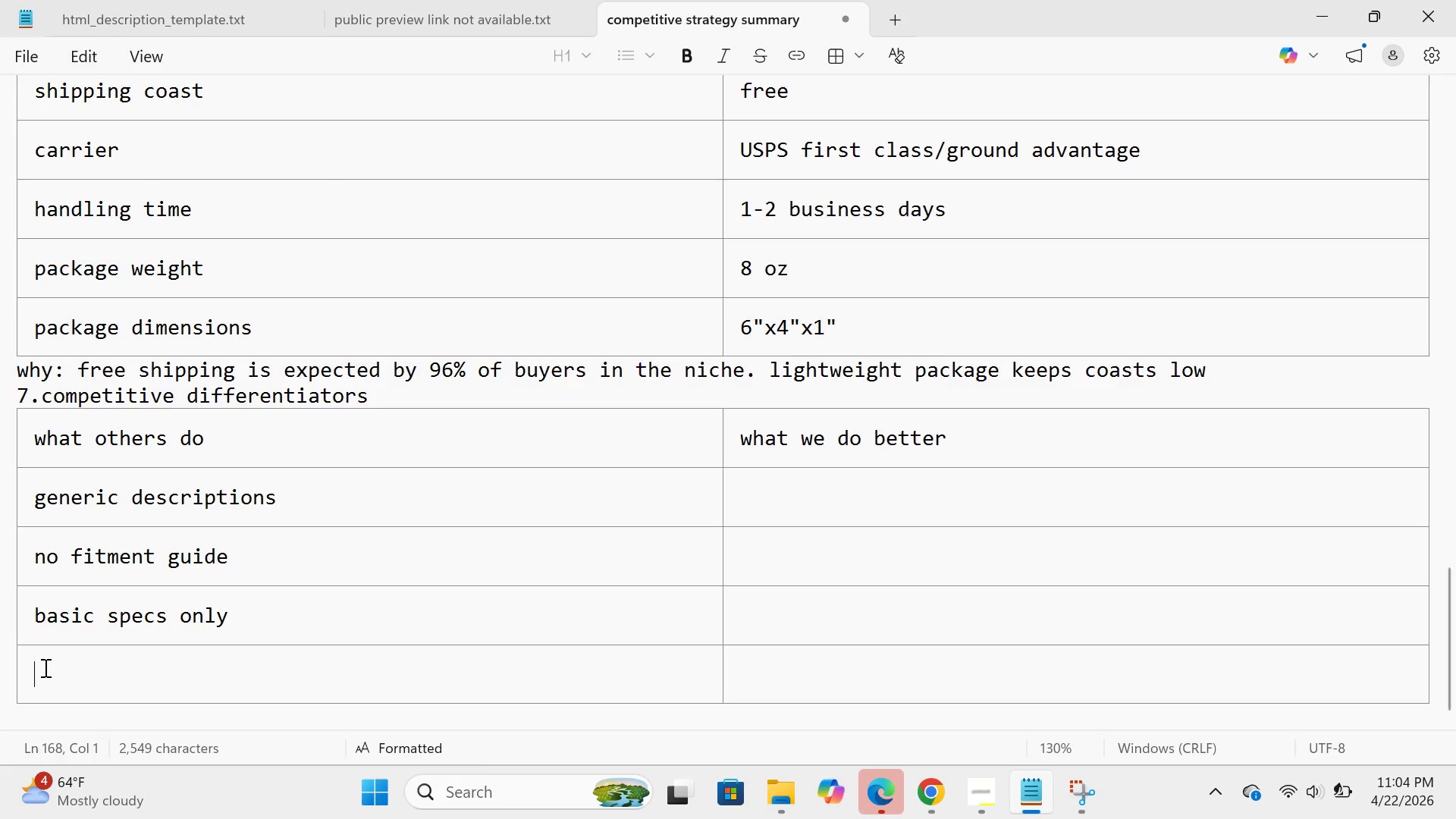 
type(mass-produced liik)
key(Backspace)
key(Backspace)
key(Backspace)
type(ook)
 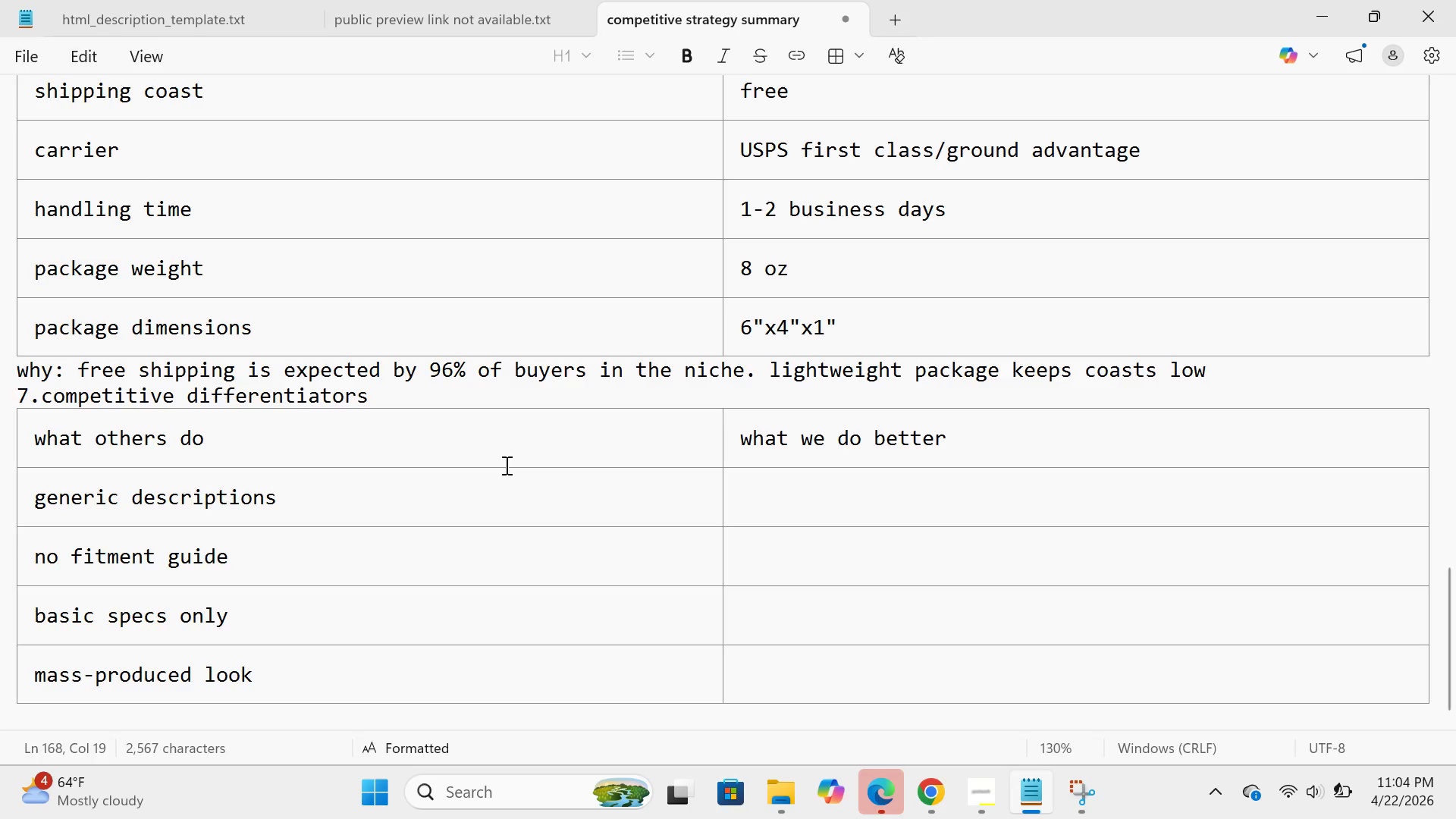 
left_click([827, 481])
 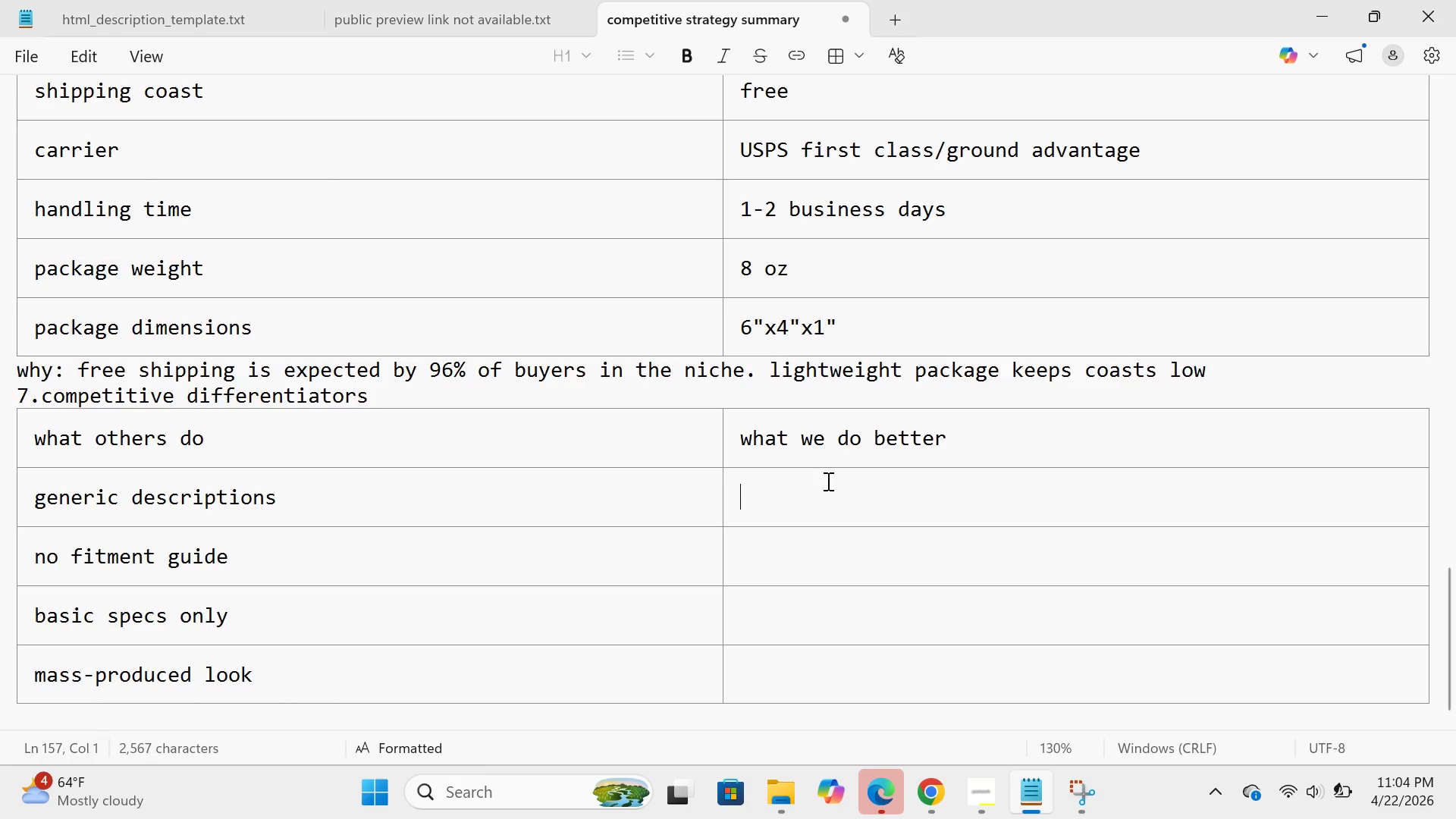 
type(story driven craftsmanship narrative)
 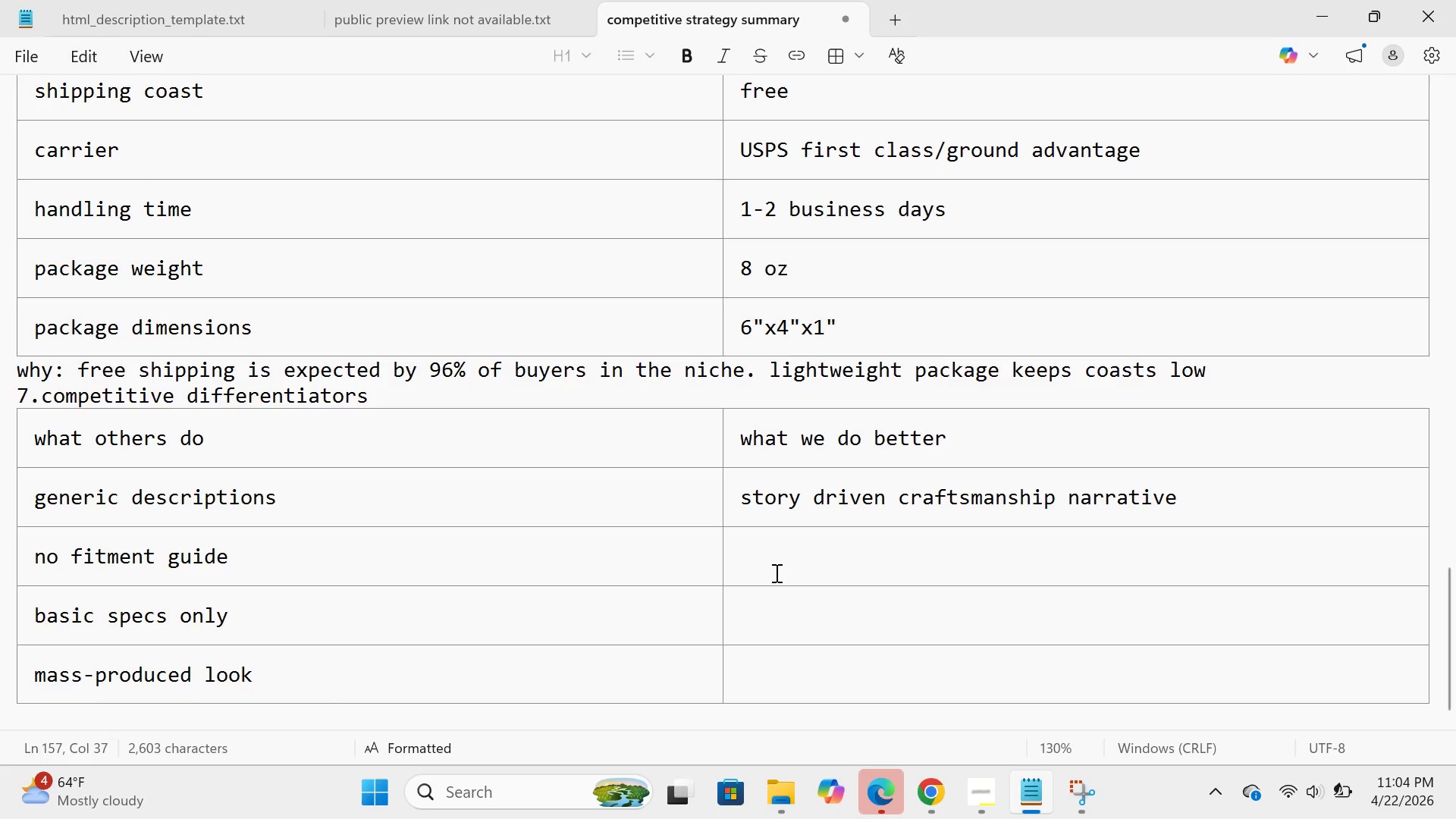 
left_click([778, 585])
 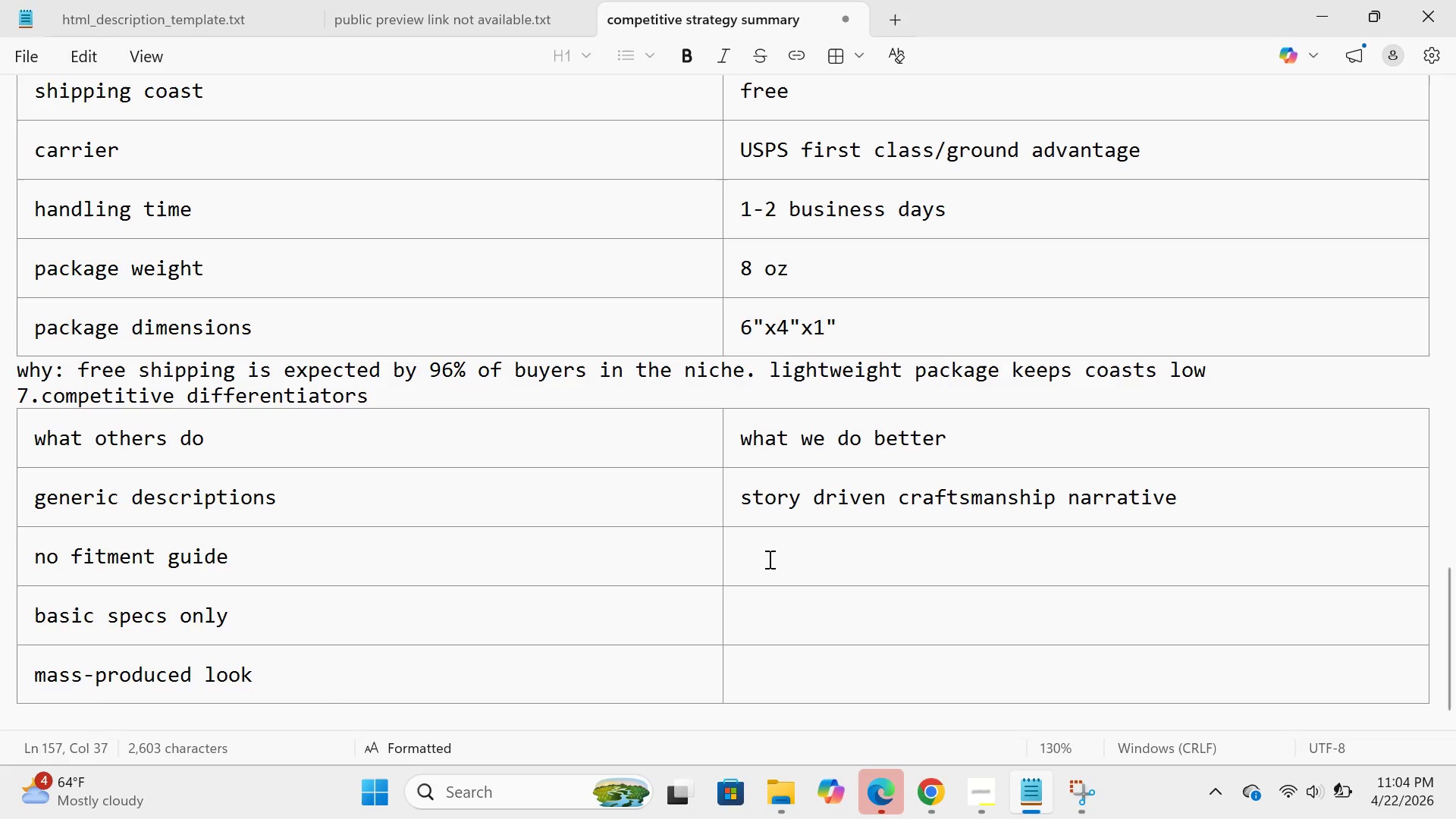 
left_click([768, 559])
 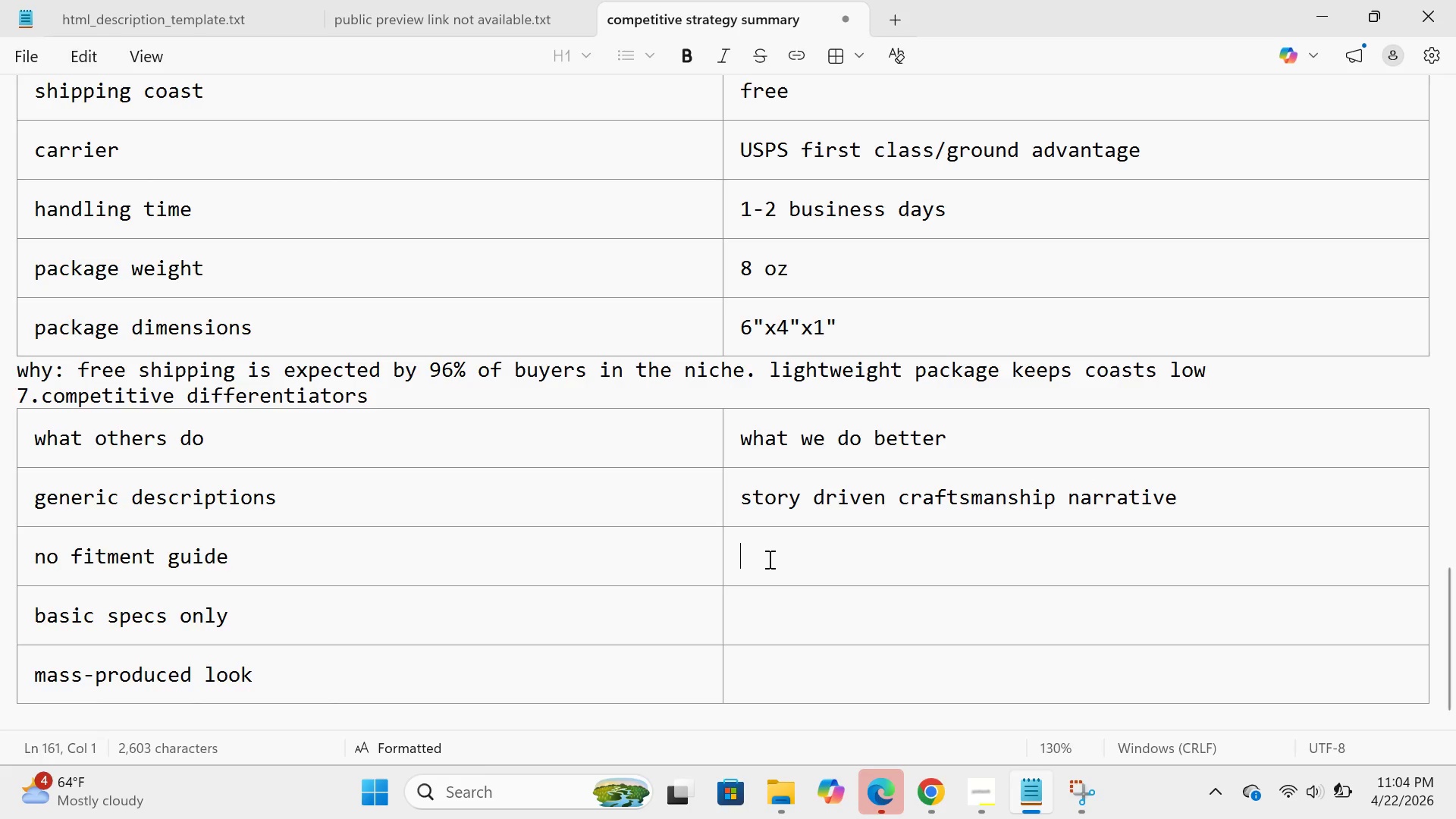 
type(specific vintage reference list*)
key(Backspace)
type((5513,145.022,6309 etc)
 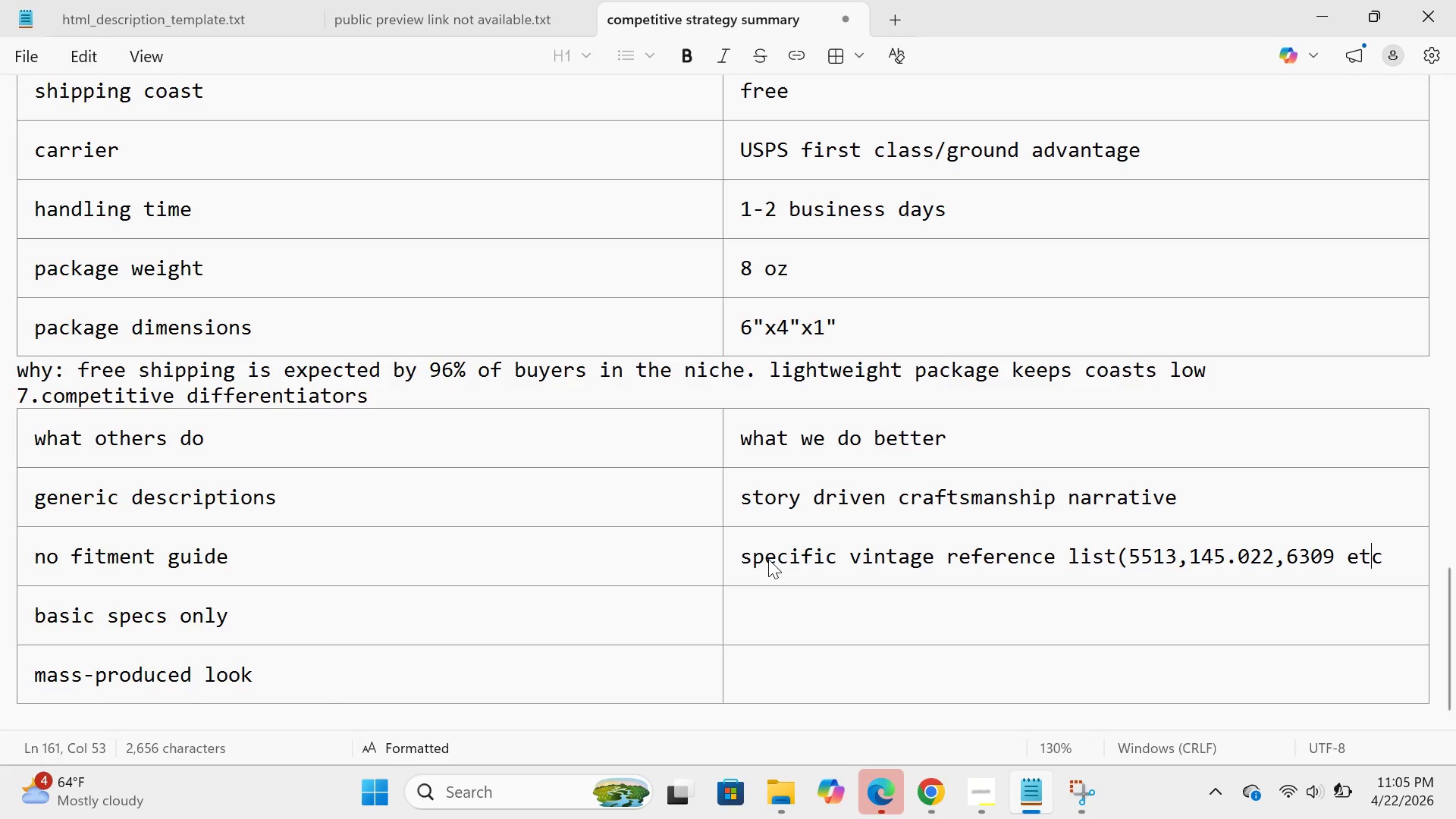 
 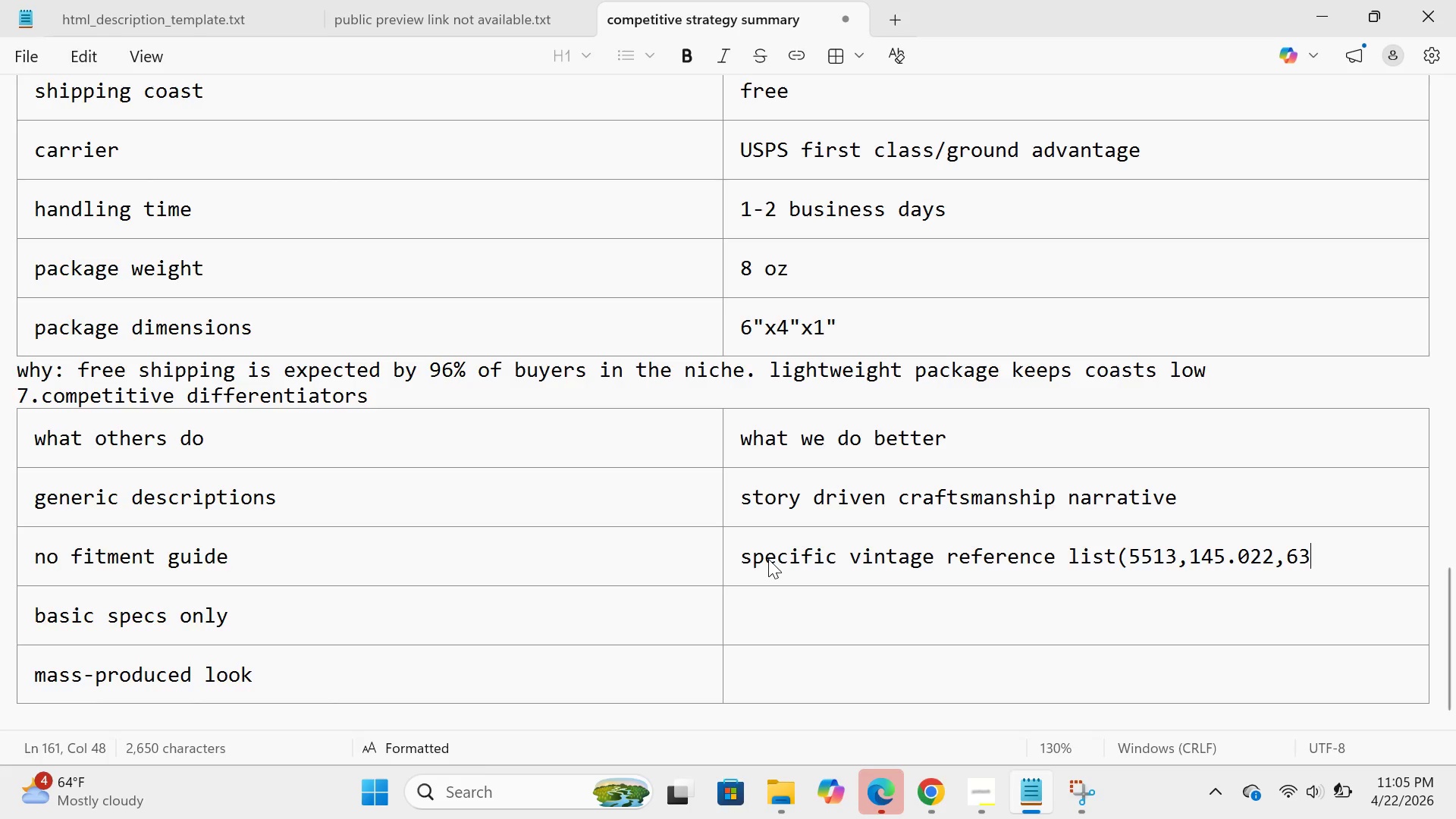 
key(ArrowLeft)
 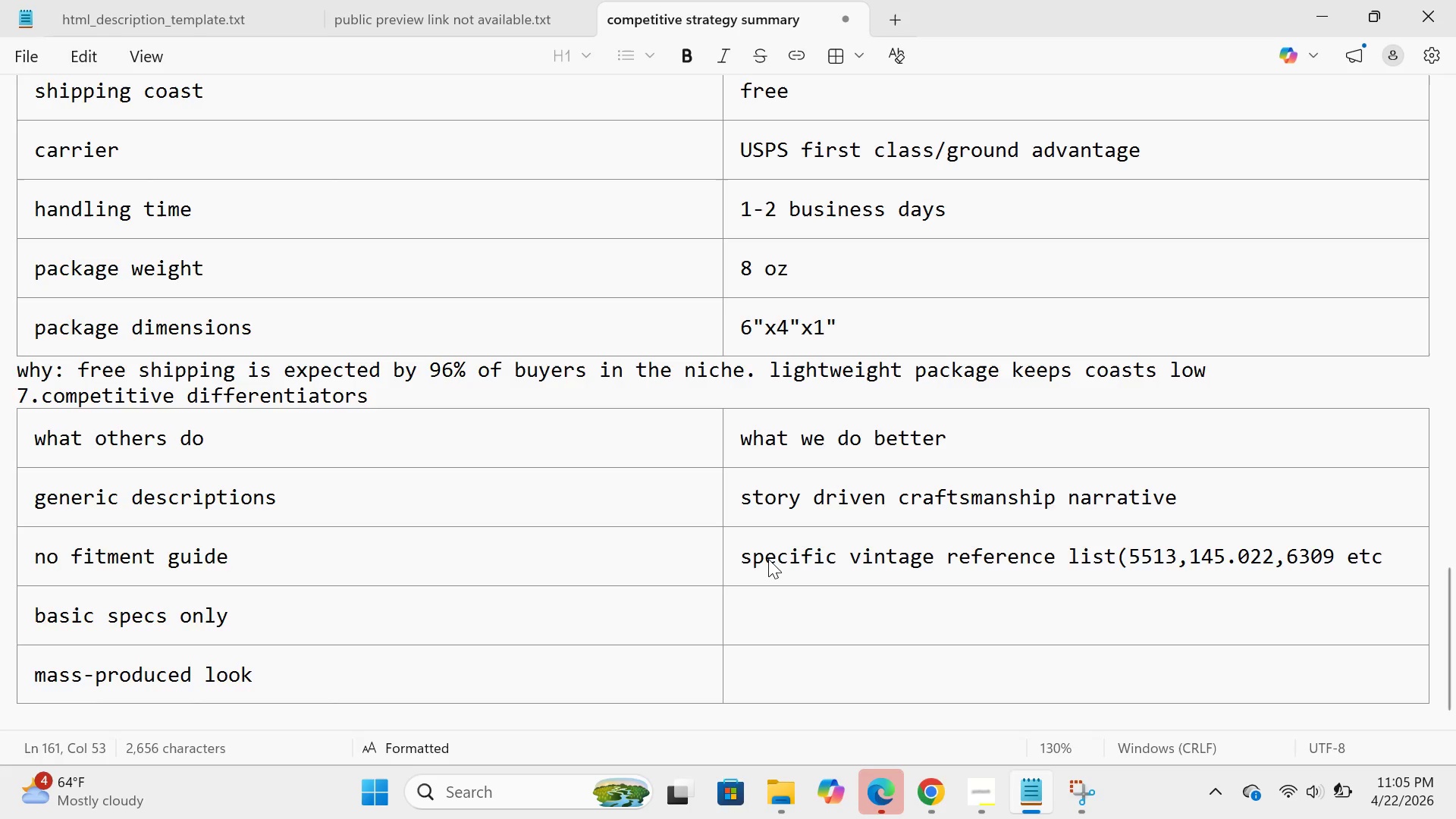 
key(ArrowRight)
 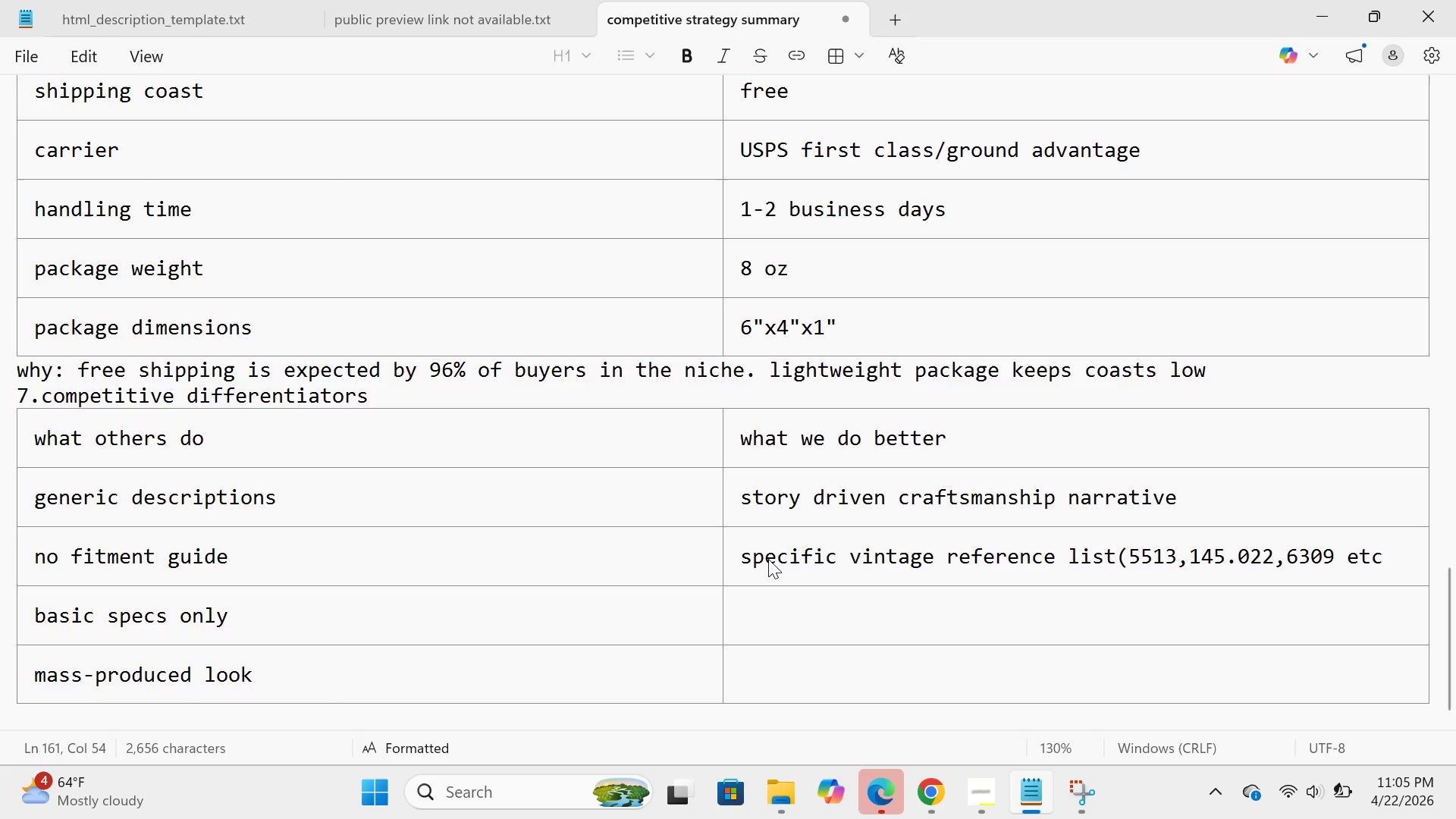 
key(Shift+0)
 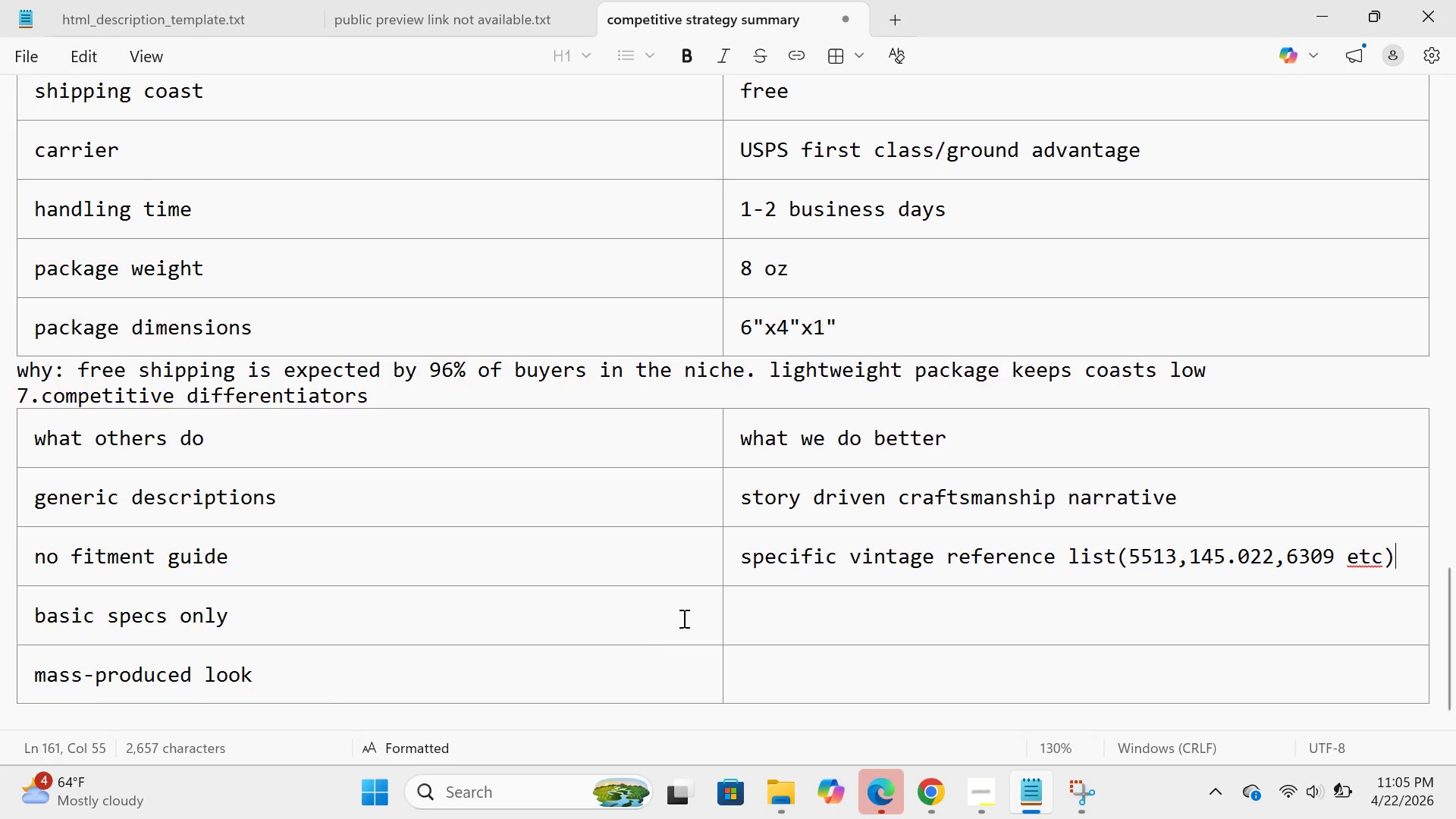 
left_click([772, 613])
 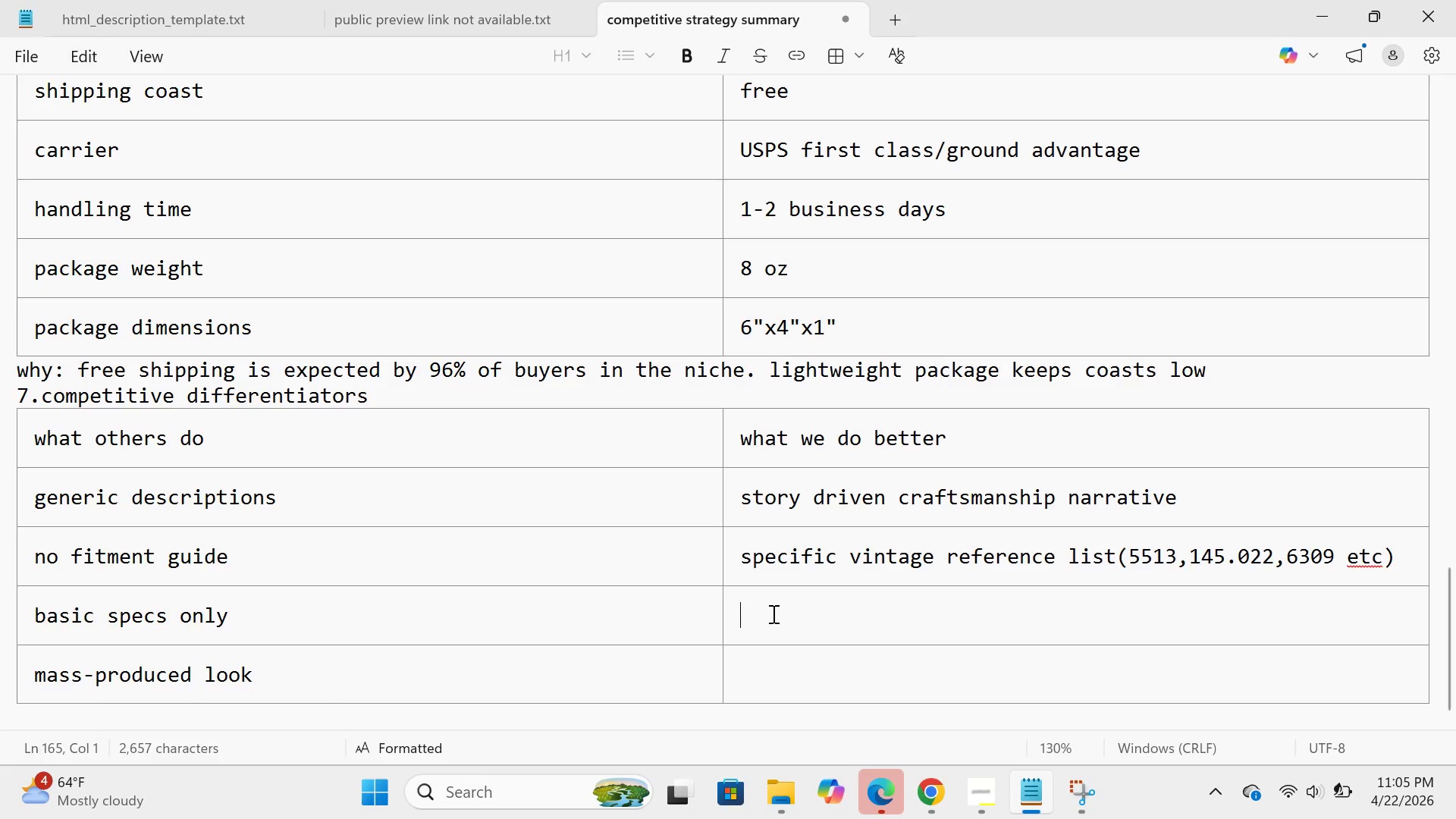 
type(technical specs including taper width and tanning method)
 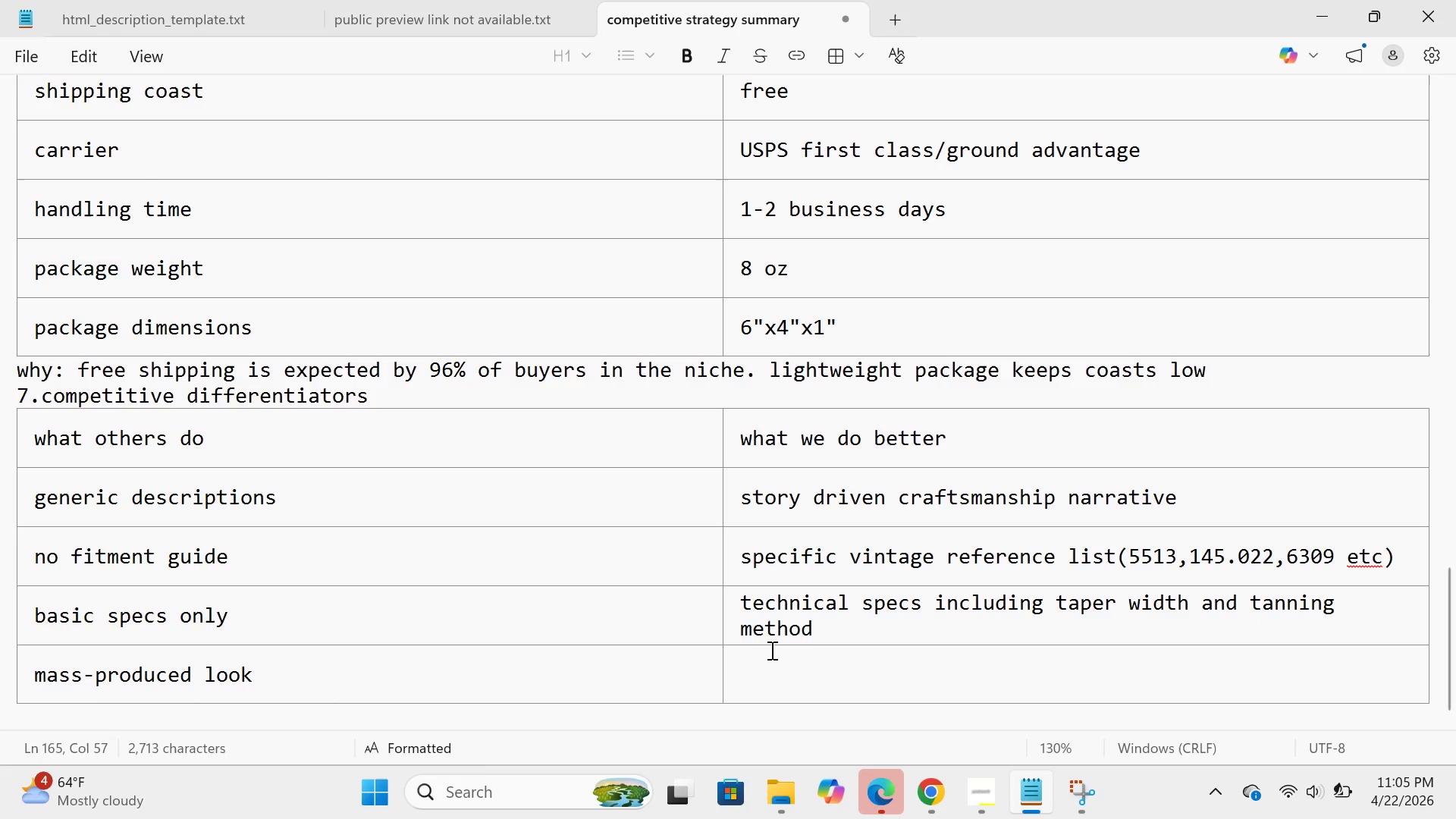 
left_click([771, 652])
 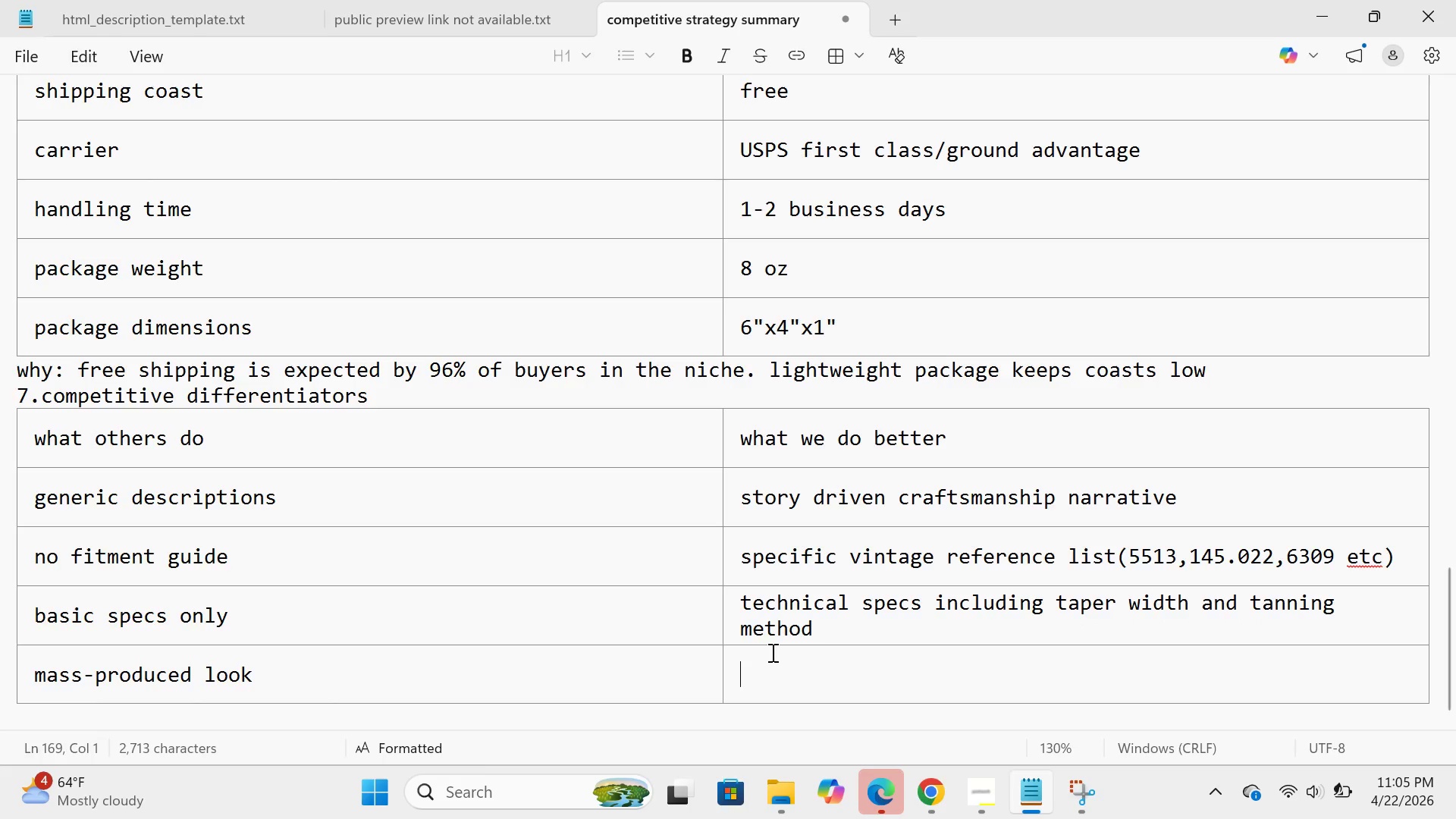 
type("handcrafted by a singlr )
key(Backspace)
key(Backspace)
type(e artisan pos)
 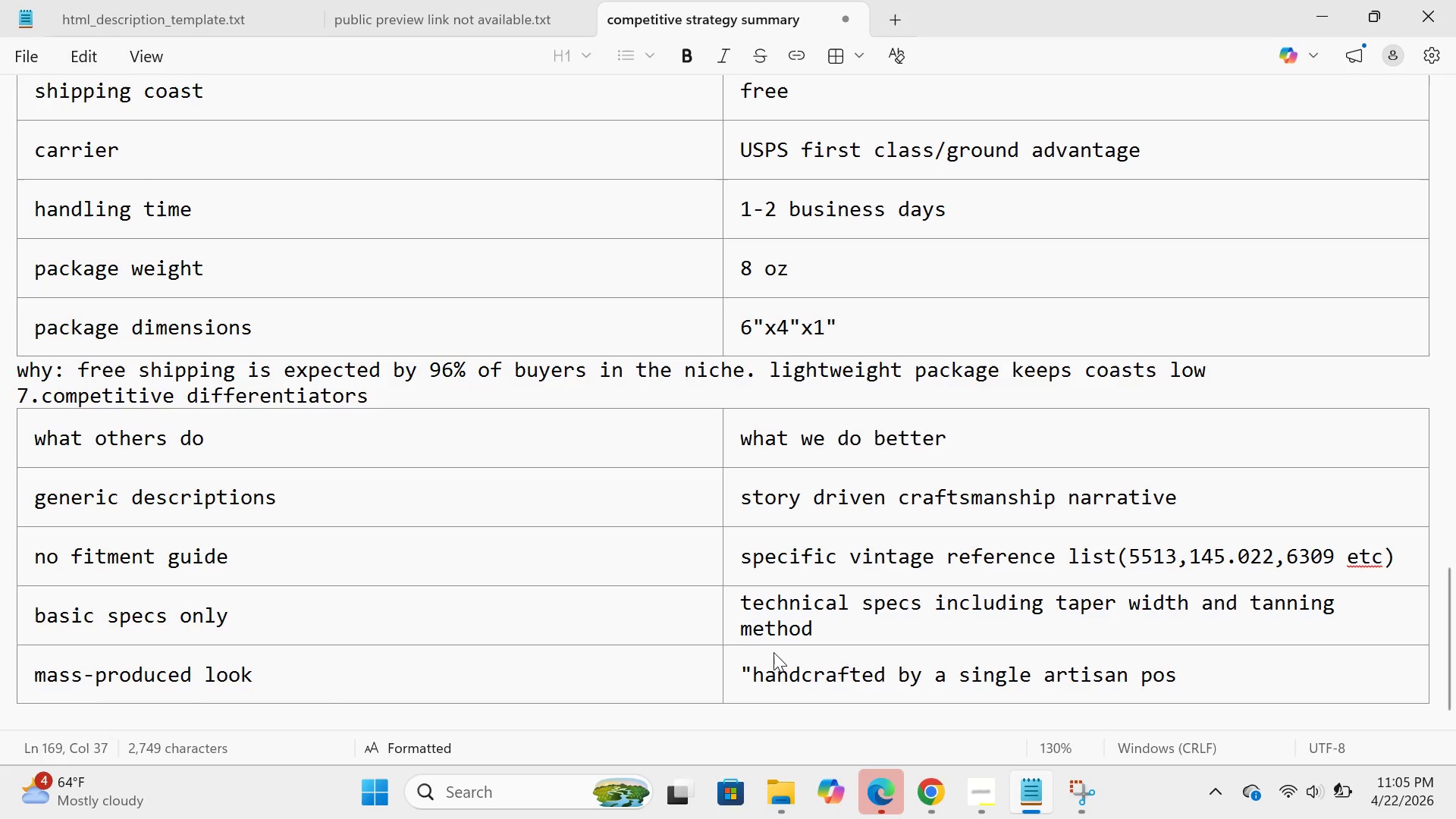 
key(I)
 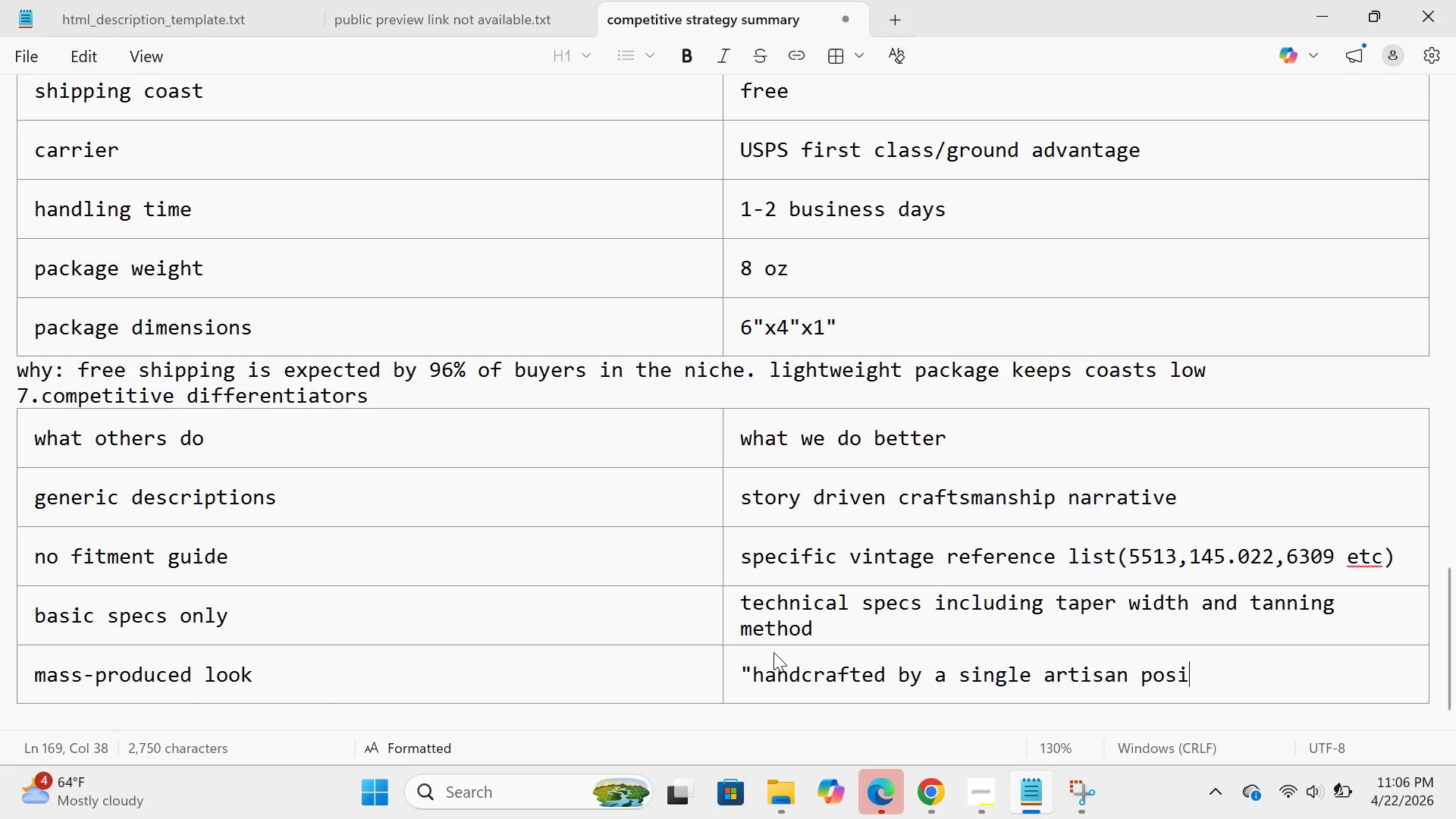 
type(tioninh)
key(Backspace)
type(g)
 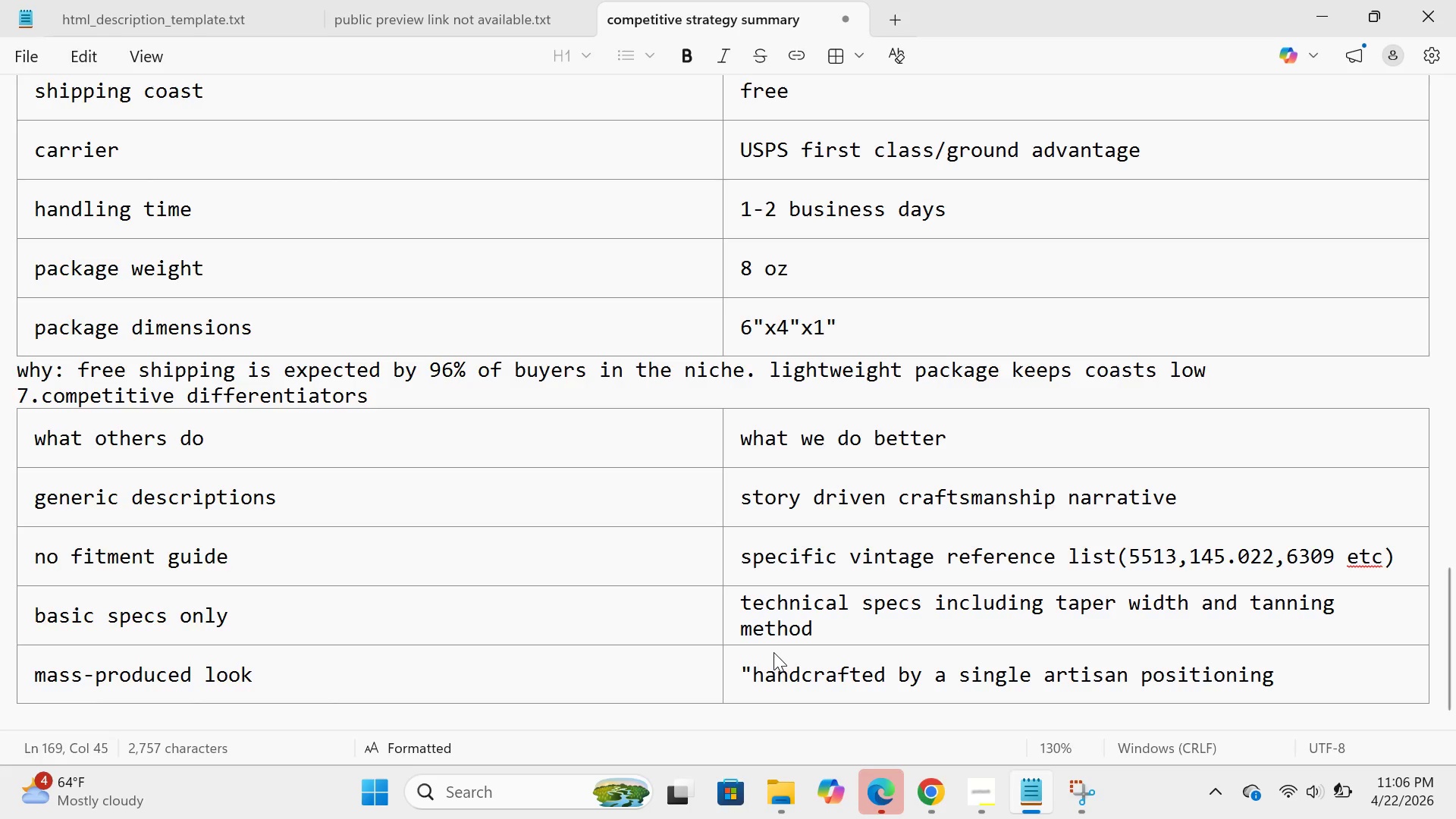 
scroll: coordinate [774, 652], scroll_direction: down, amount: 3.0
 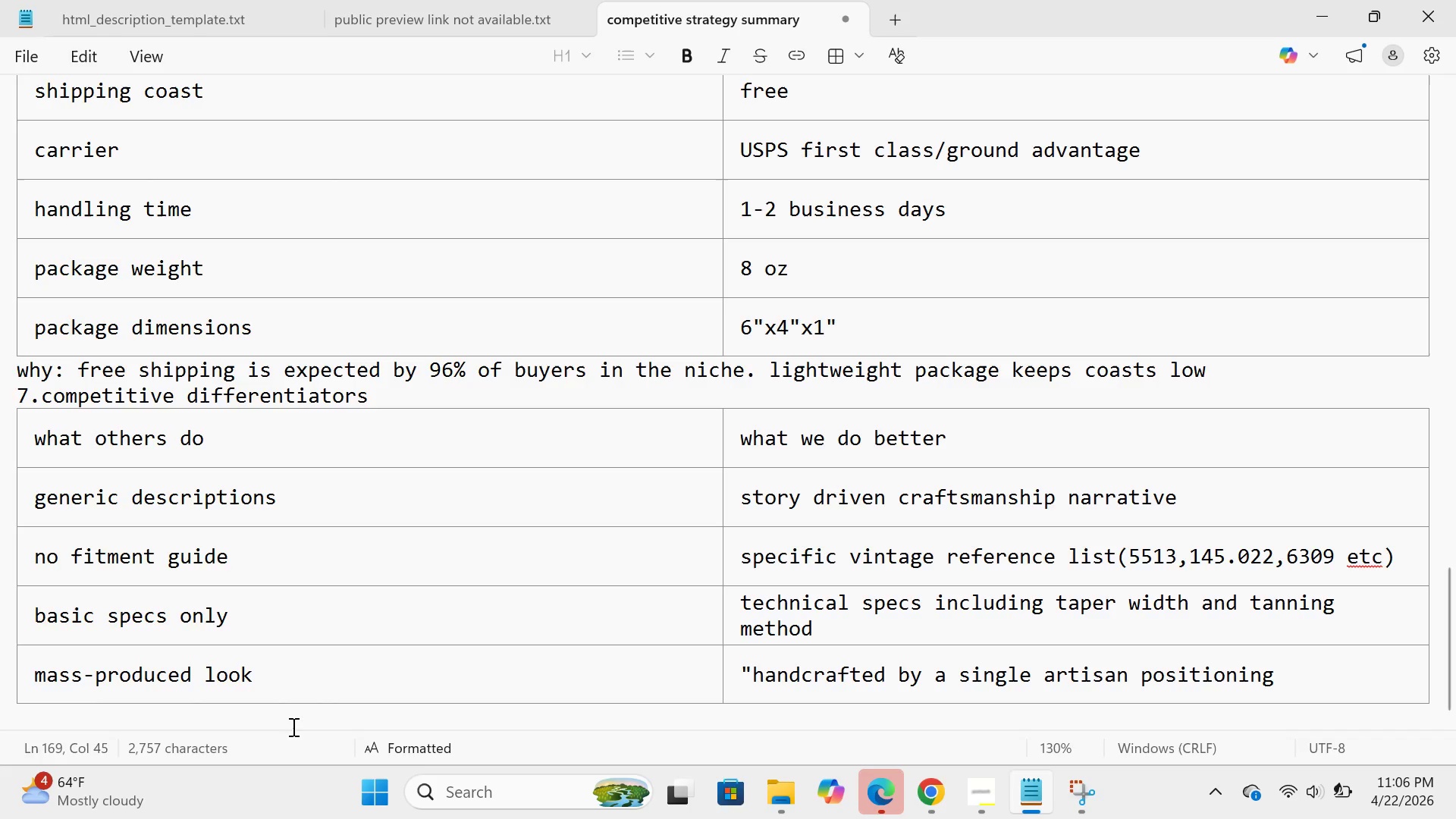 
left_click([291, 723])
 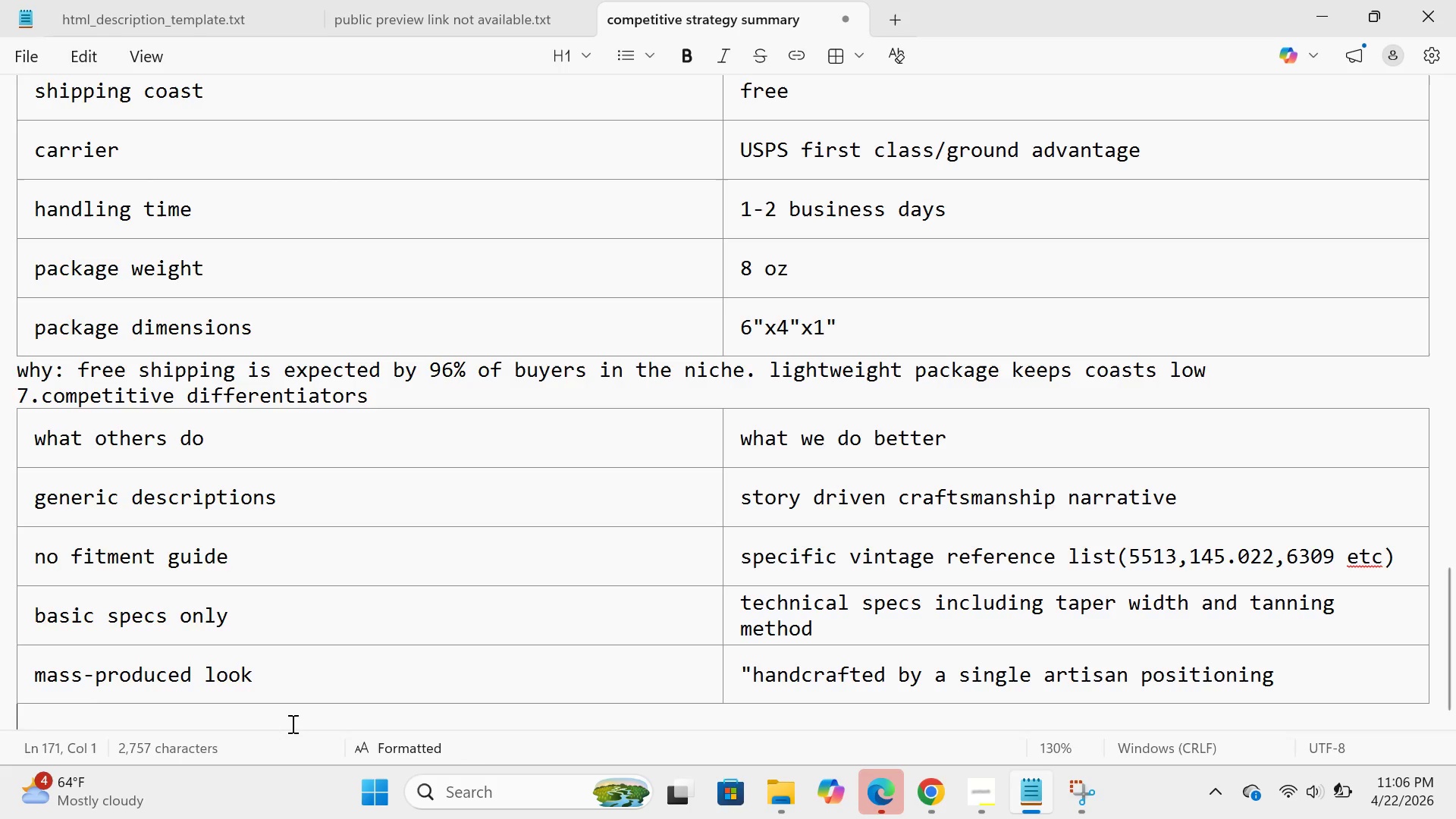 
type(8.summery of recommmendations)
 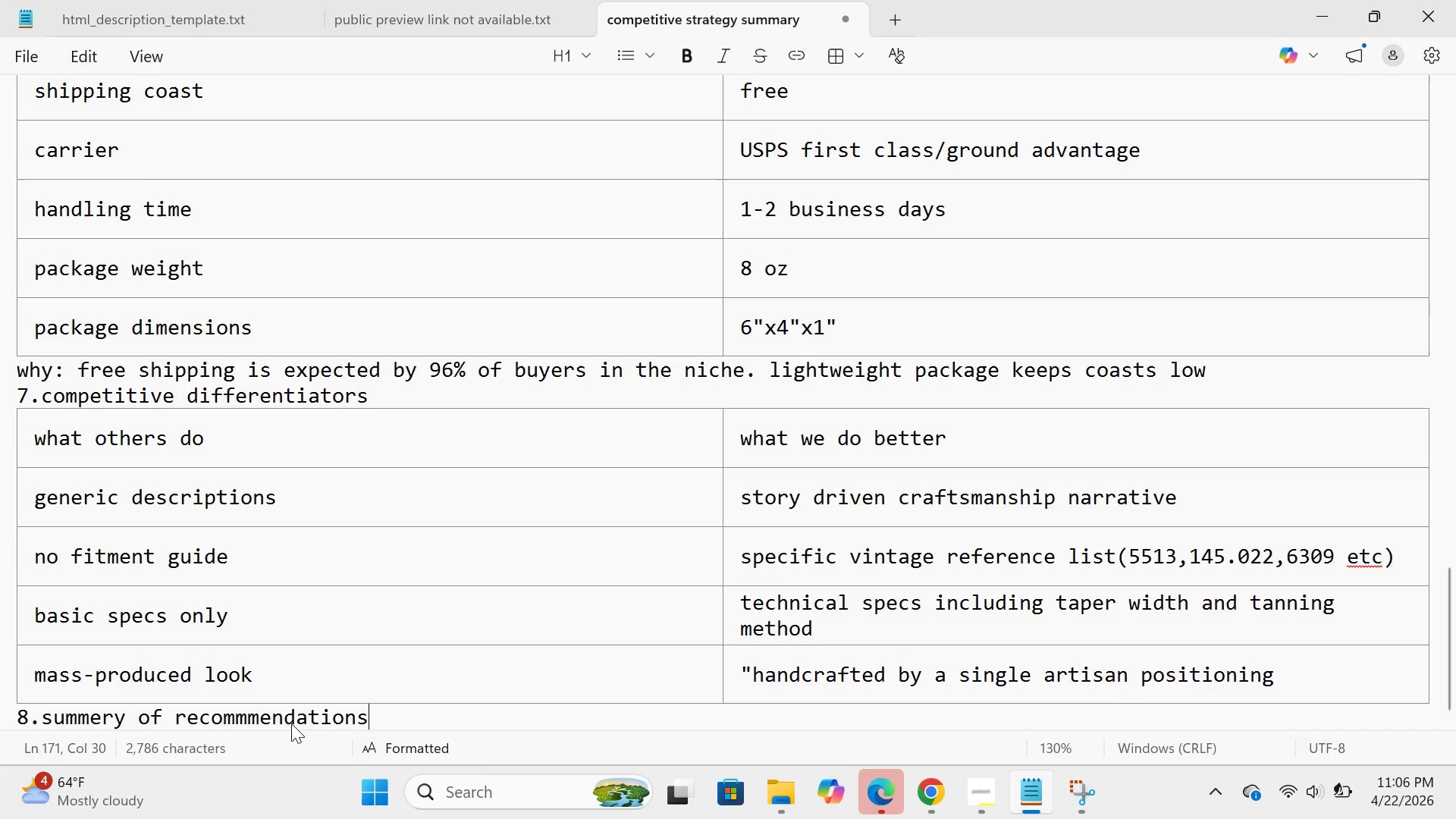 
key(Enter)
 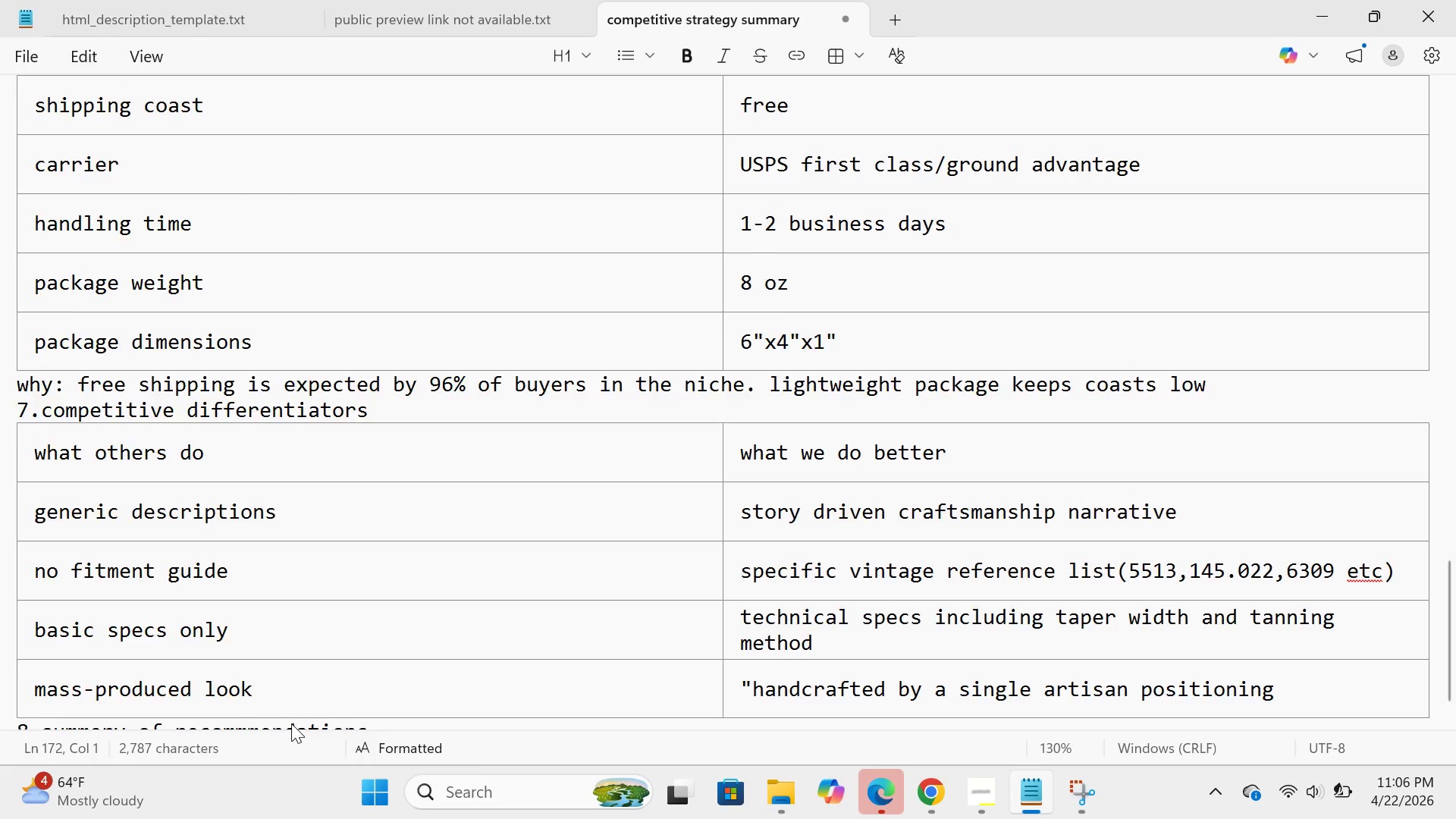 
key(1)
 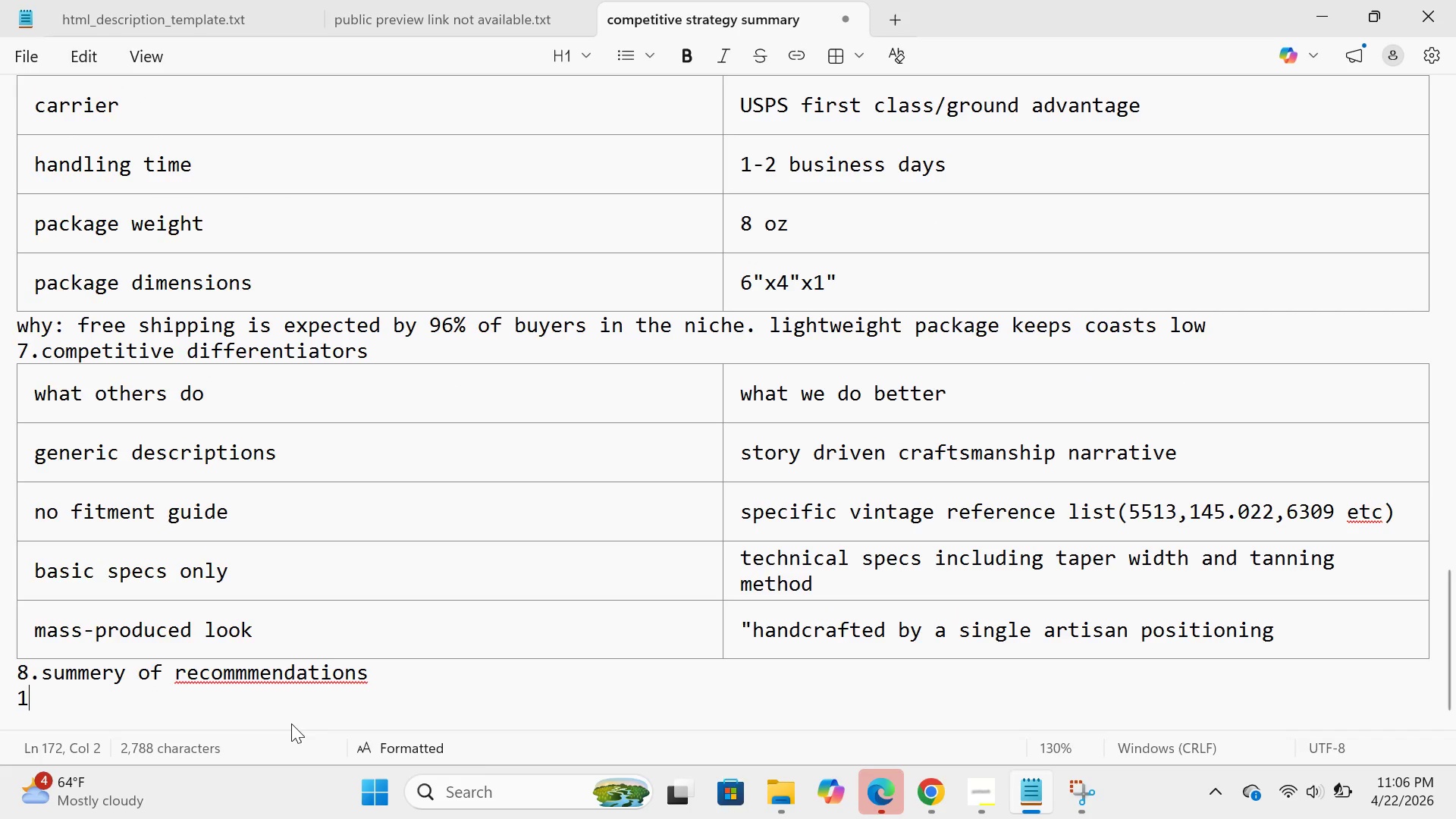 
key(Period)
 